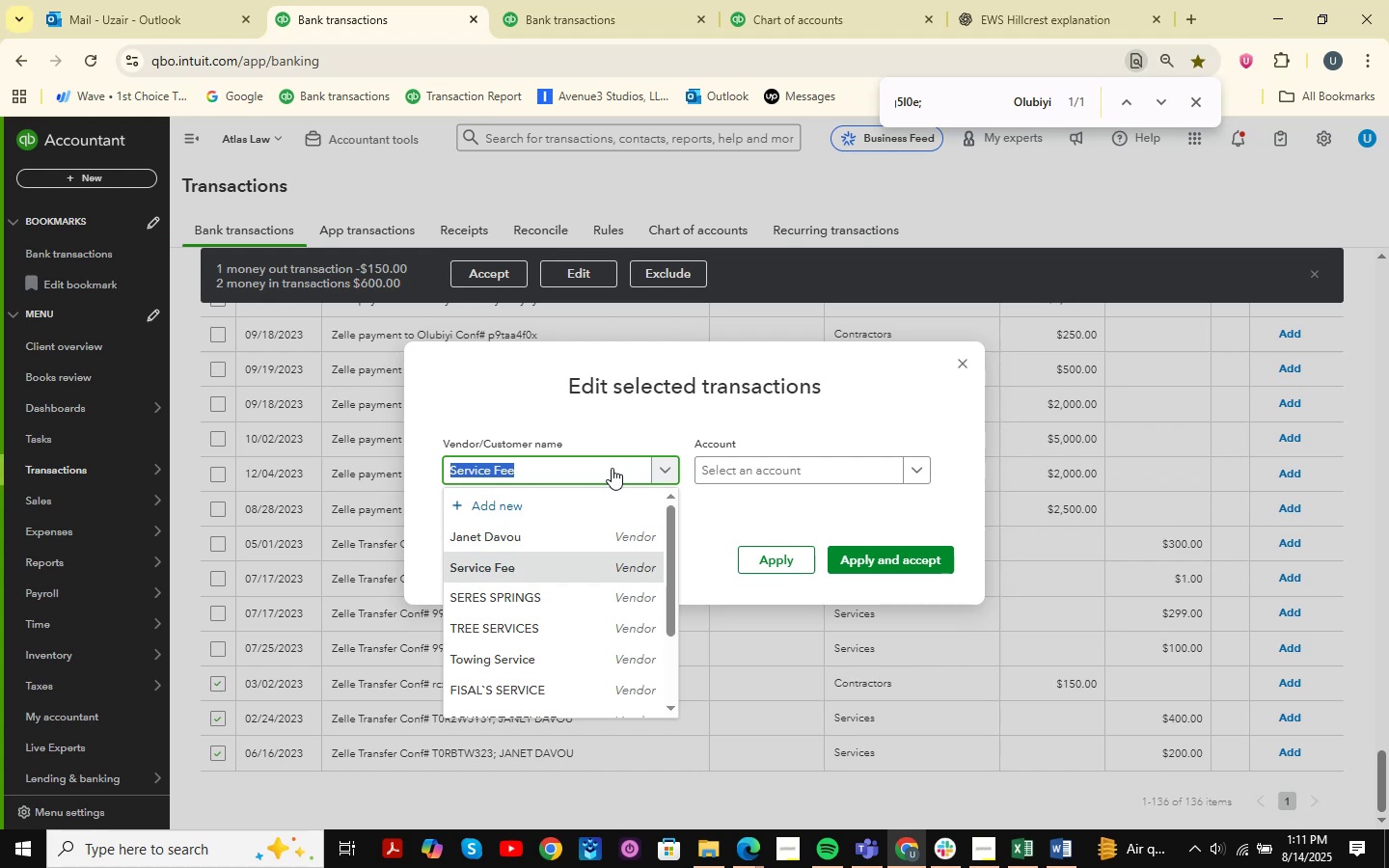 
type(janet)
 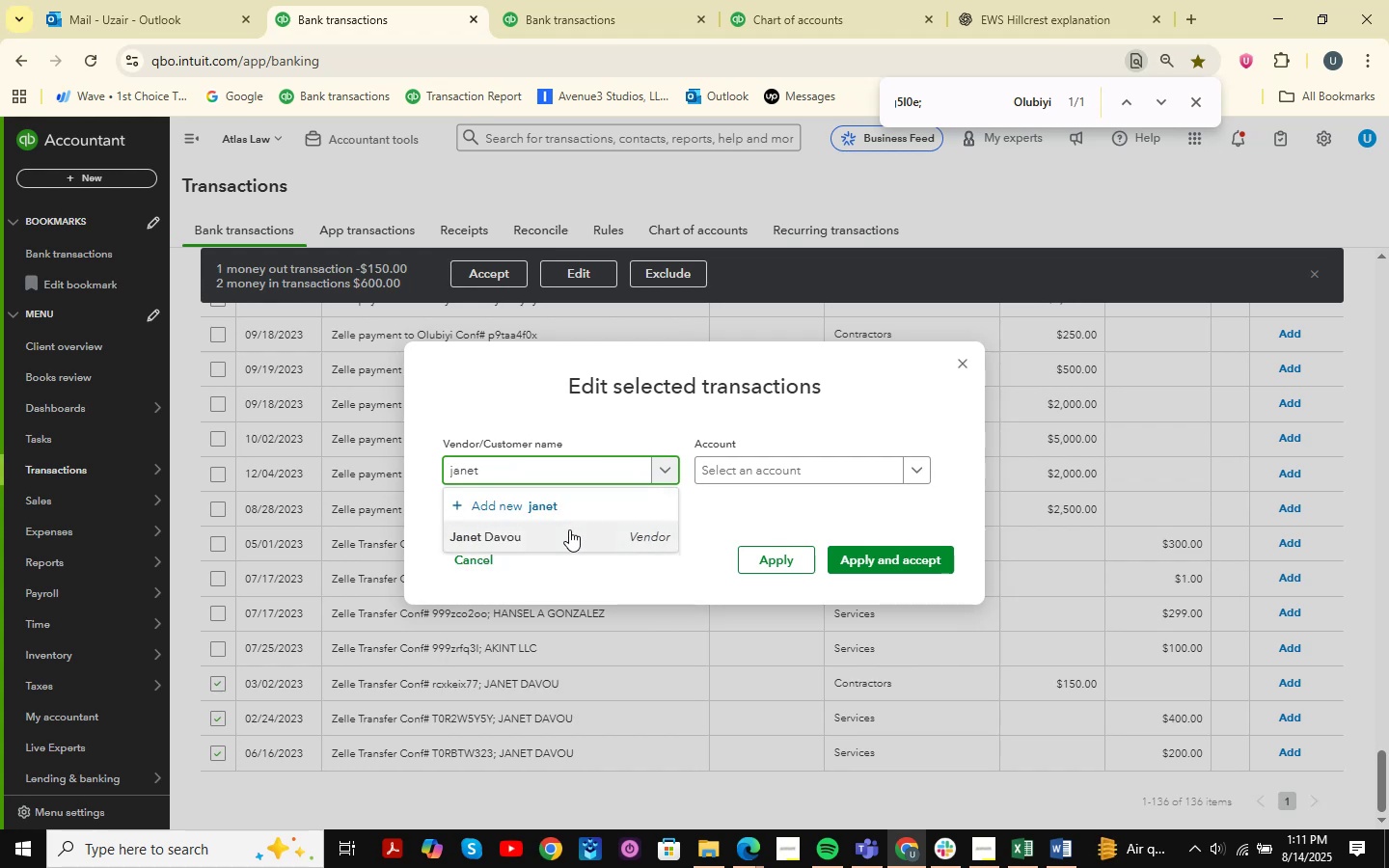 
left_click([569, 529])
 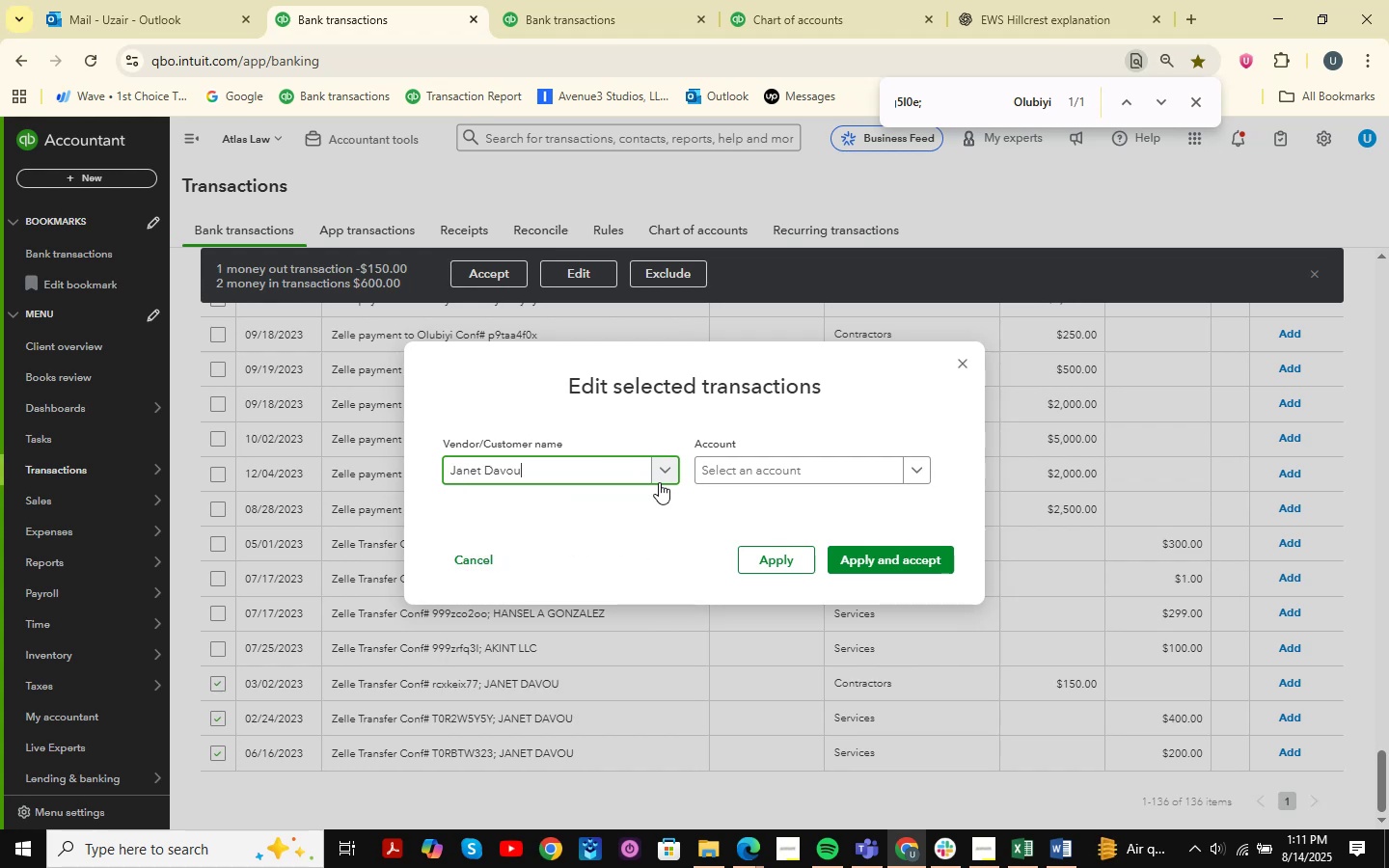 
left_click([729, 477])
 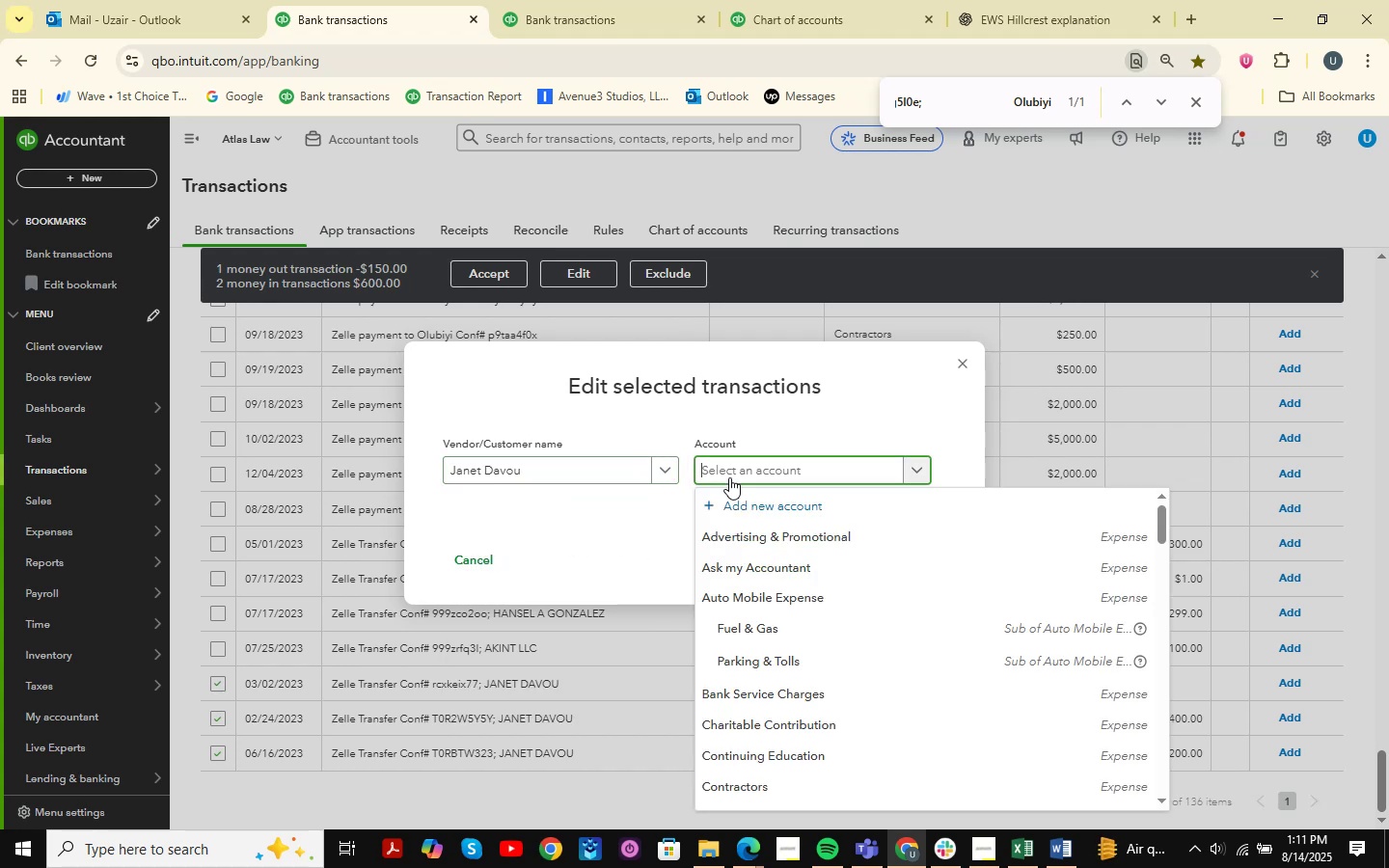 
type(services)
 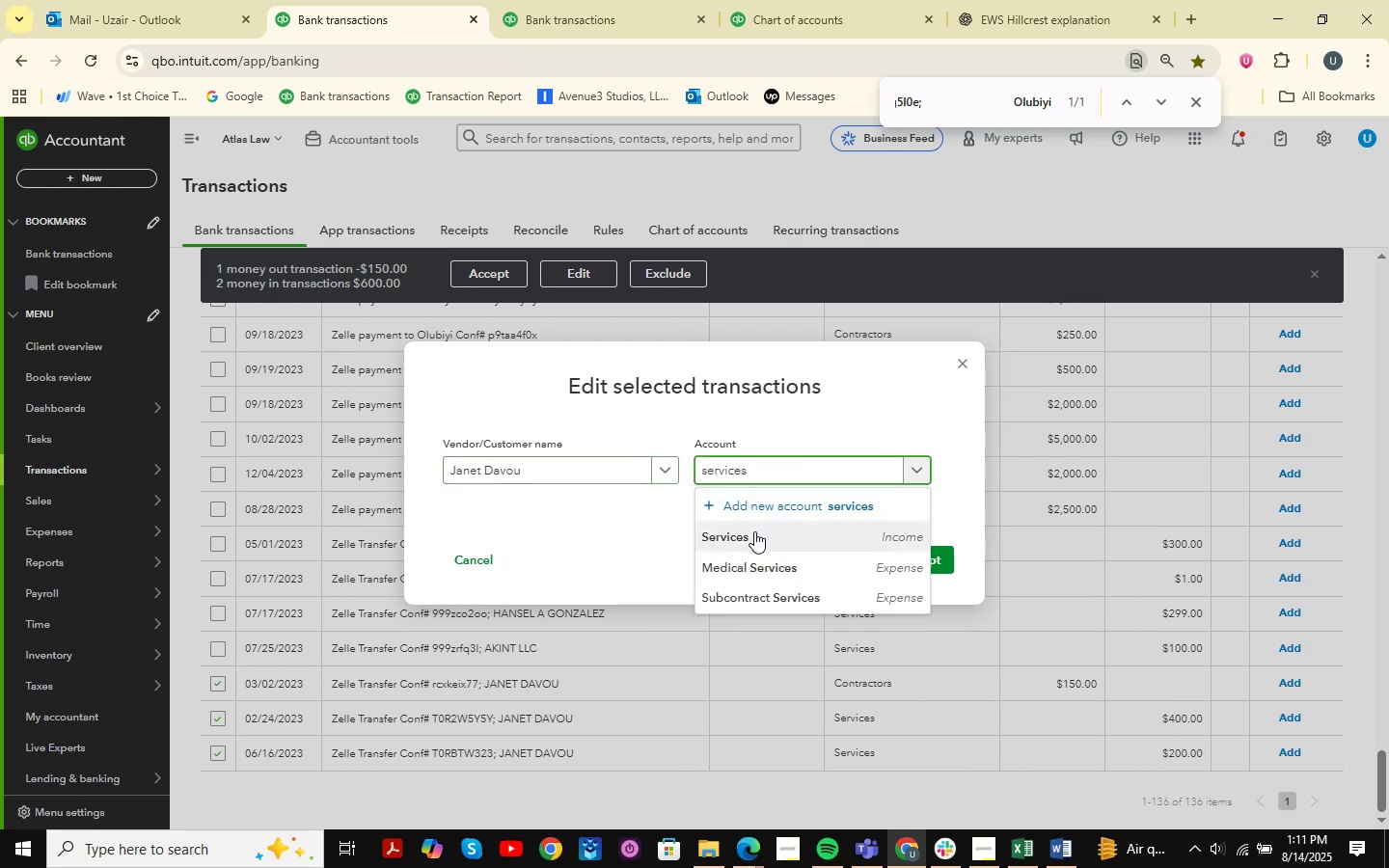 
left_click([754, 531])
 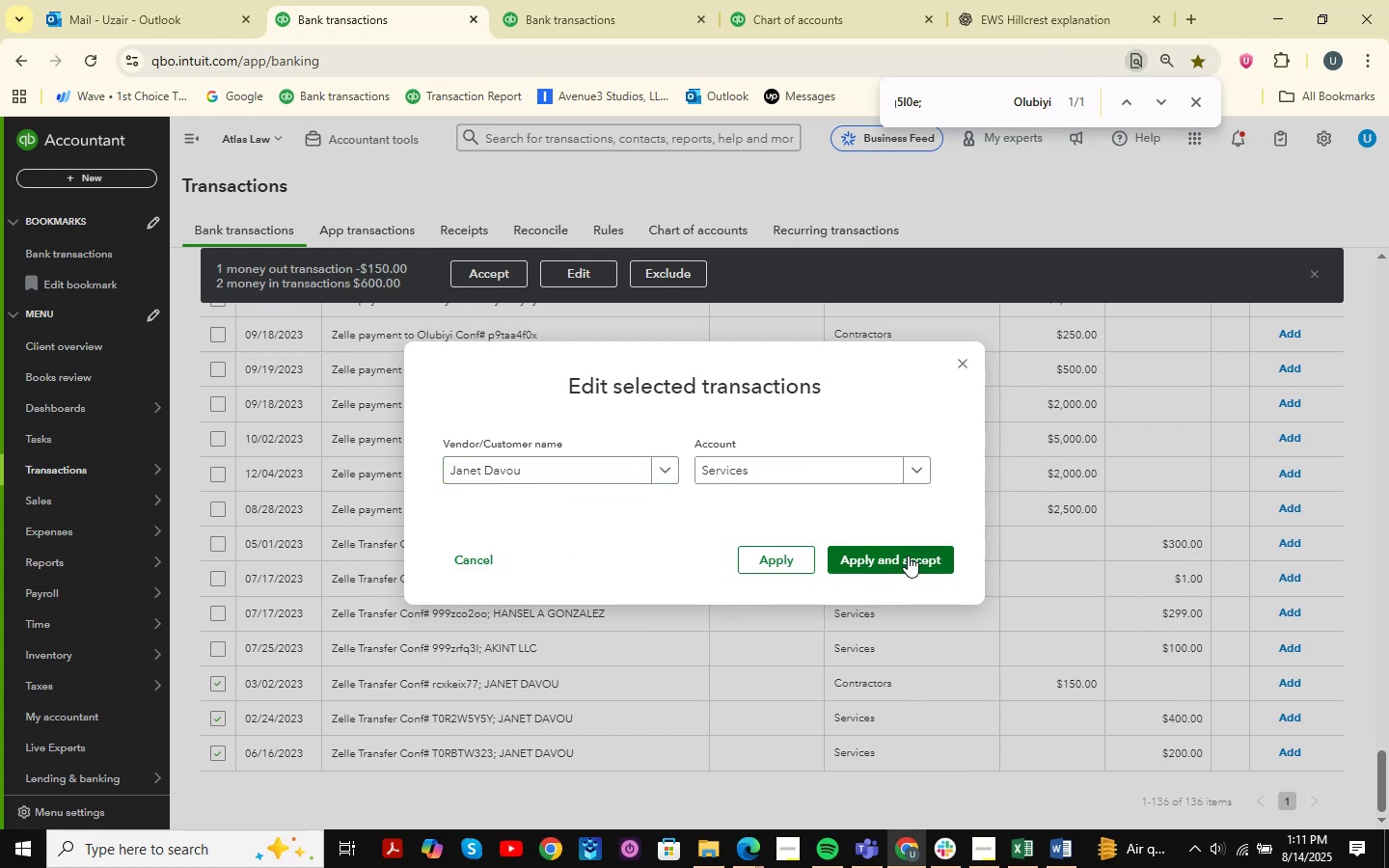 
left_click([908, 556])
 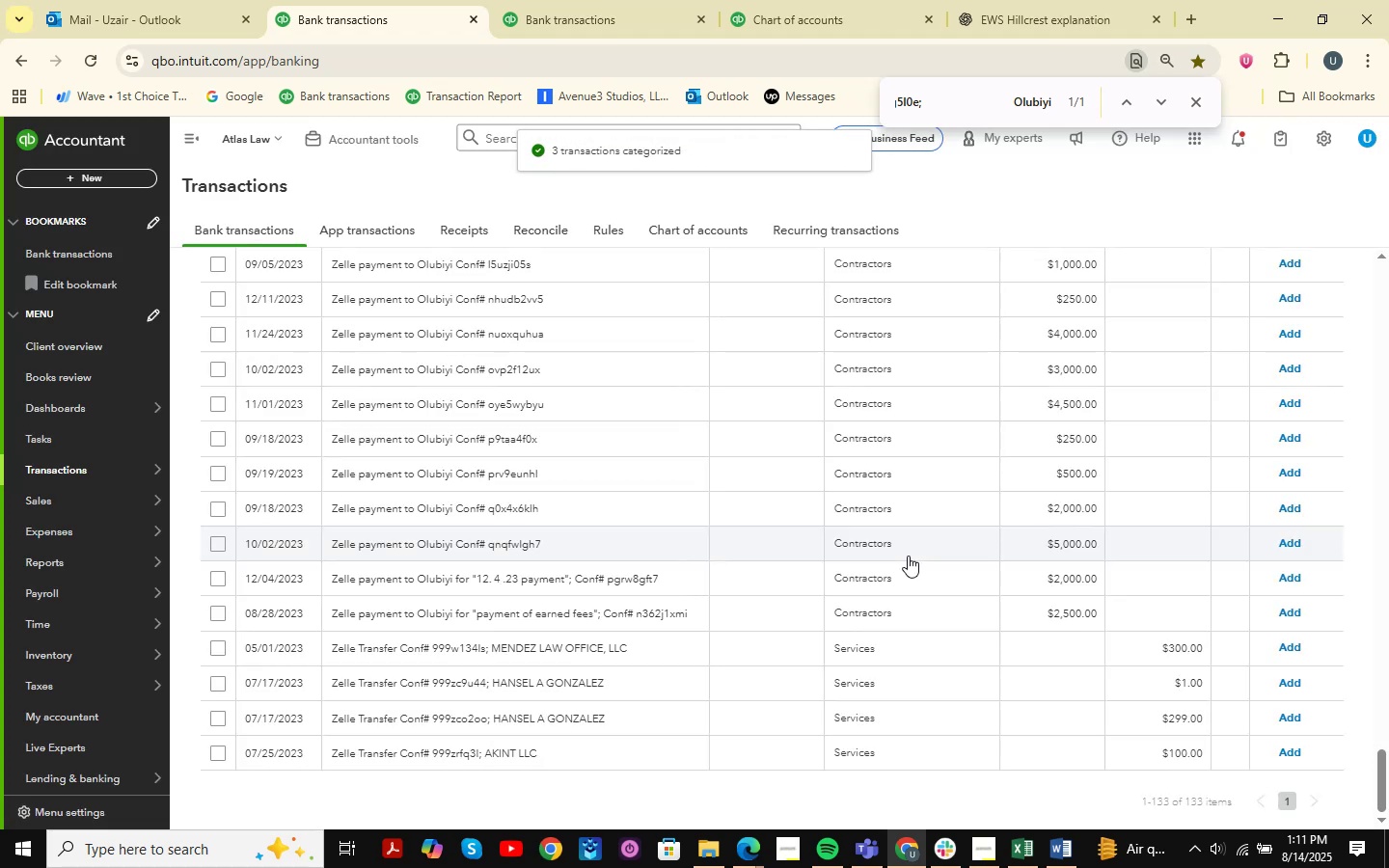 
wait(10.52)
 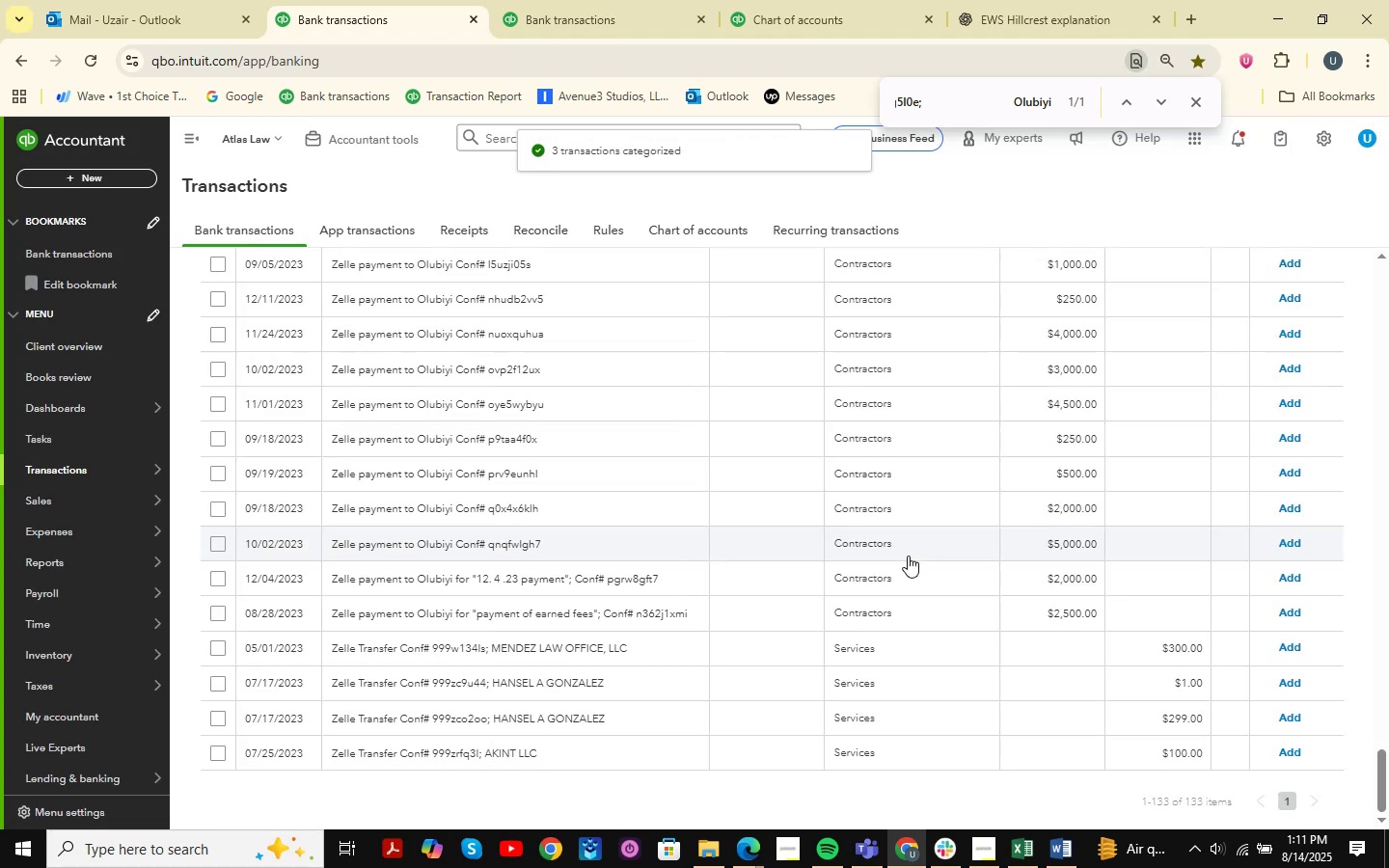 
scroll: coordinate [883, 544], scroll_direction: up, amount: 2.0
 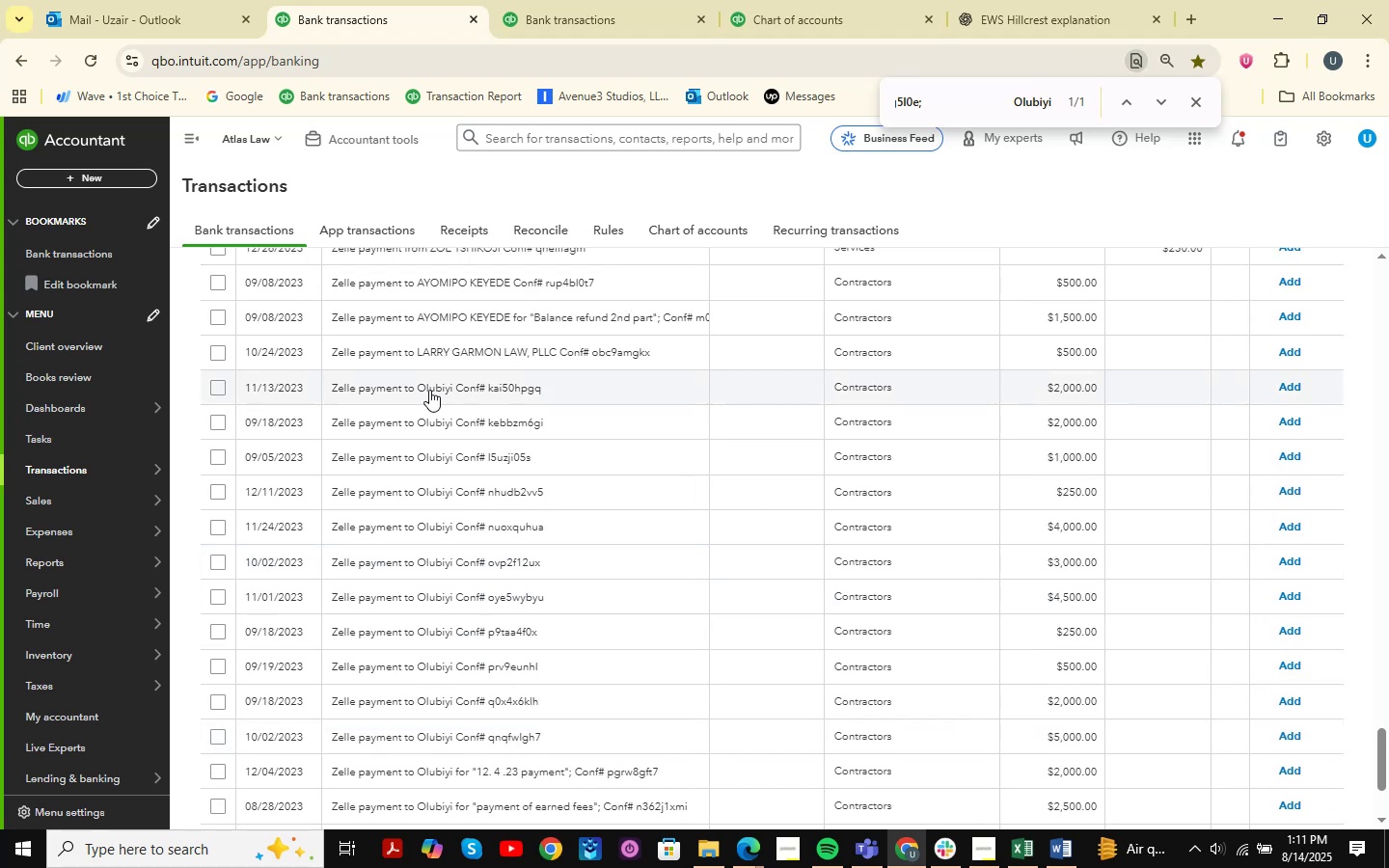 
left_click([215, 388])
 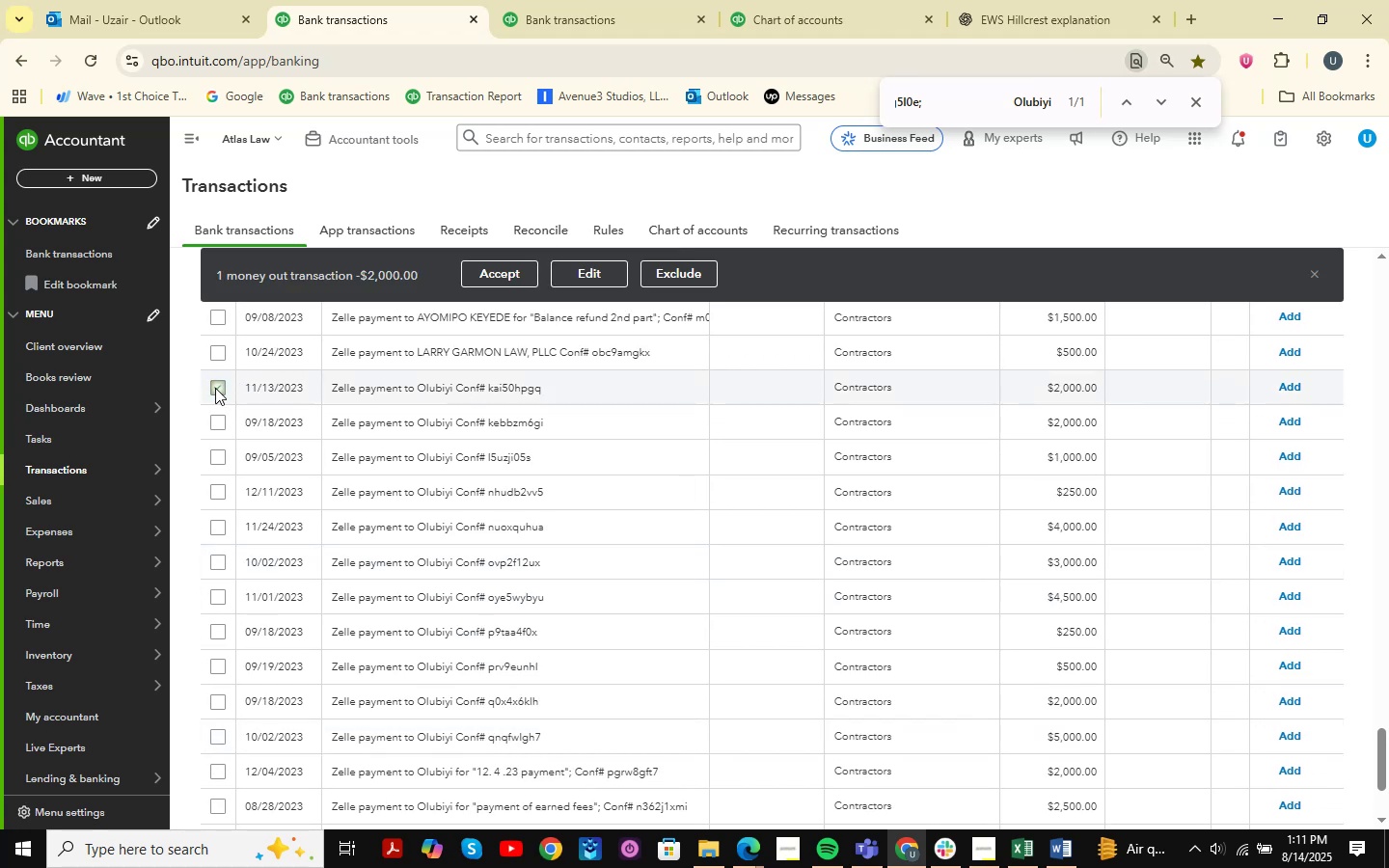 
scroll: coordinate [313, 417], scroll_direction: down, amount: 2.0
 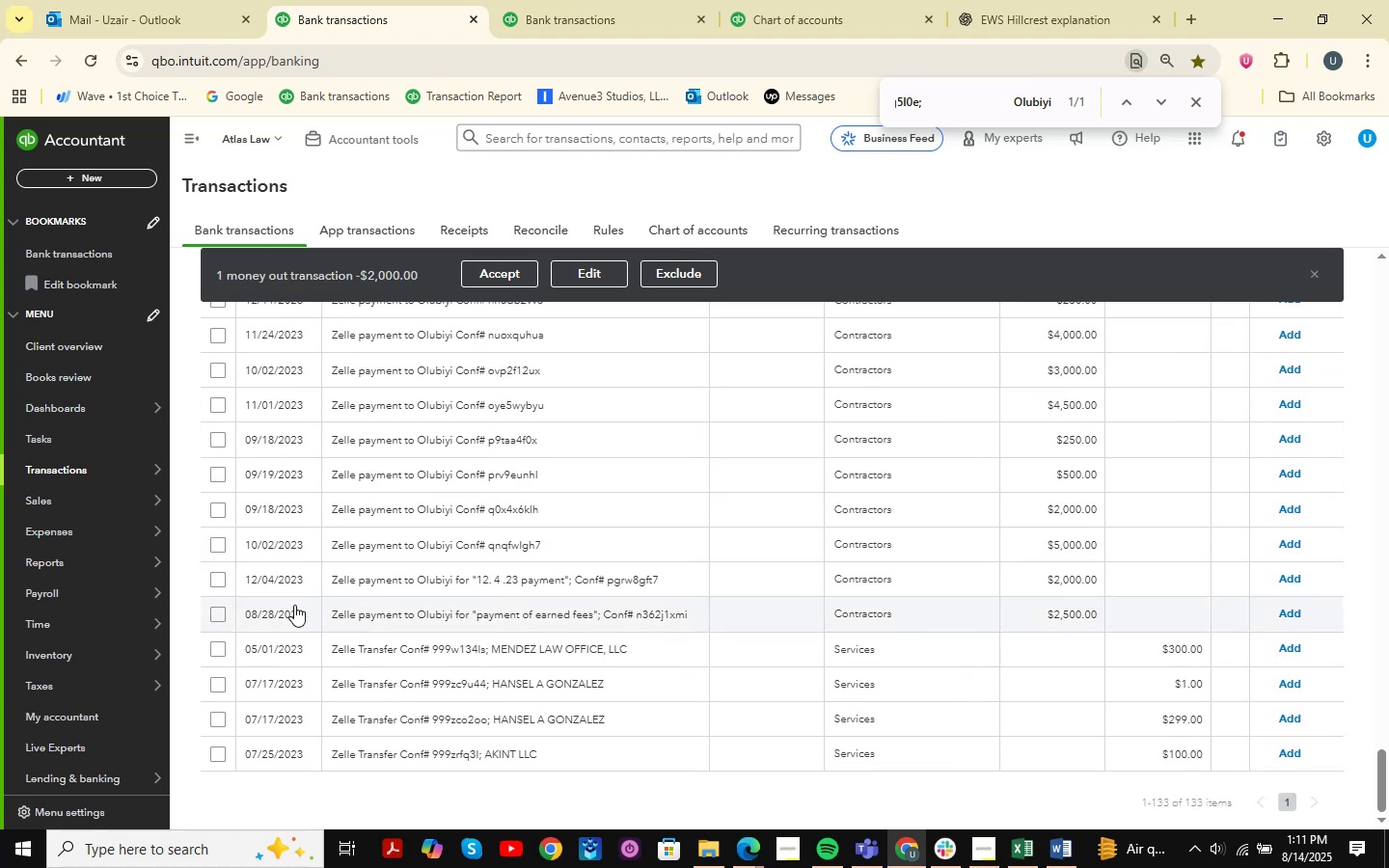 
hold_key(key=ShiftLeft, duration=0.76)
left_click([219, 620])
 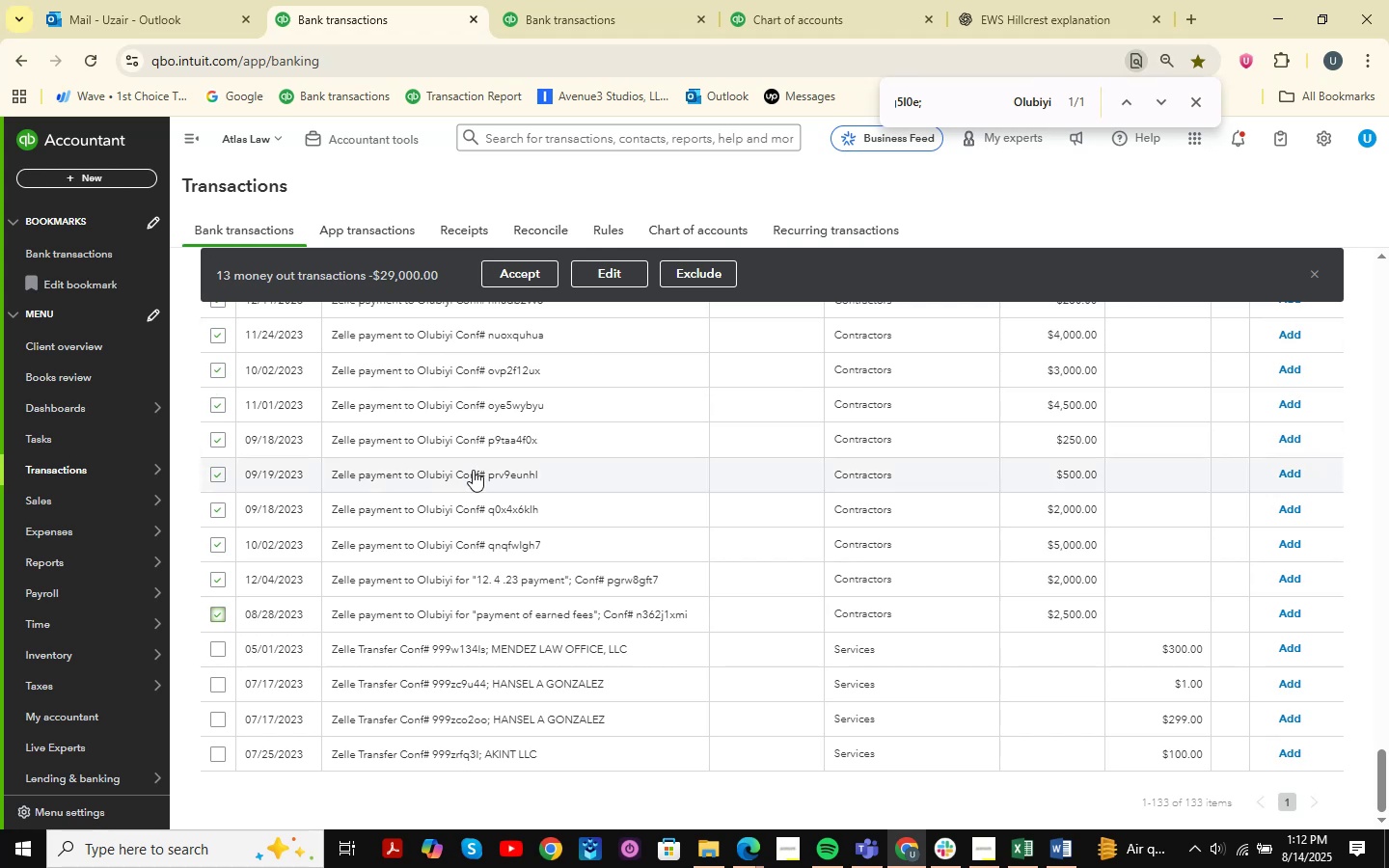 
left_click_drag(start_coordinate=[331, 404], to_coordinate=[454, 407])
 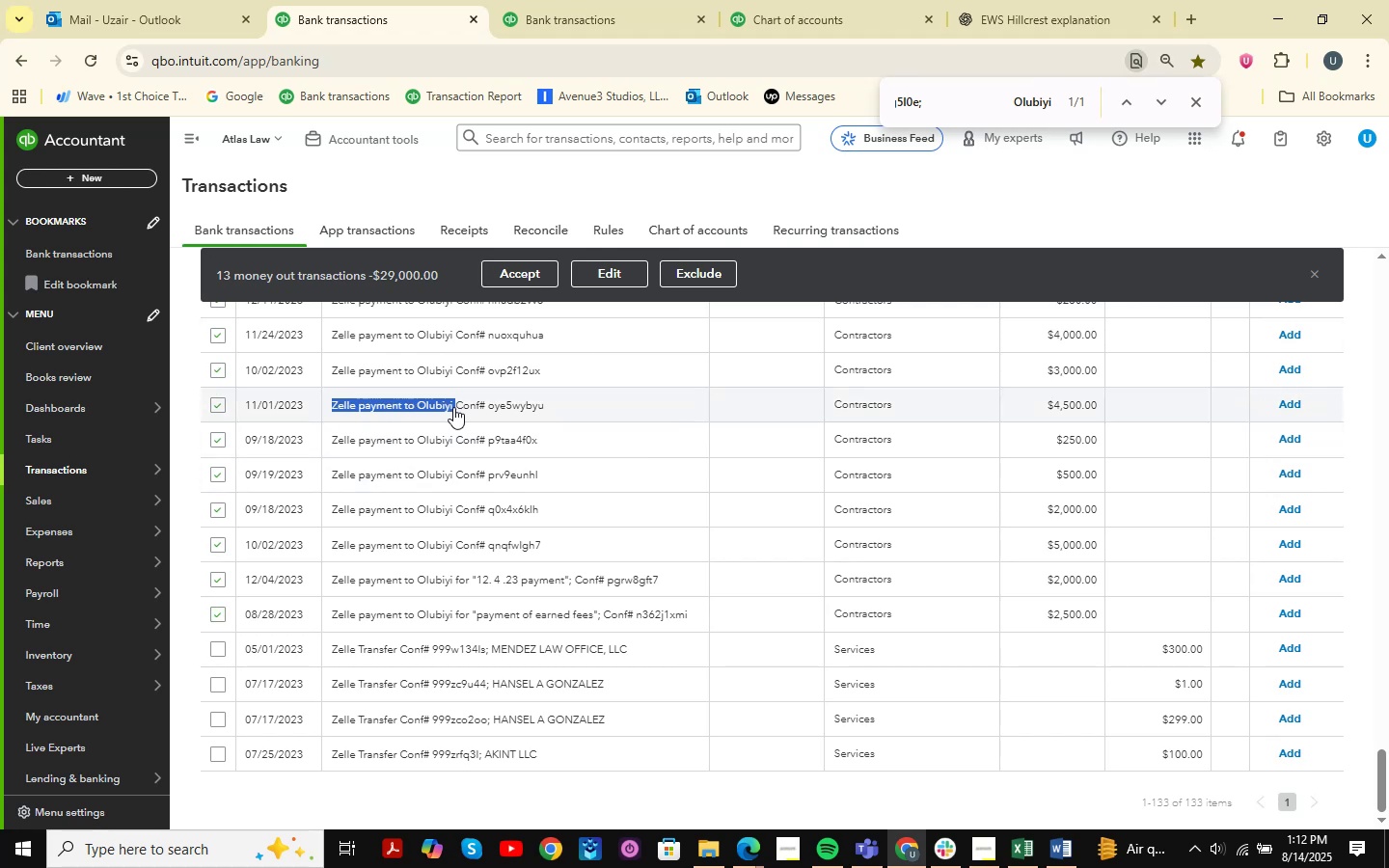 
key(Control+C)
 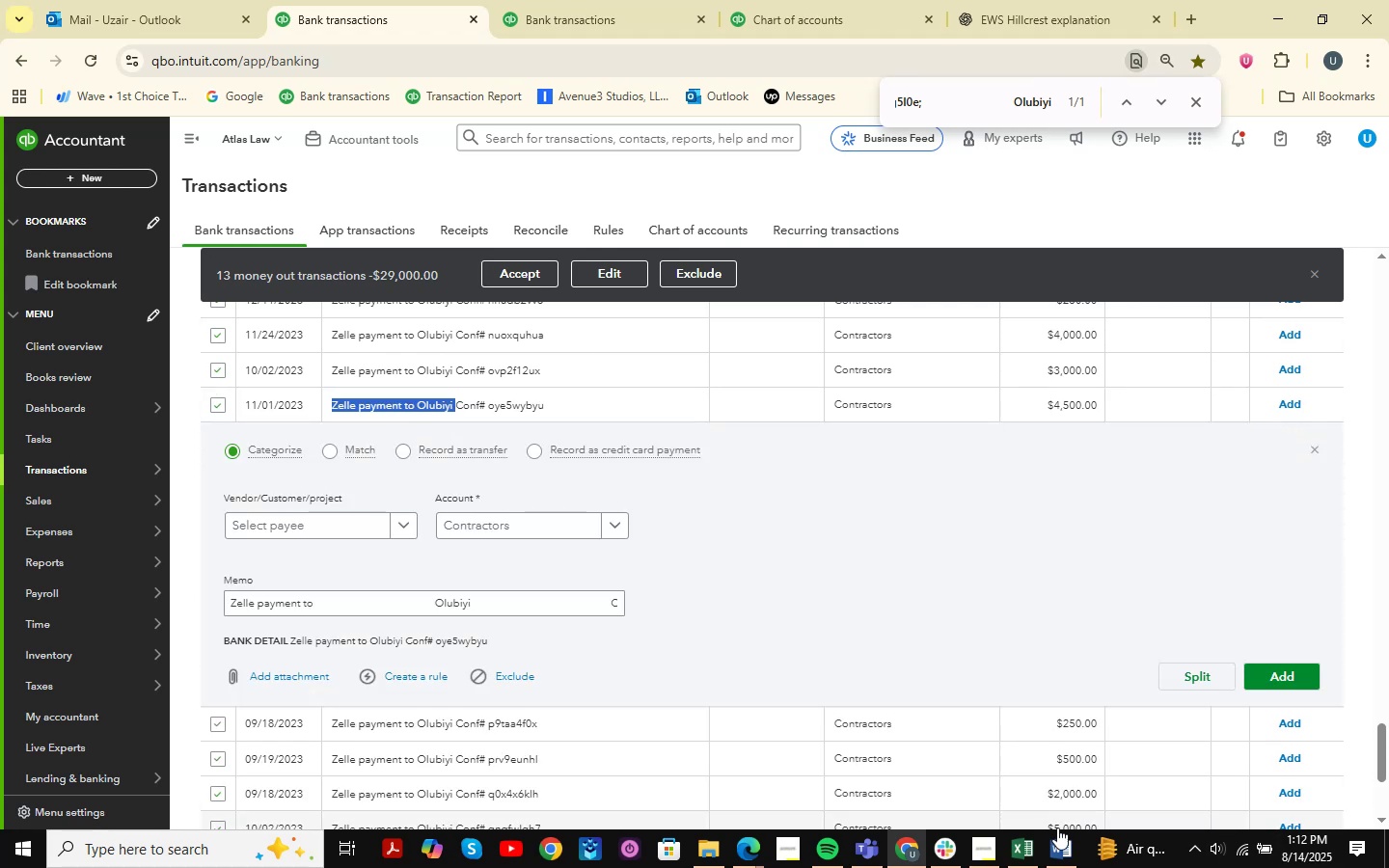 
left_click([1071, 846])
 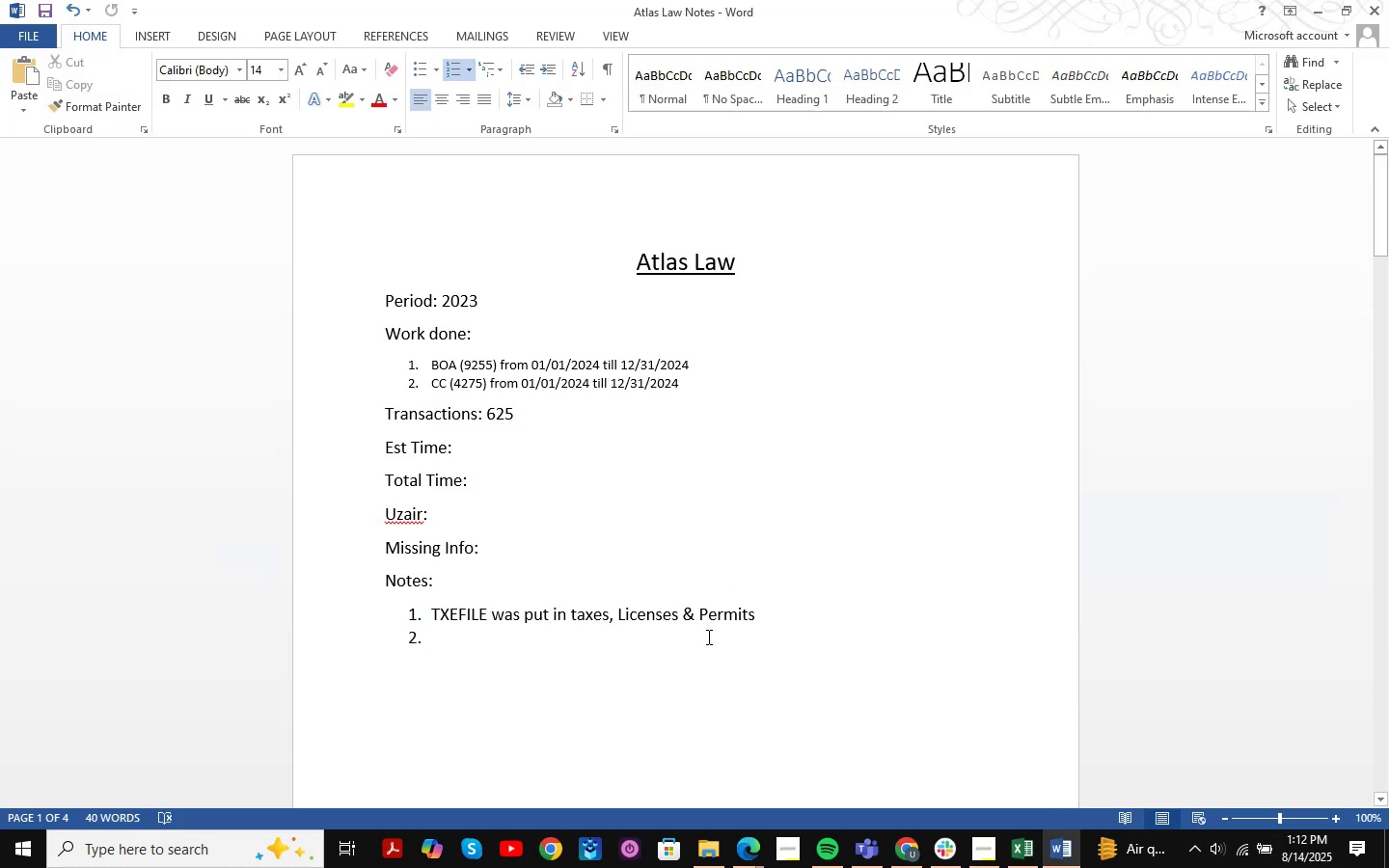 
key(Control+ControlLeft)
 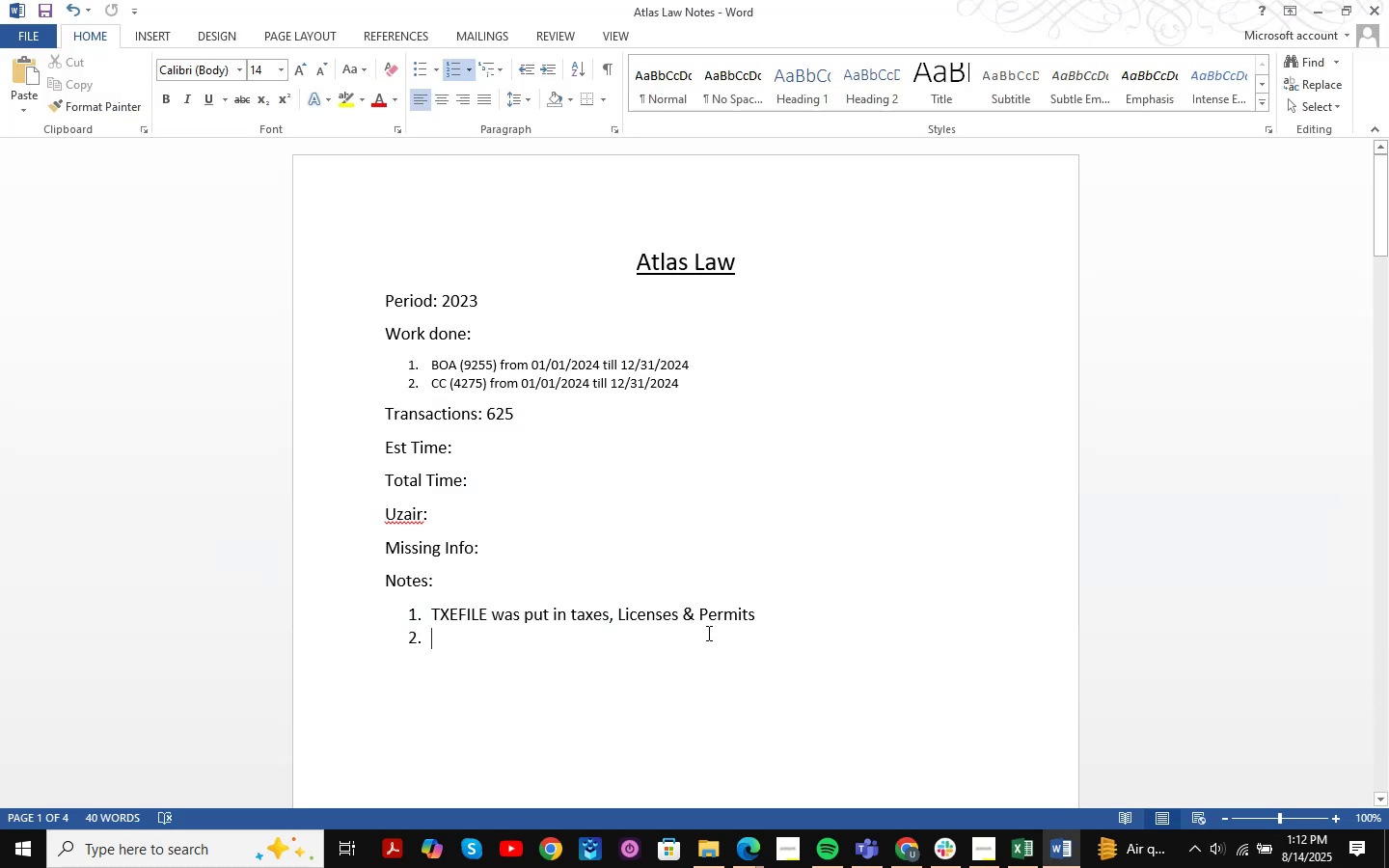 
key(Control+V)
 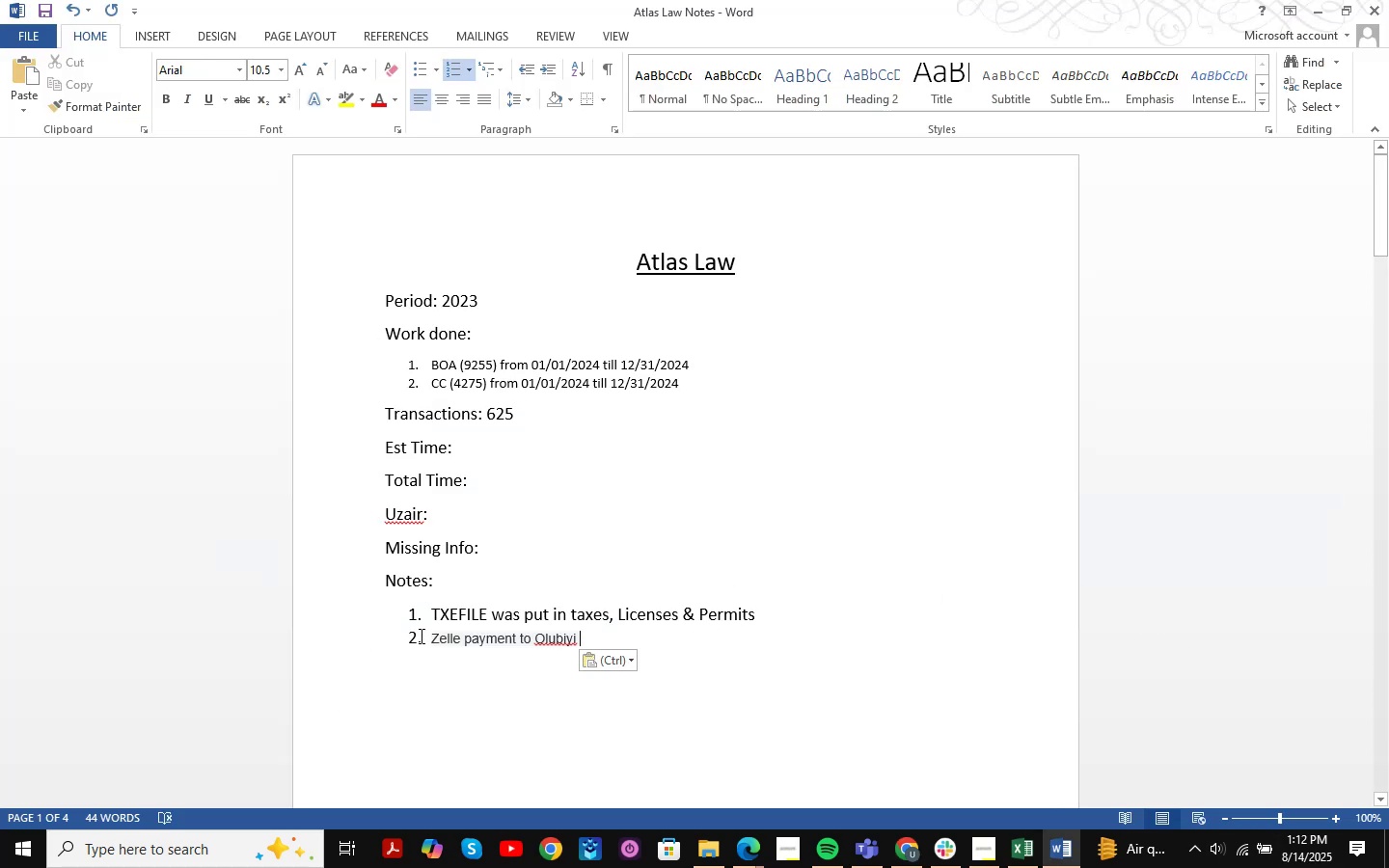 
left_click_drag(start_coordinate=[427, 635], to_coordinate=[566, 643])
 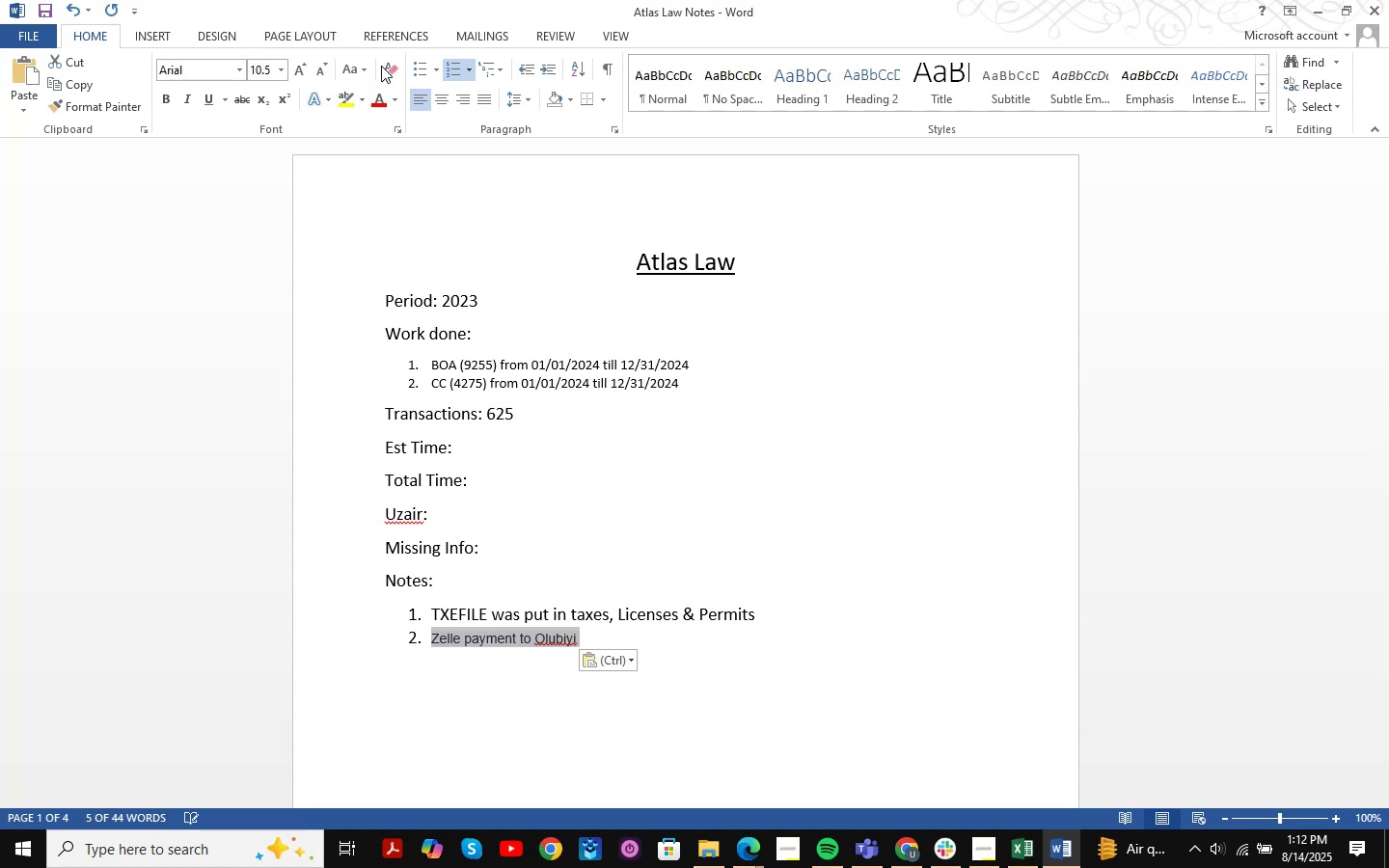 
left_click([388, 63])
 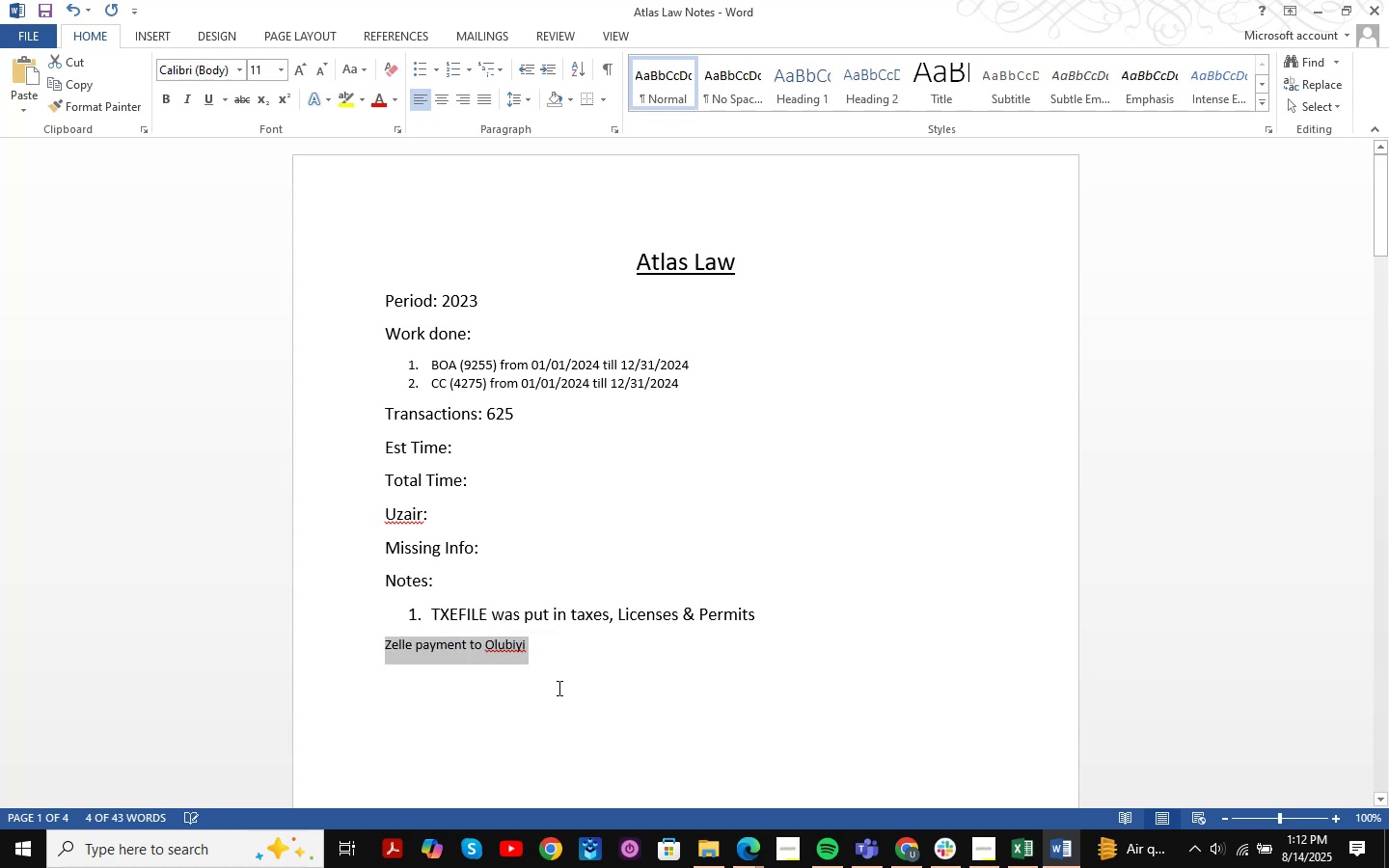 
left_click([558, 688])
 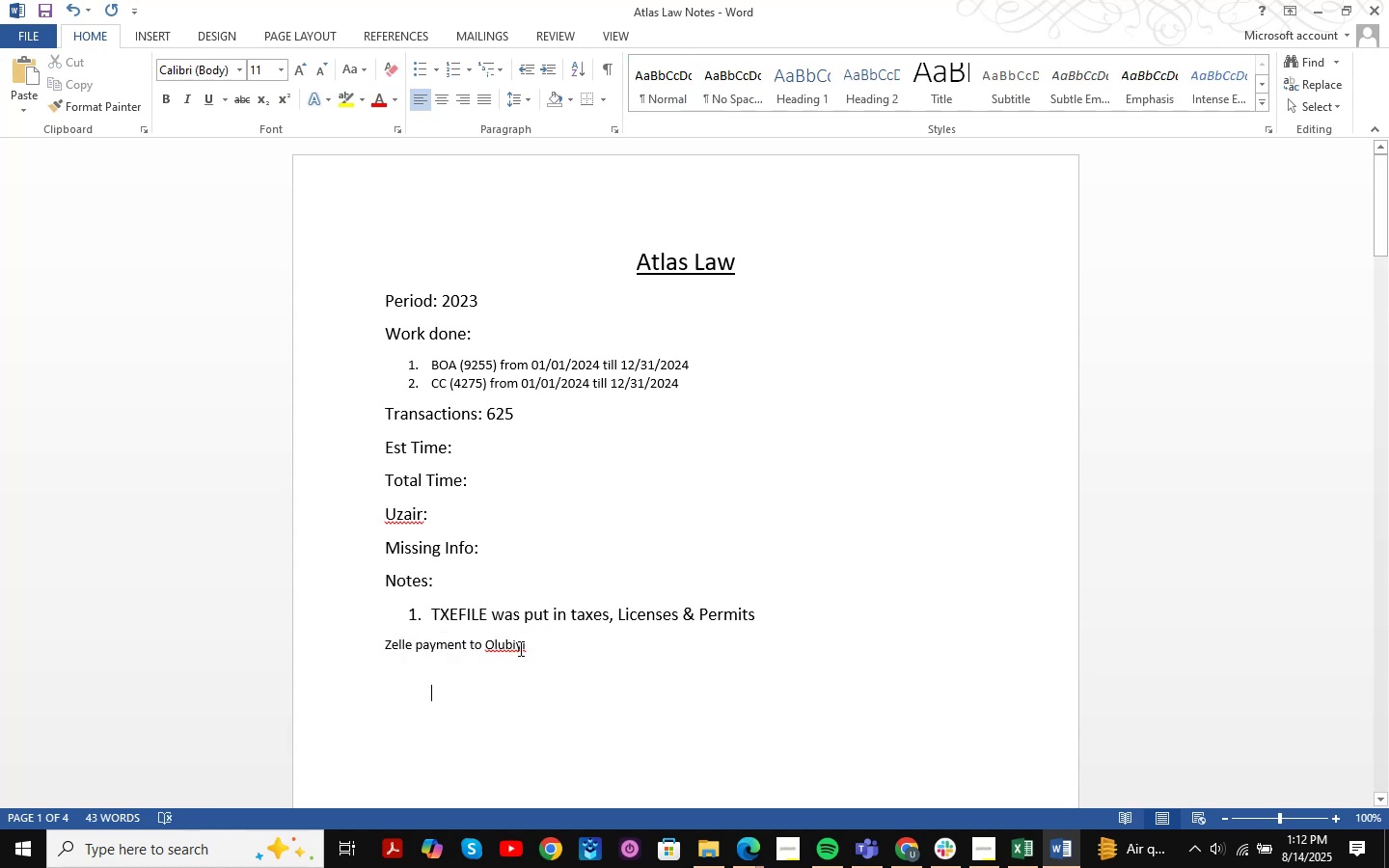 
left_click_drag(start_coordinate=[579, 652], to_coordinate=[350, 649])
 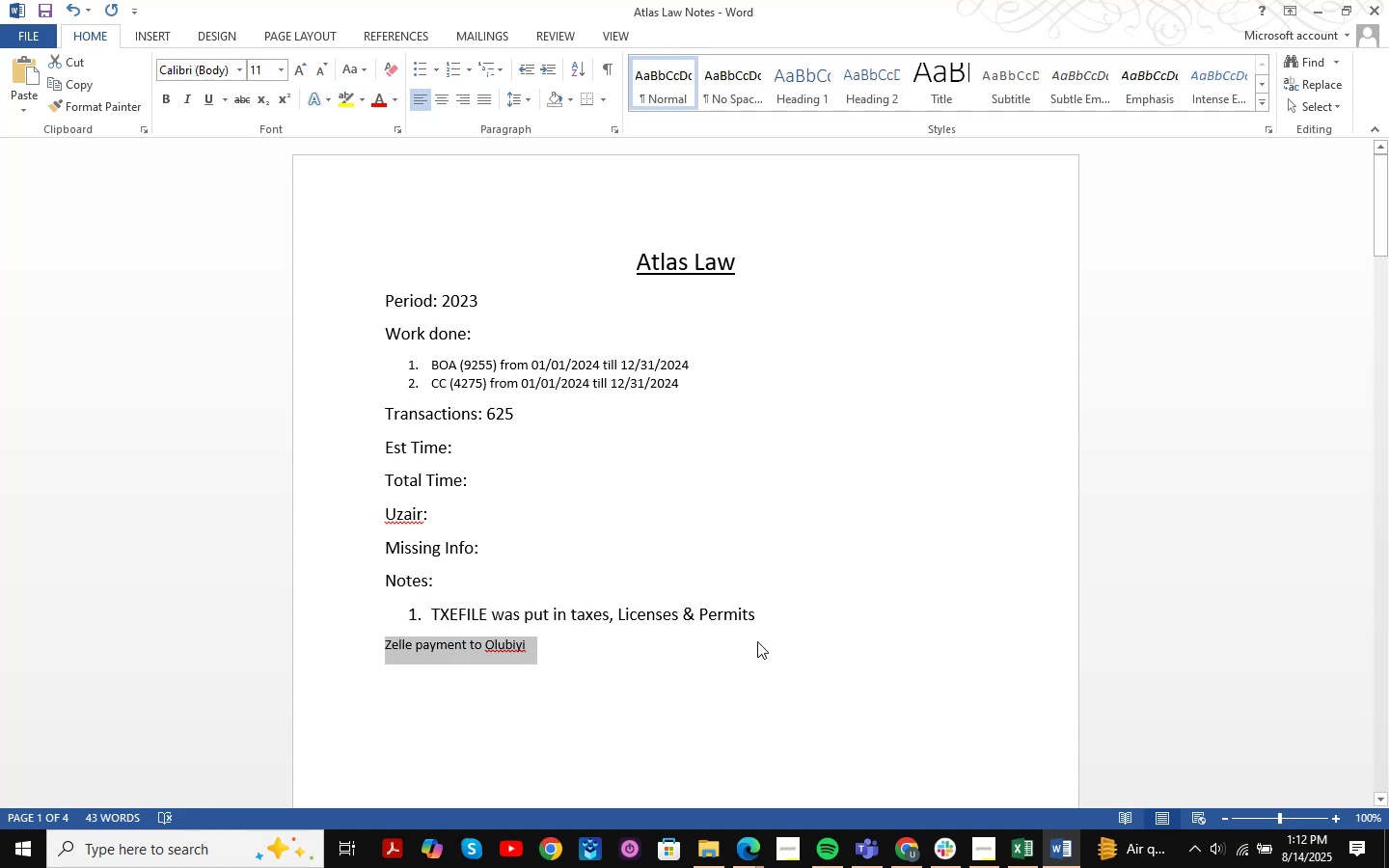 
key(Control+ControlLeft)
 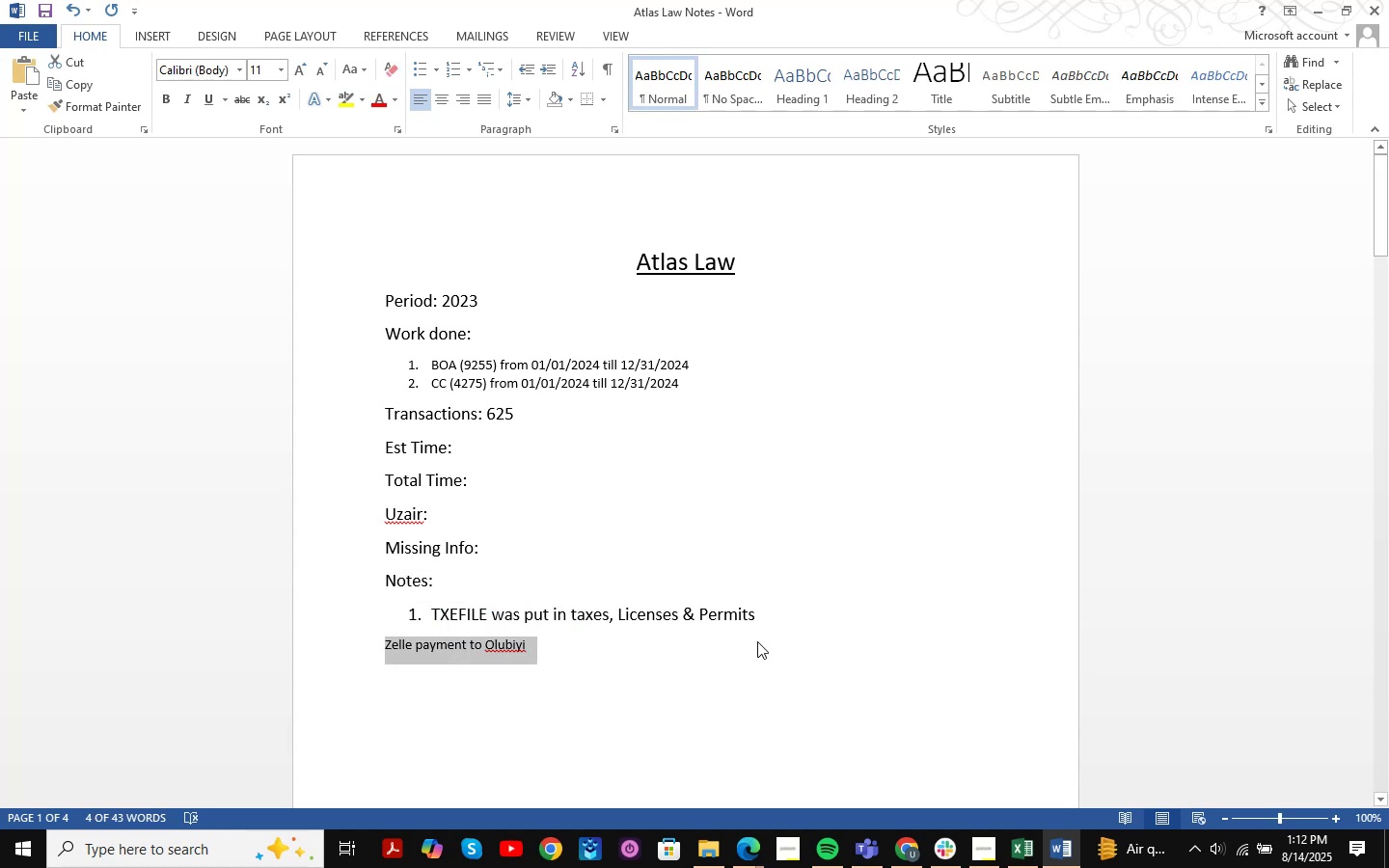 
key(Control+X)
 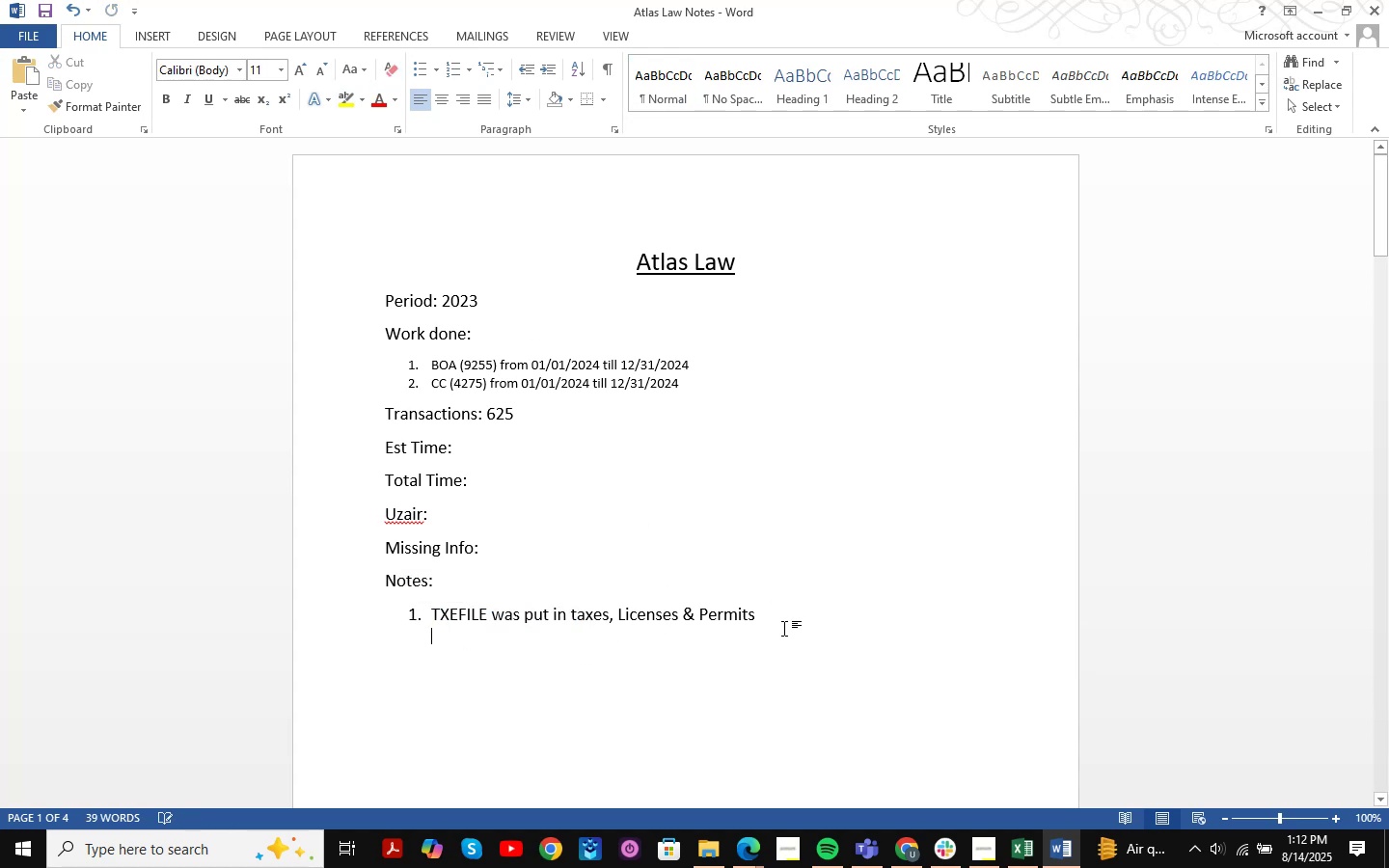 
left_click([787, 621])
 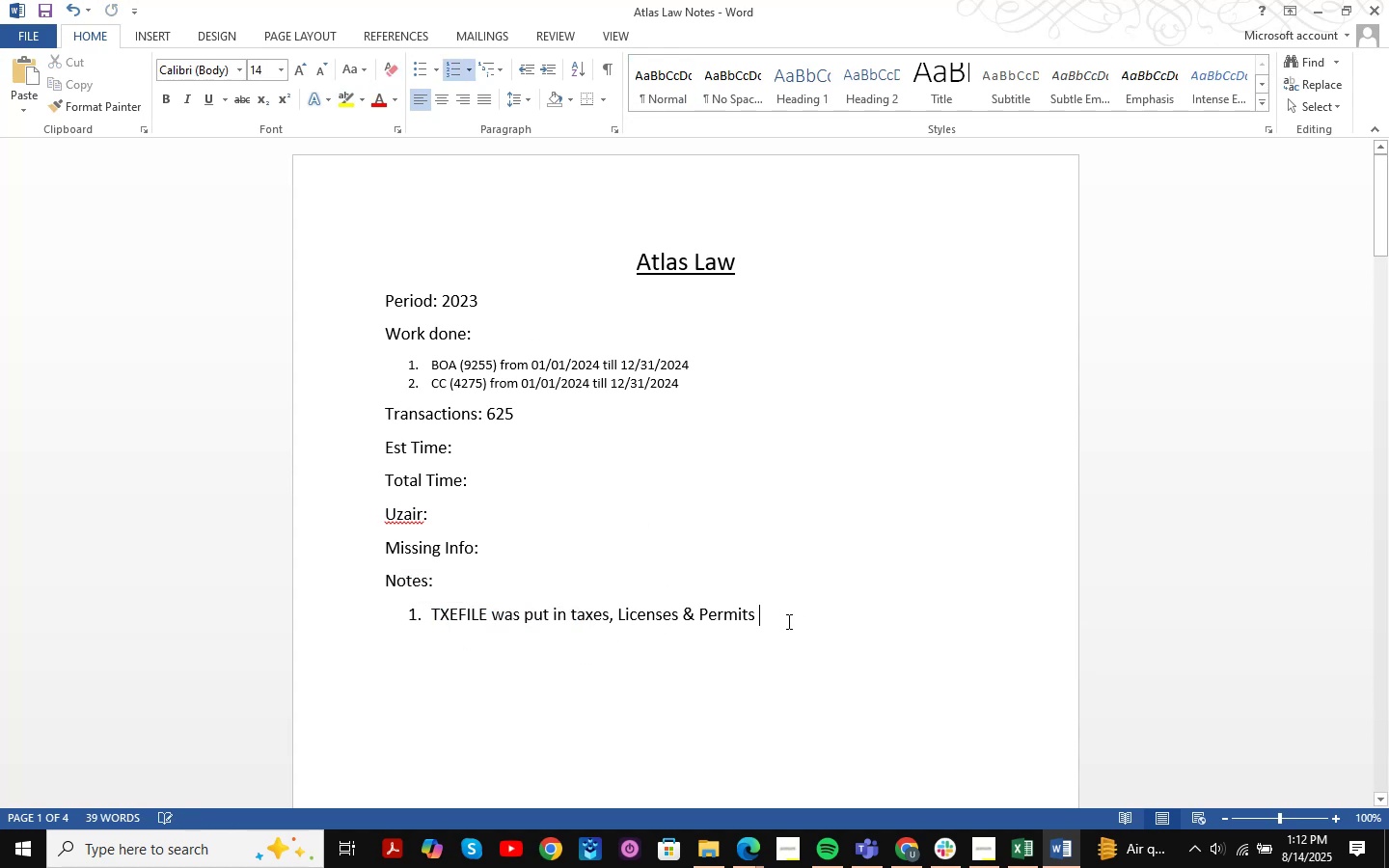 
key(Control+ControlLeft)
 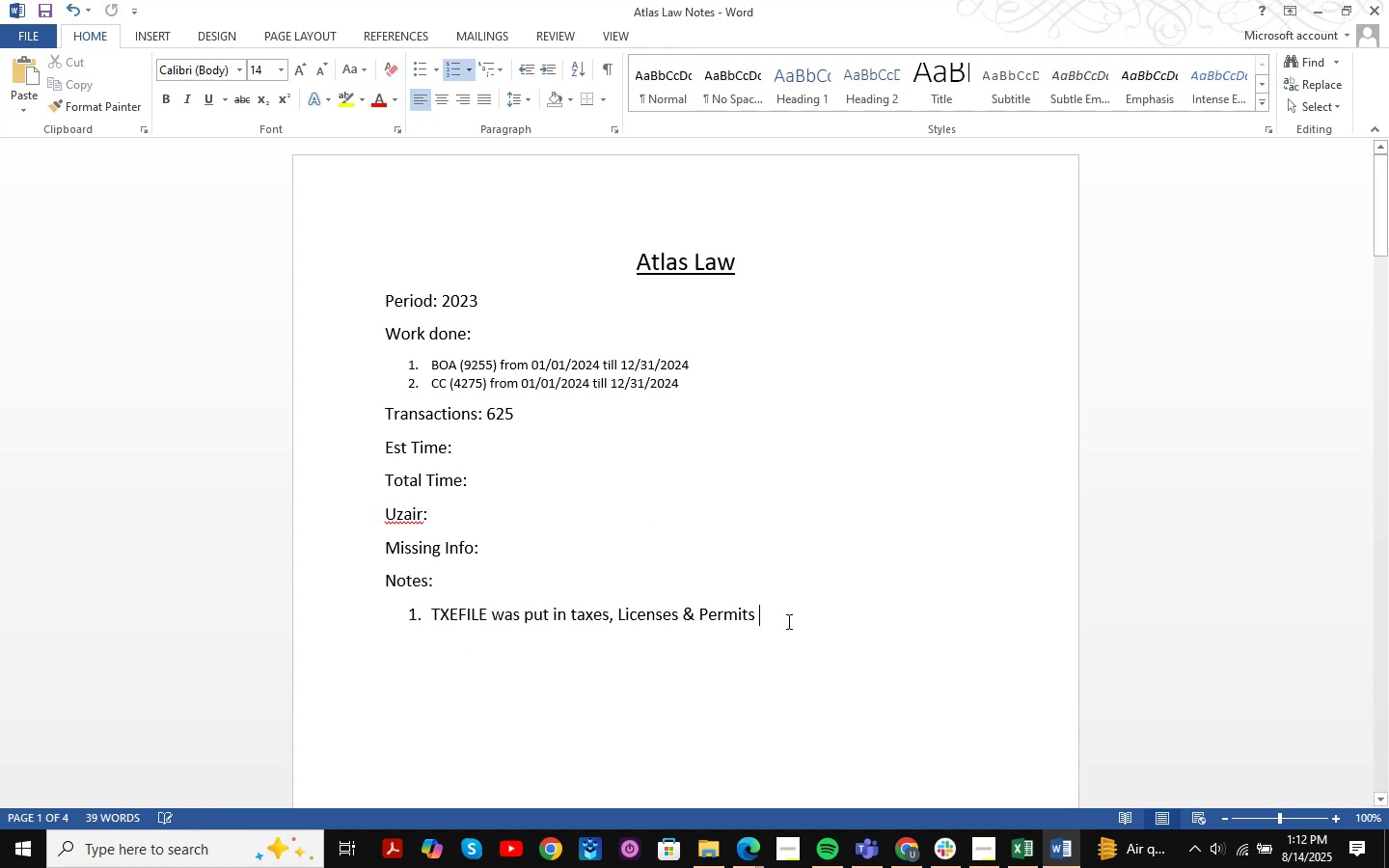 
key(Control+V)
 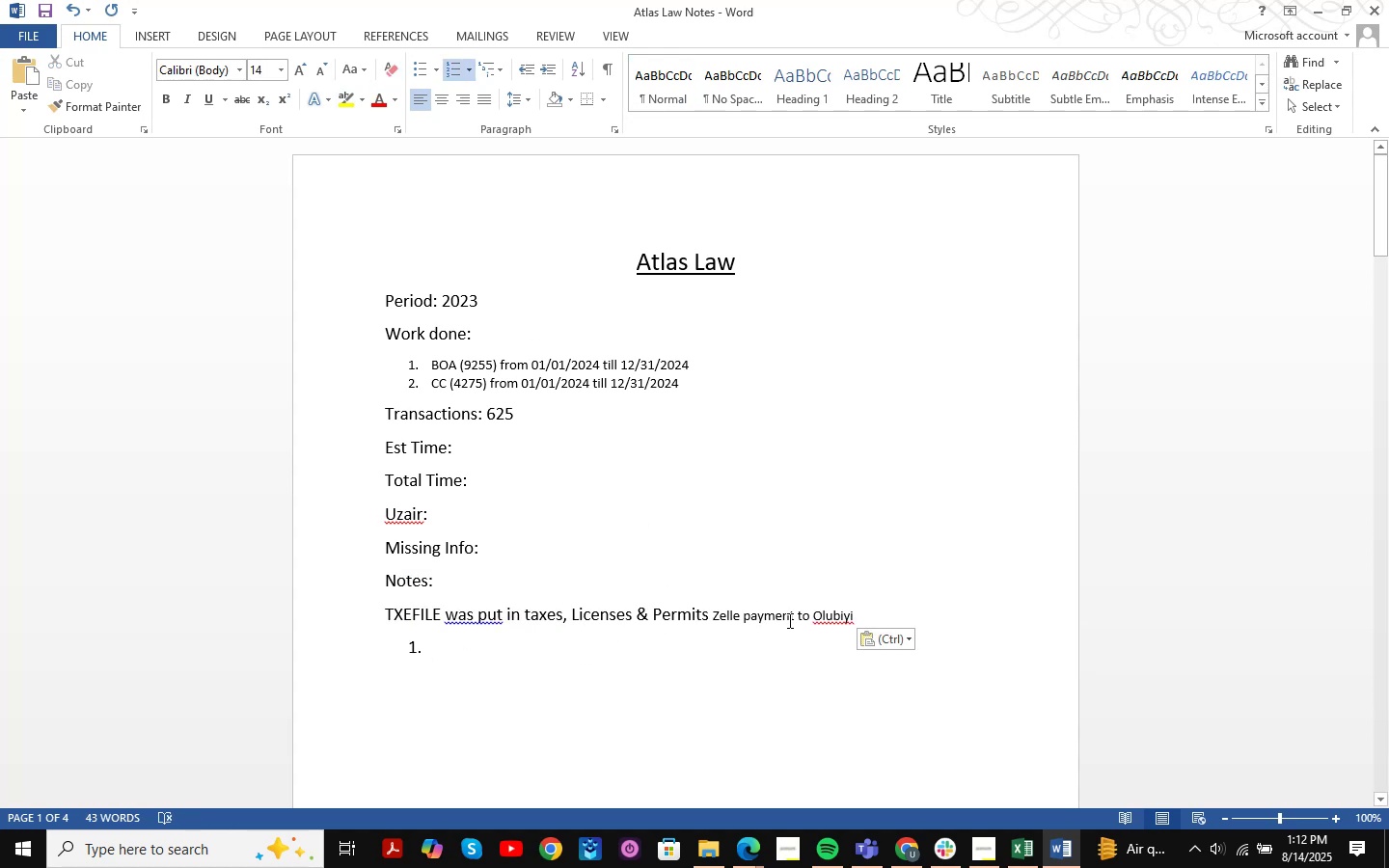 
key(Control+Z)
 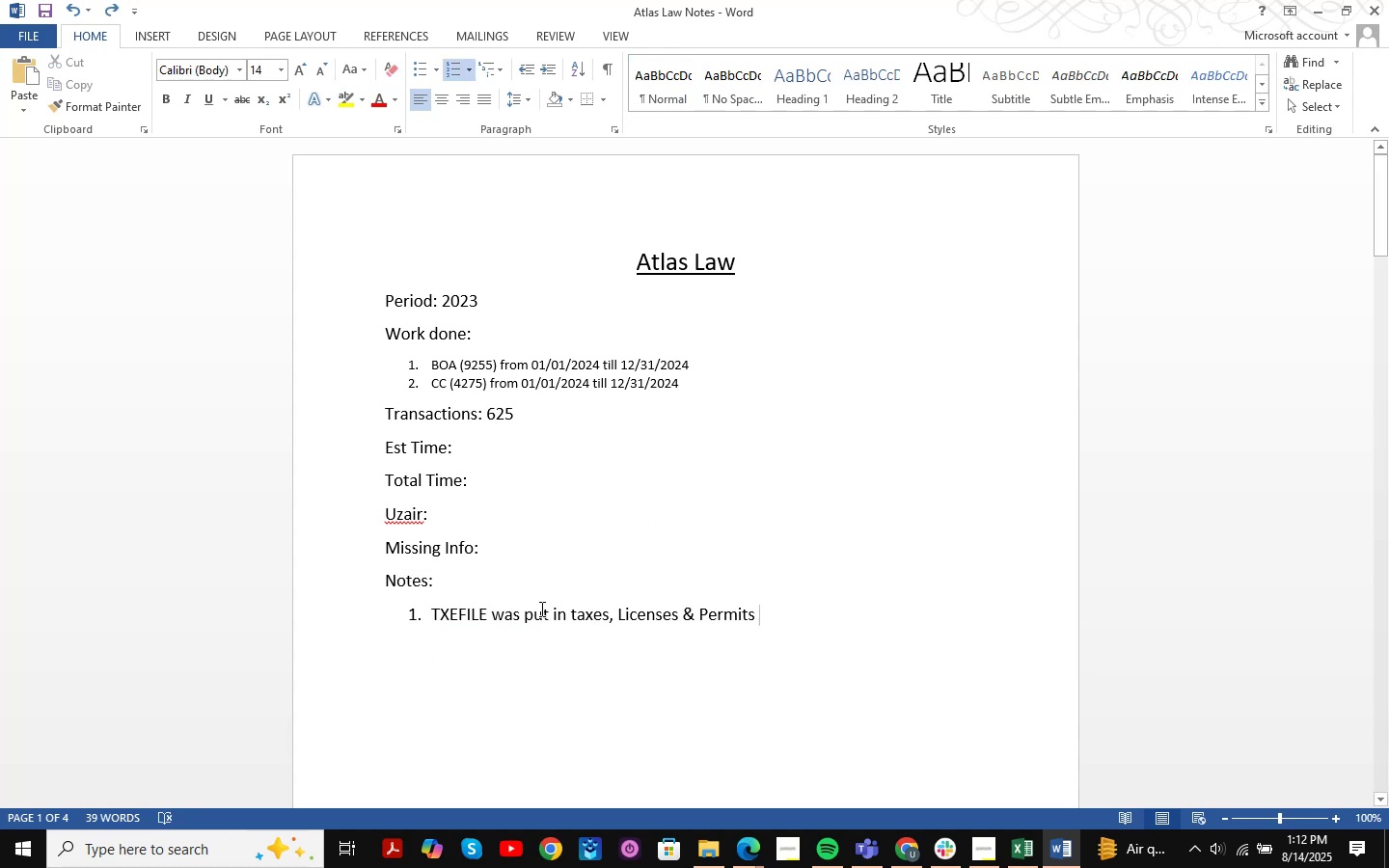 
left_click([474, 638])
 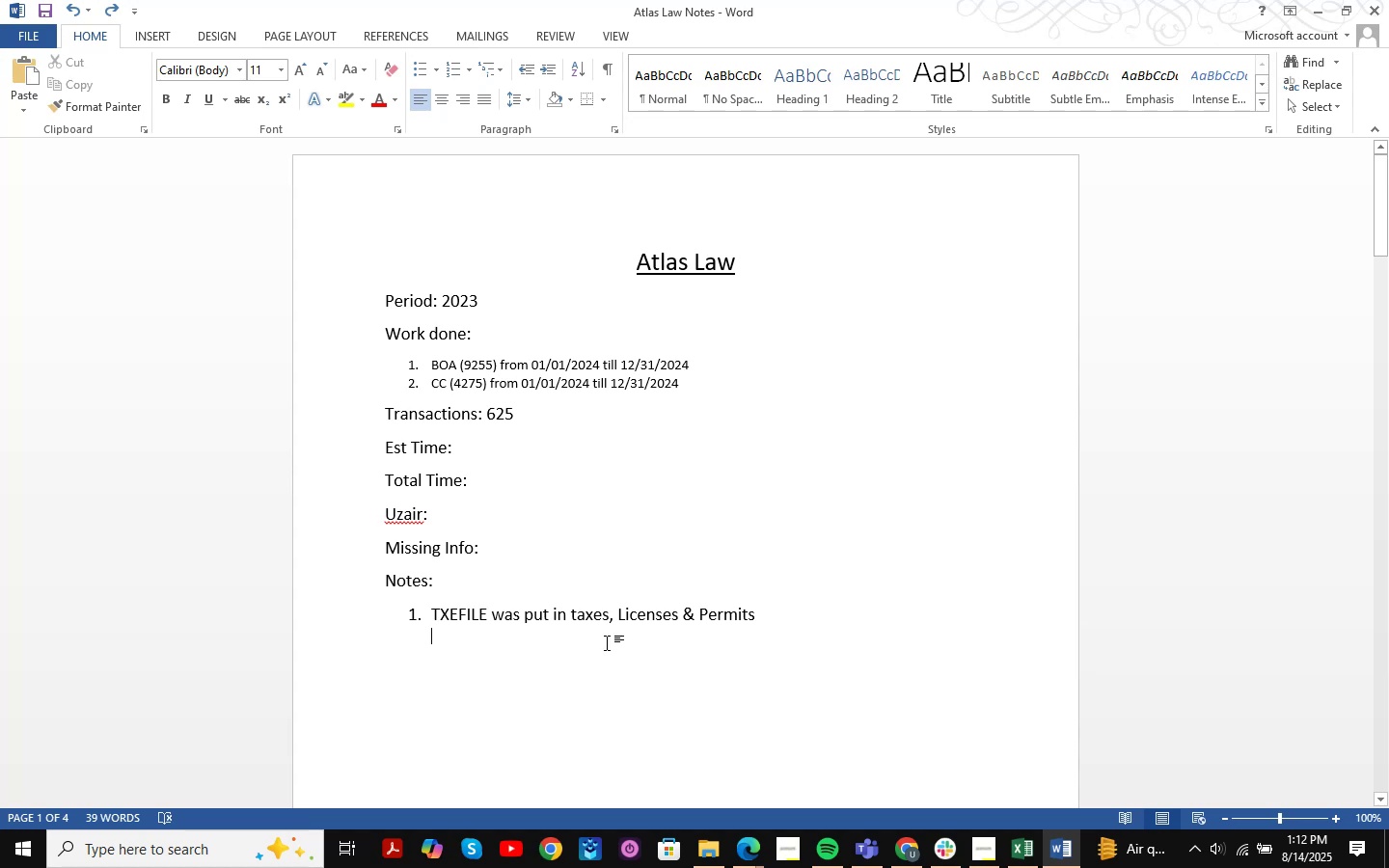 
key(Control+ControlLeft)
 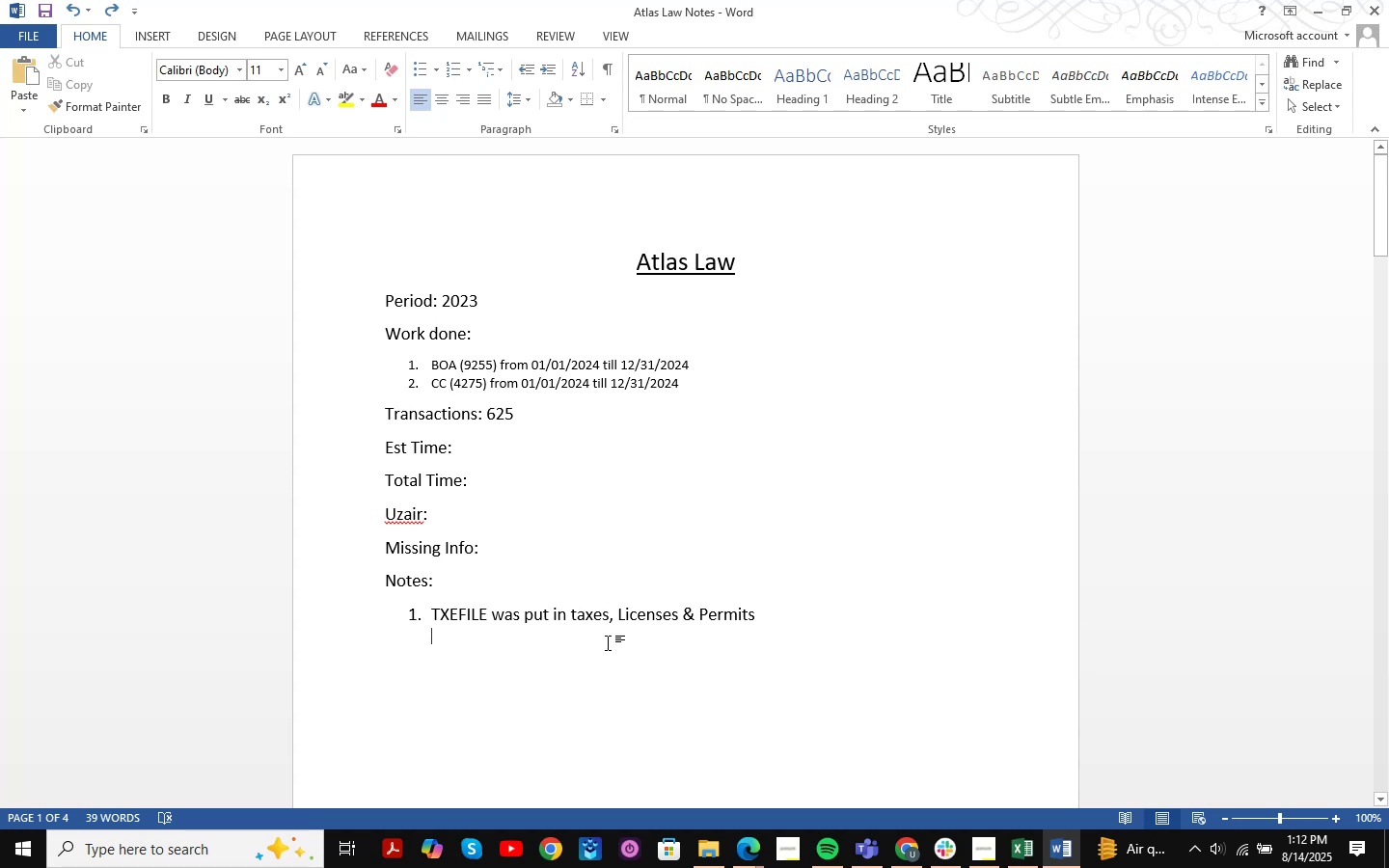 
key(Control+V)
 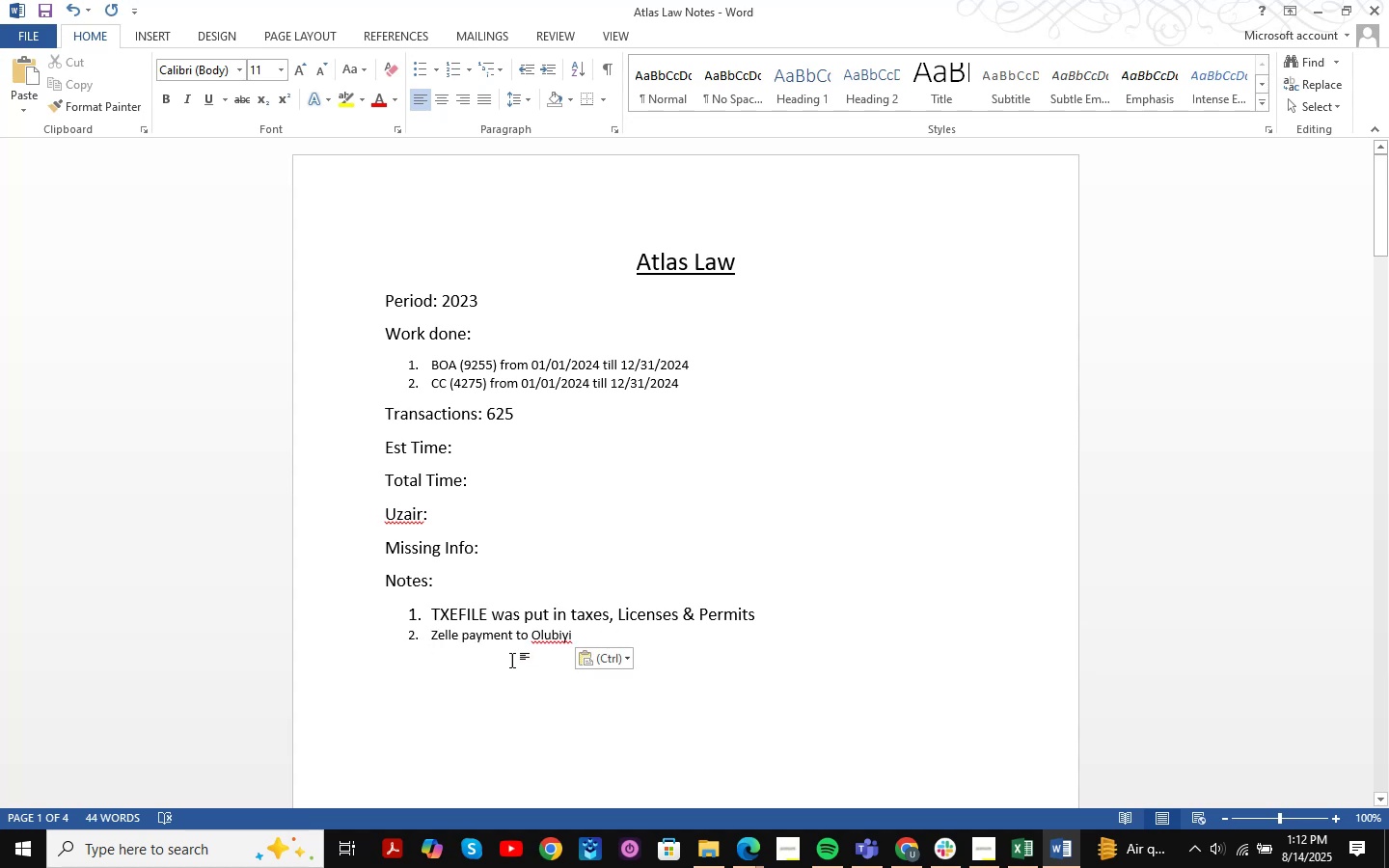 
left_click([570, 640])
 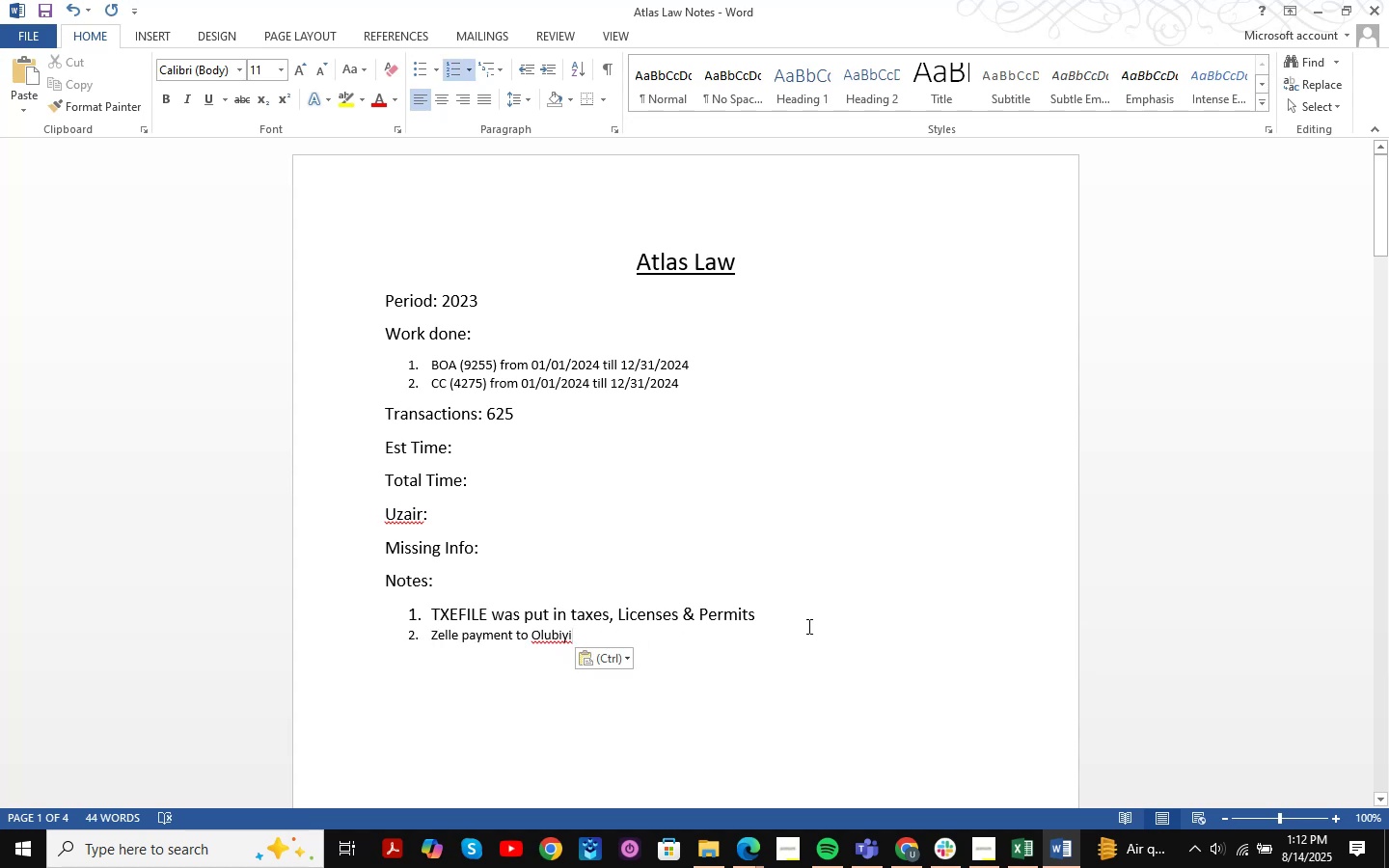 
left_click_drag(start_coordinate=[596, 637], to_coordinate=[442, 635])
 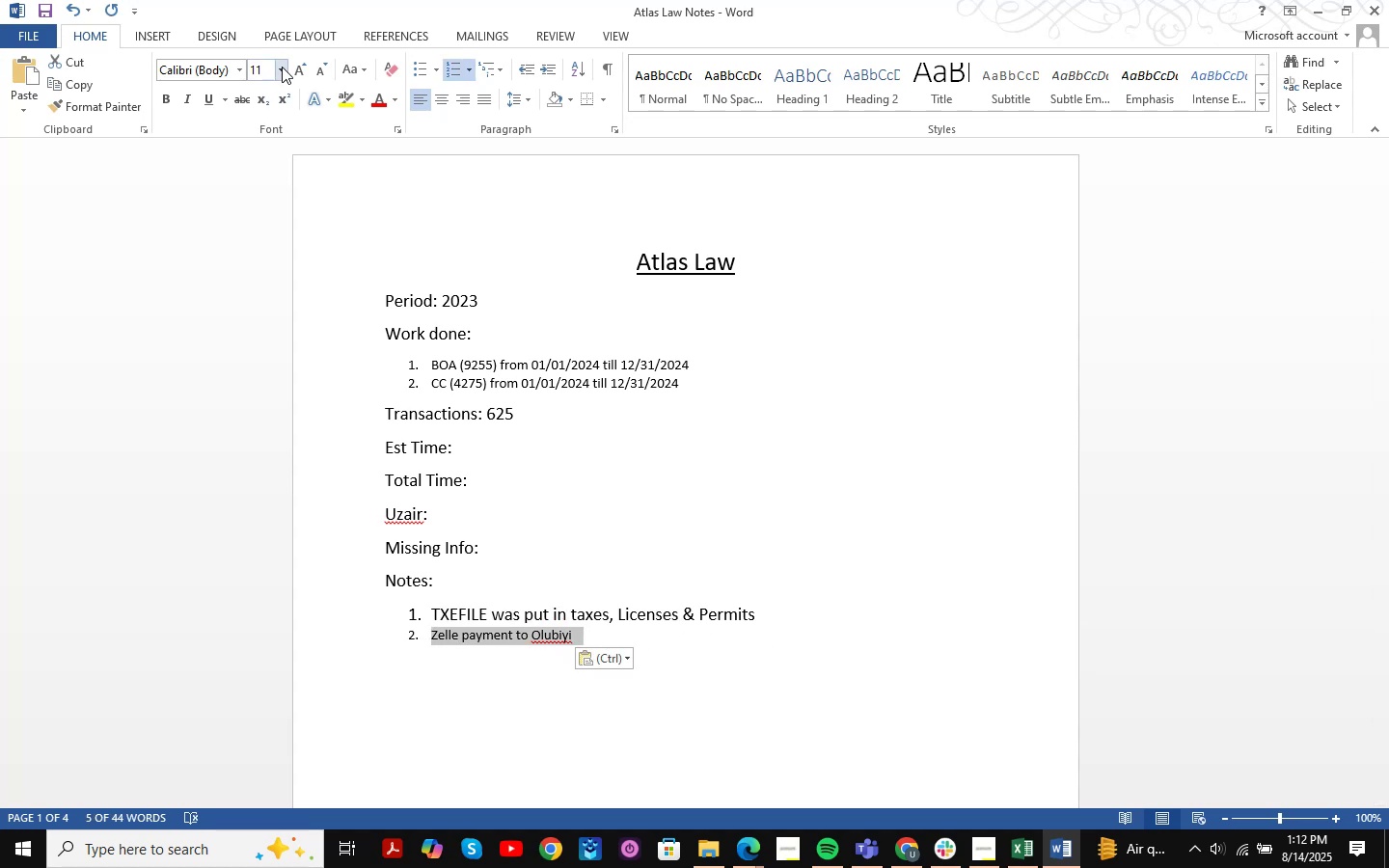 
left_click([291, 62])
 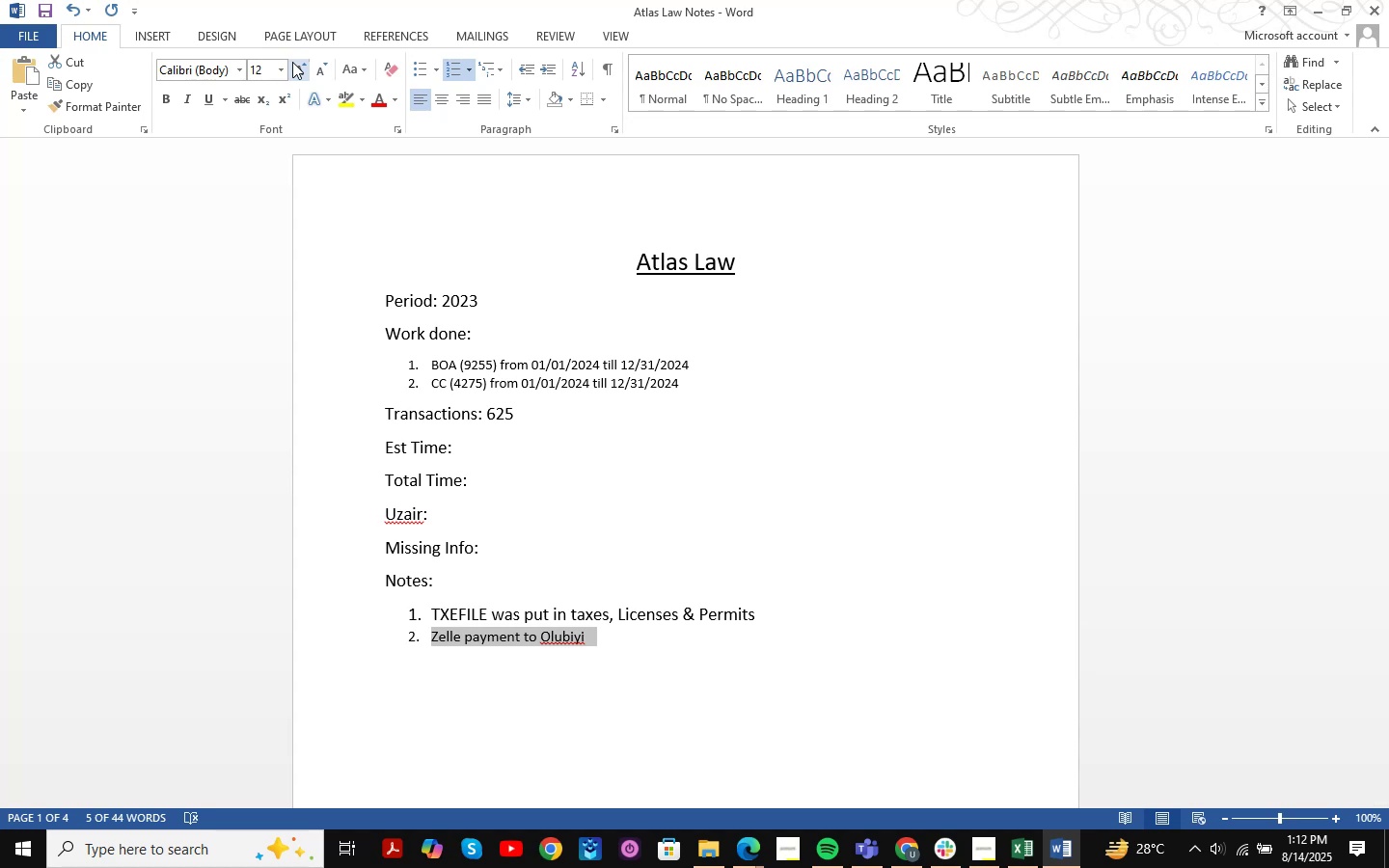 
wait(22.55)
 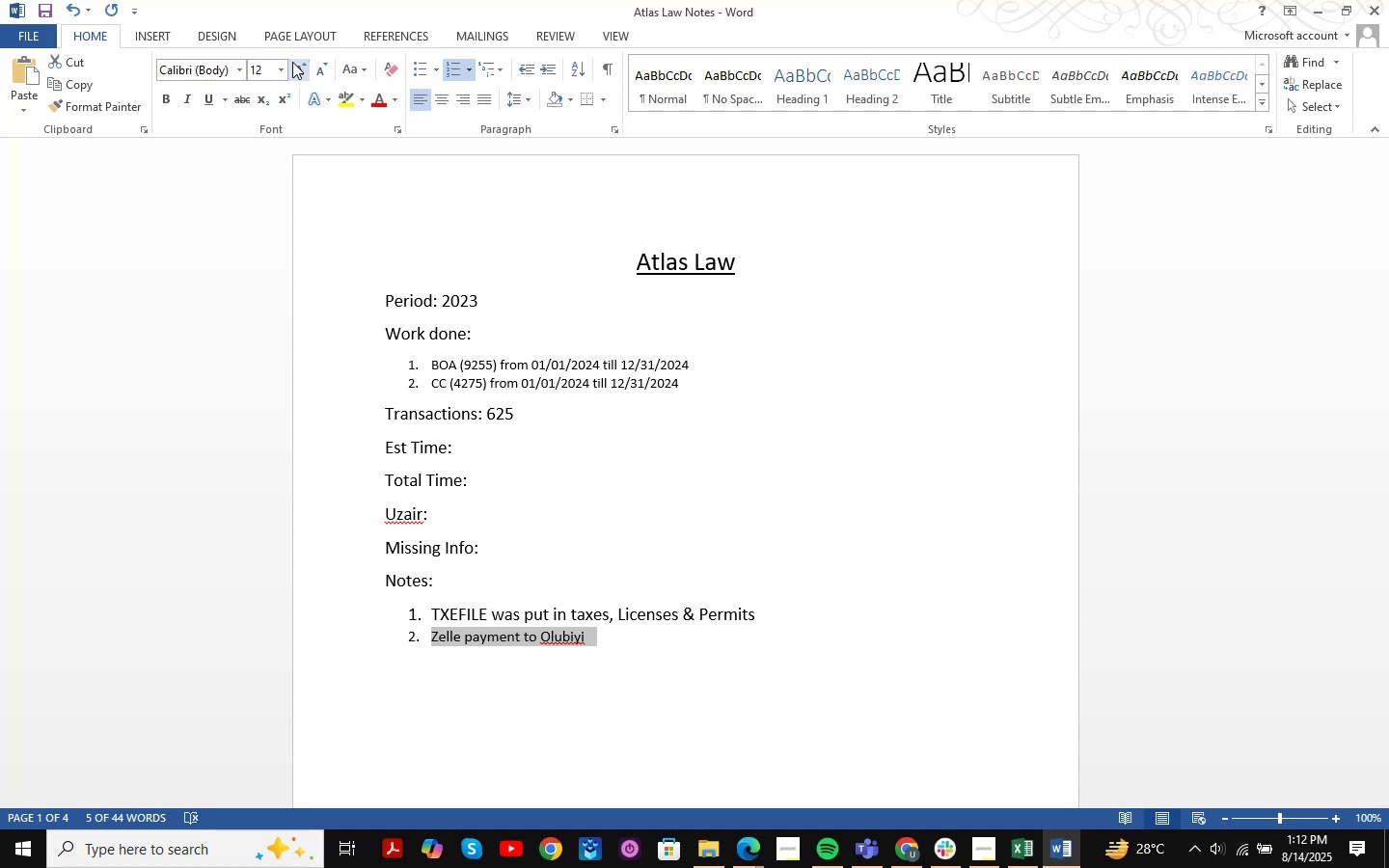 
left_click([655, 632])
 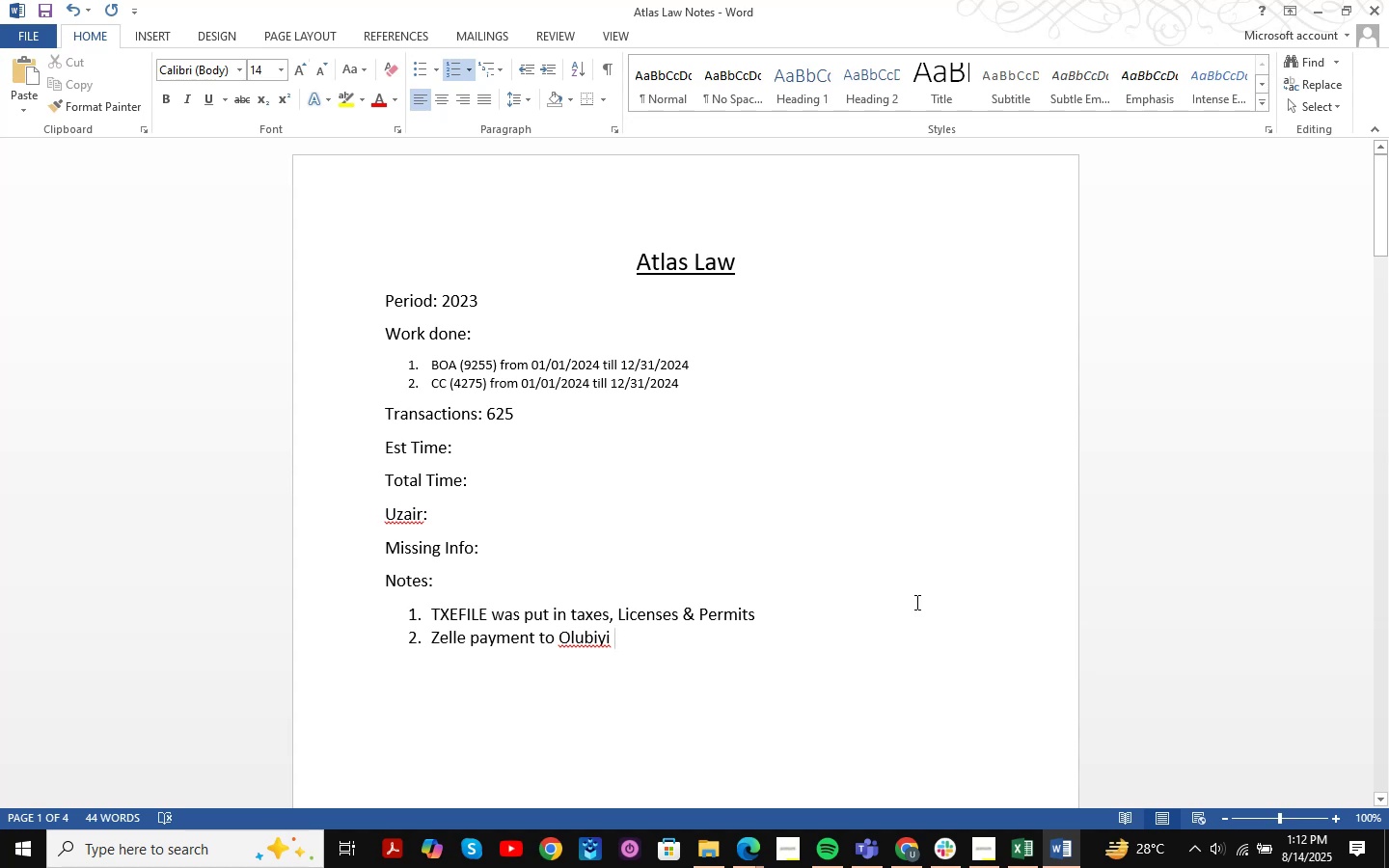 
type(a)
key(Backspace)
type(was put in Personal )
key(Backspace)
type(.)
 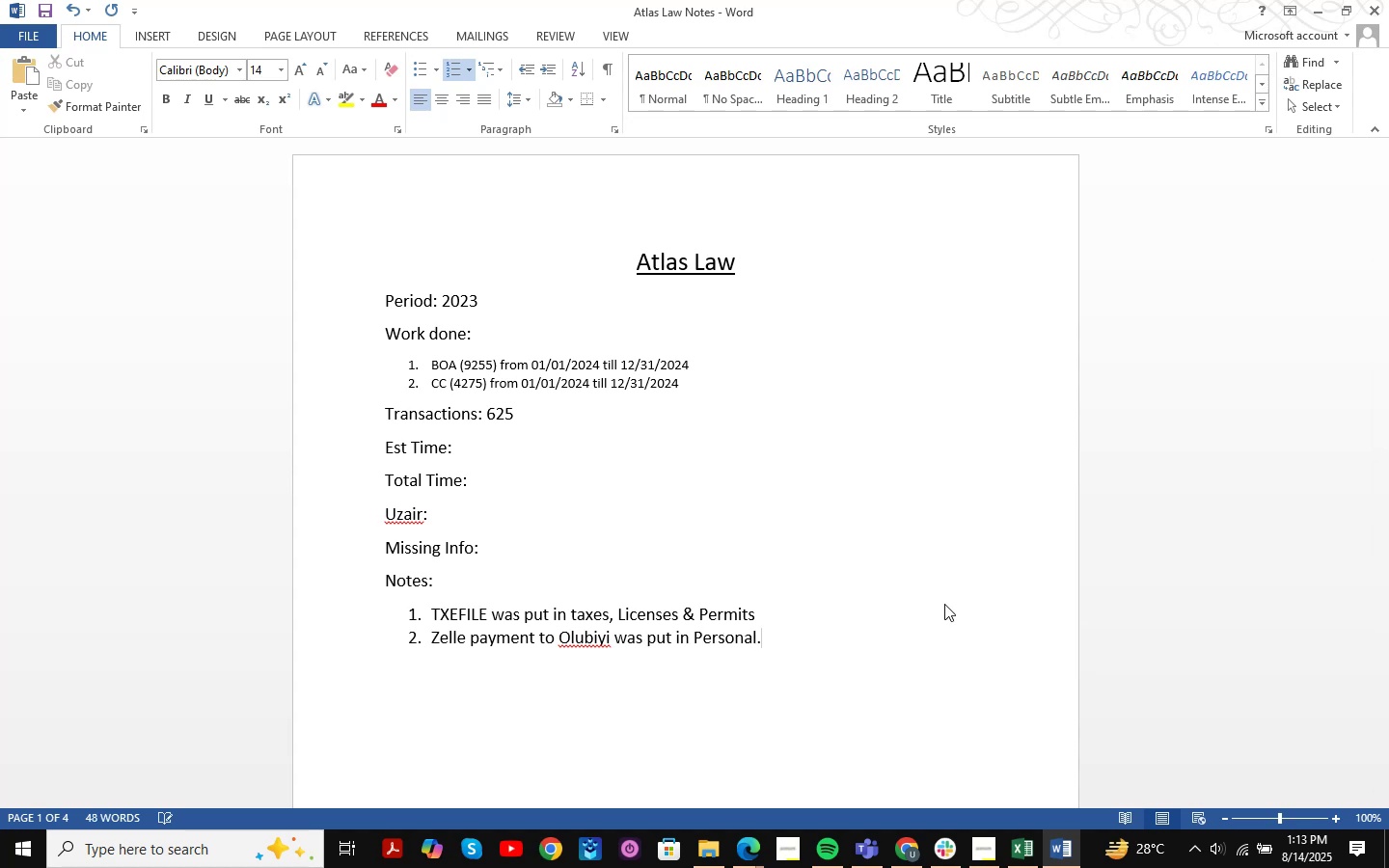 
key(Enter)
 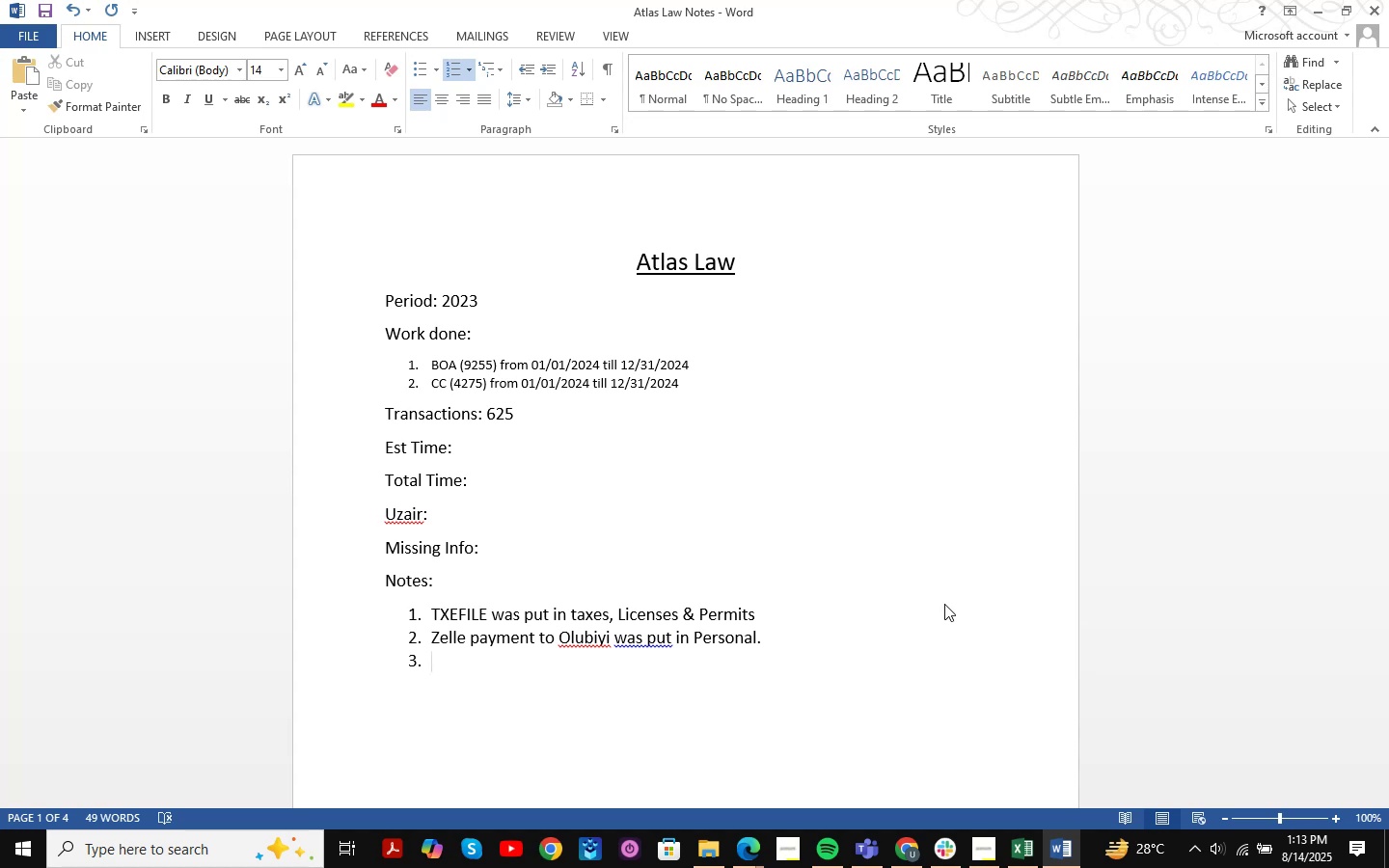 
wait(22.07)
 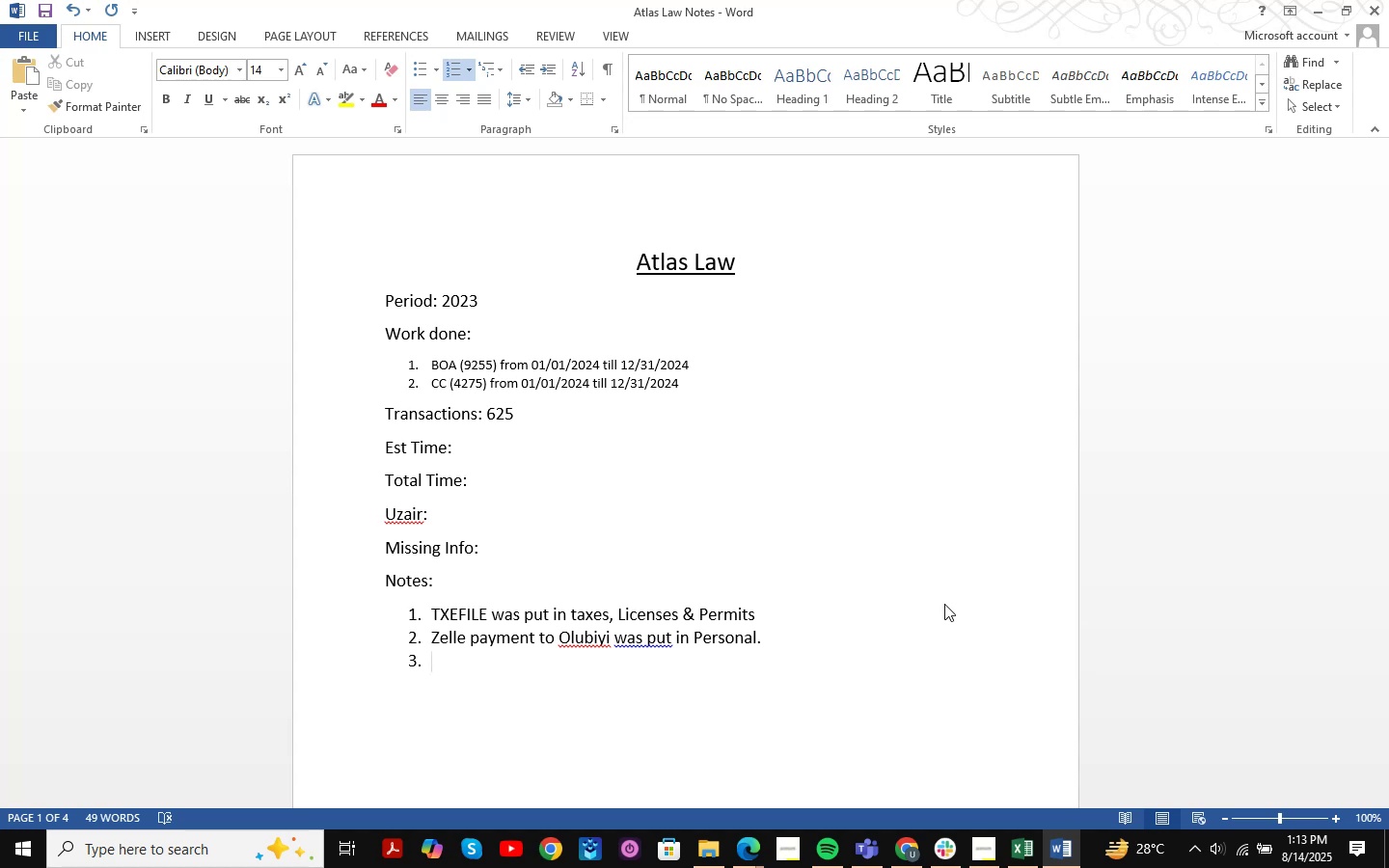 
left_click([900, 841])
 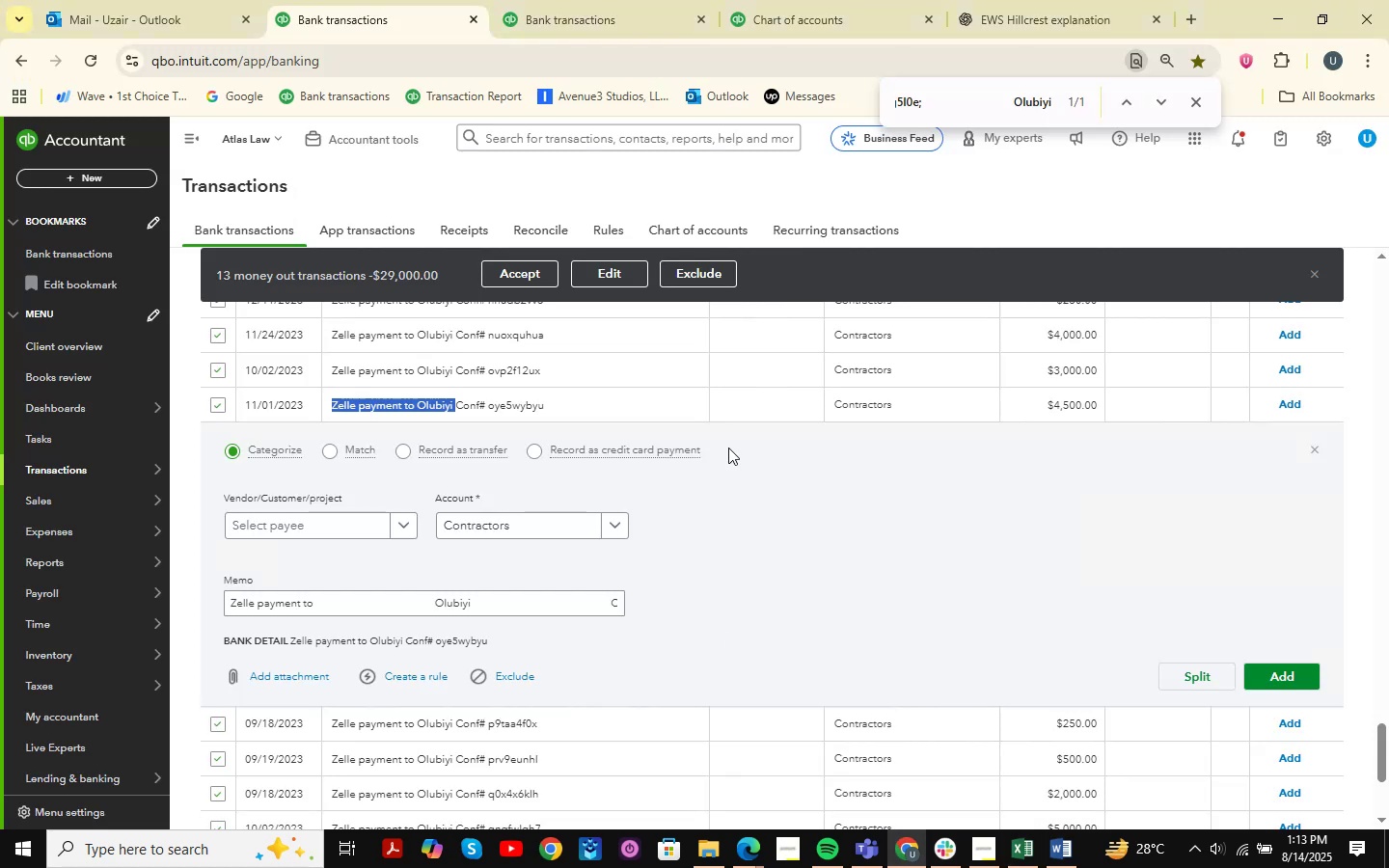 
scroll: coordinate [978, 510], scroll_direction: up, amount: 1.0
 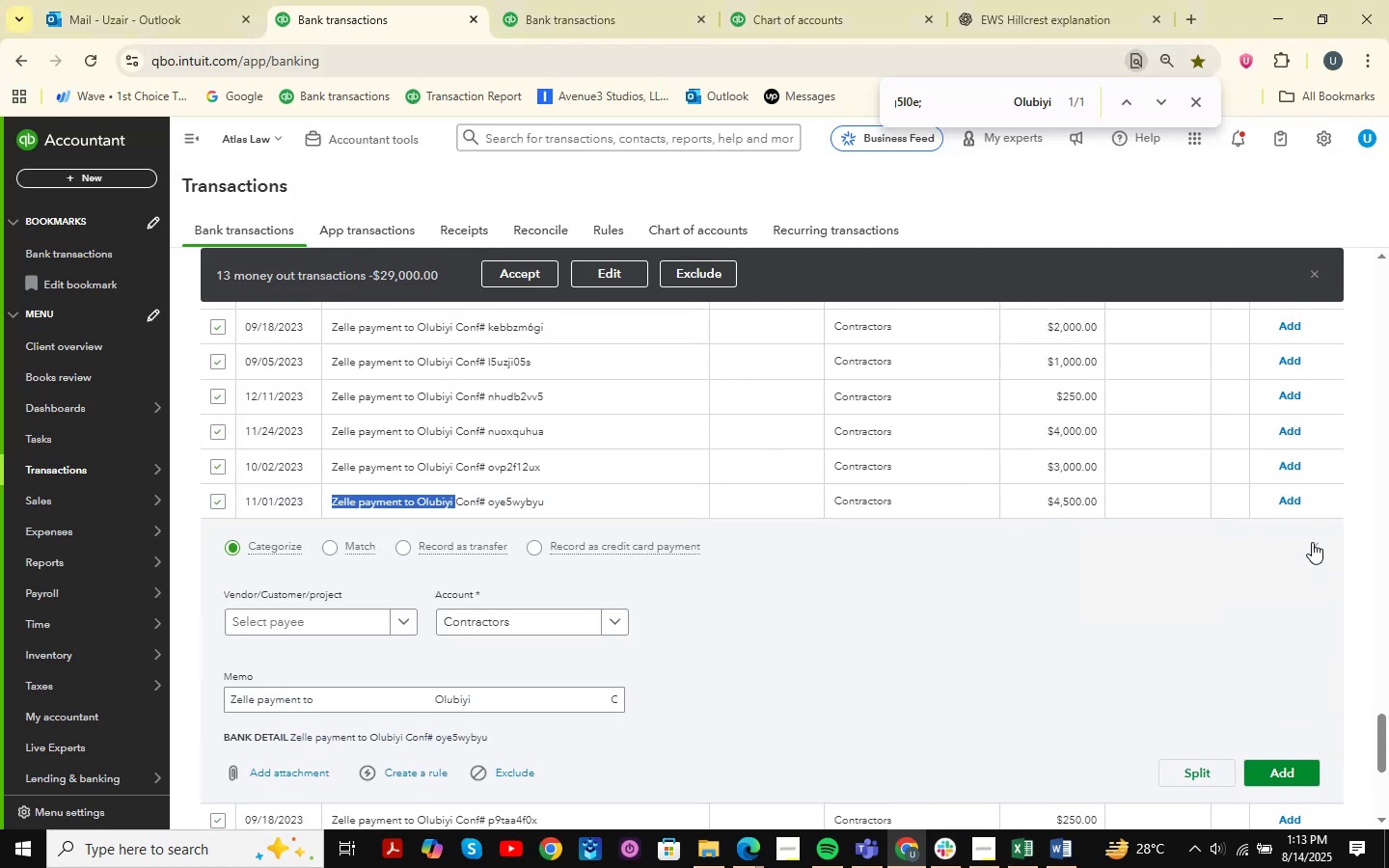 
left_click([1312, 542])
 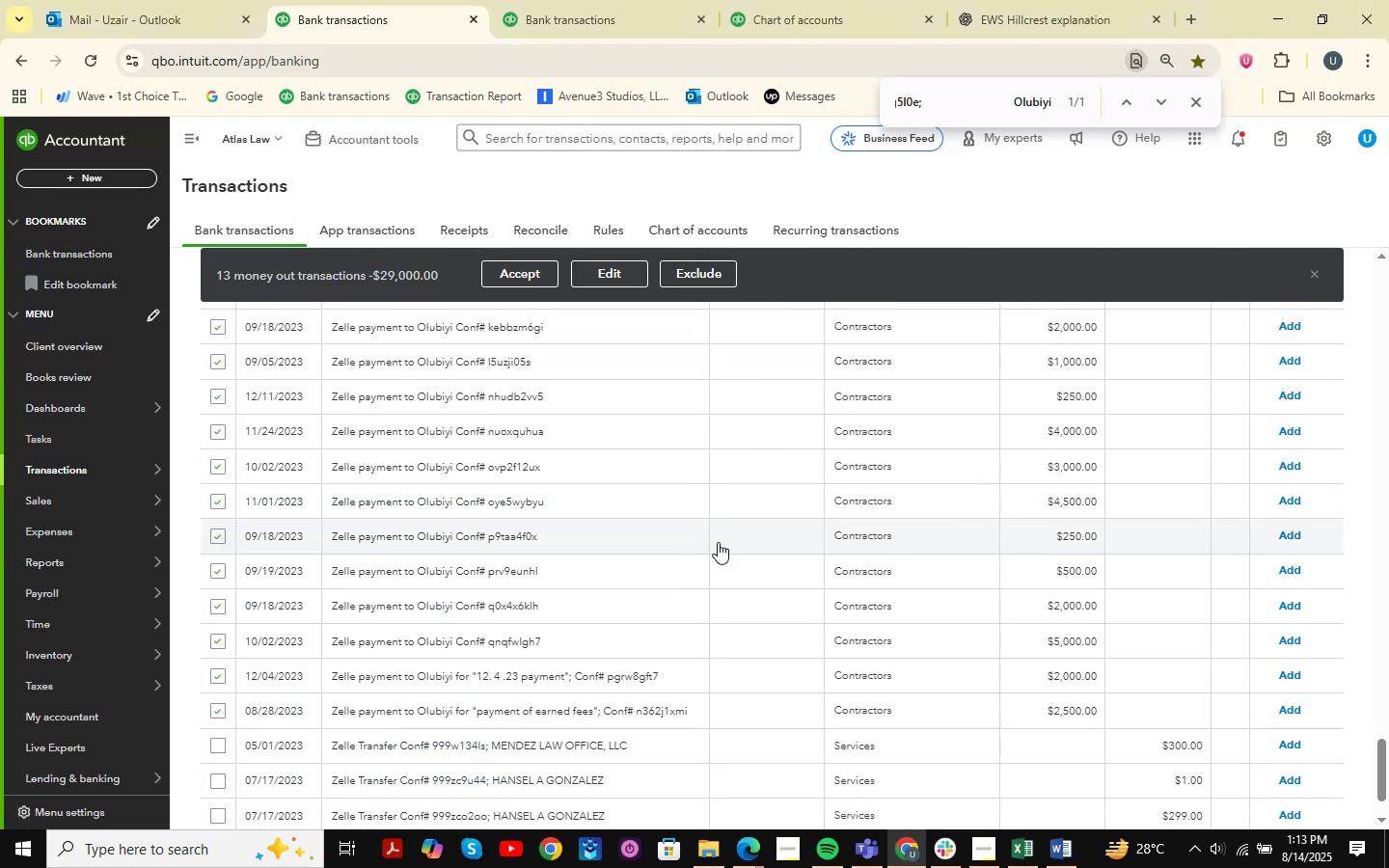 
scroll: coordinate [591, 566], scroll_direction: up, amount: 4.0
 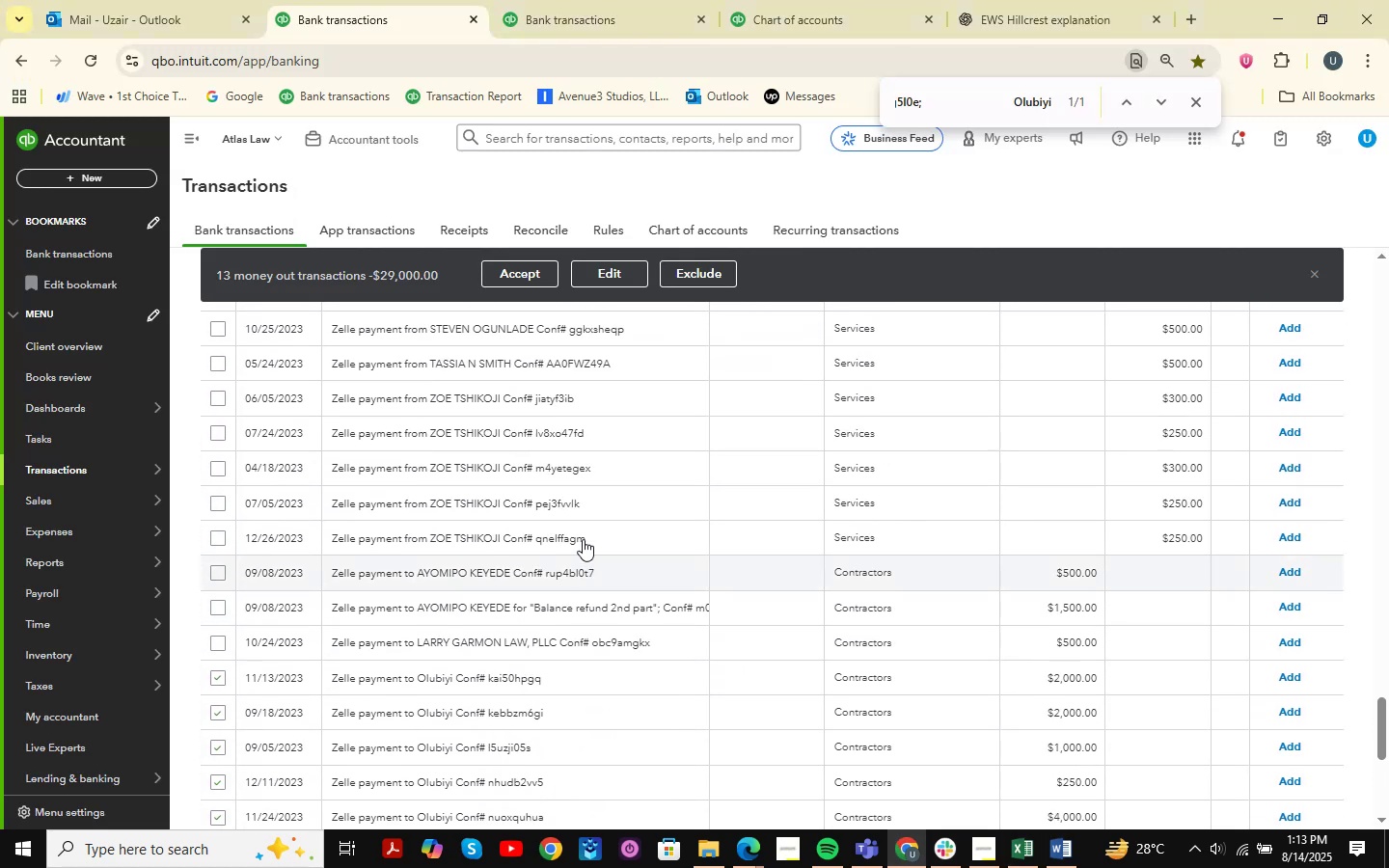 
left_click([607, 273])
 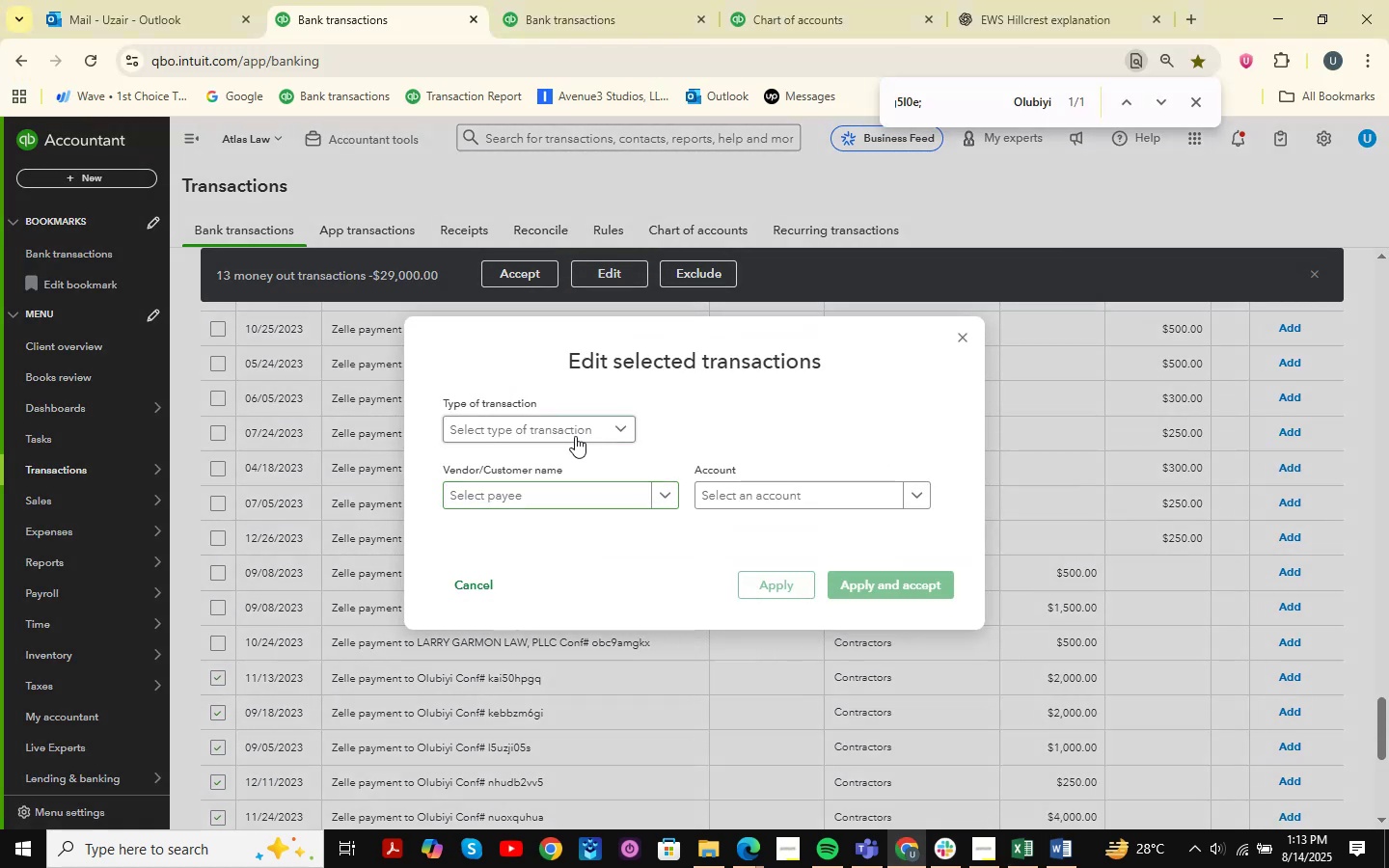 
double_click([543, 452])
 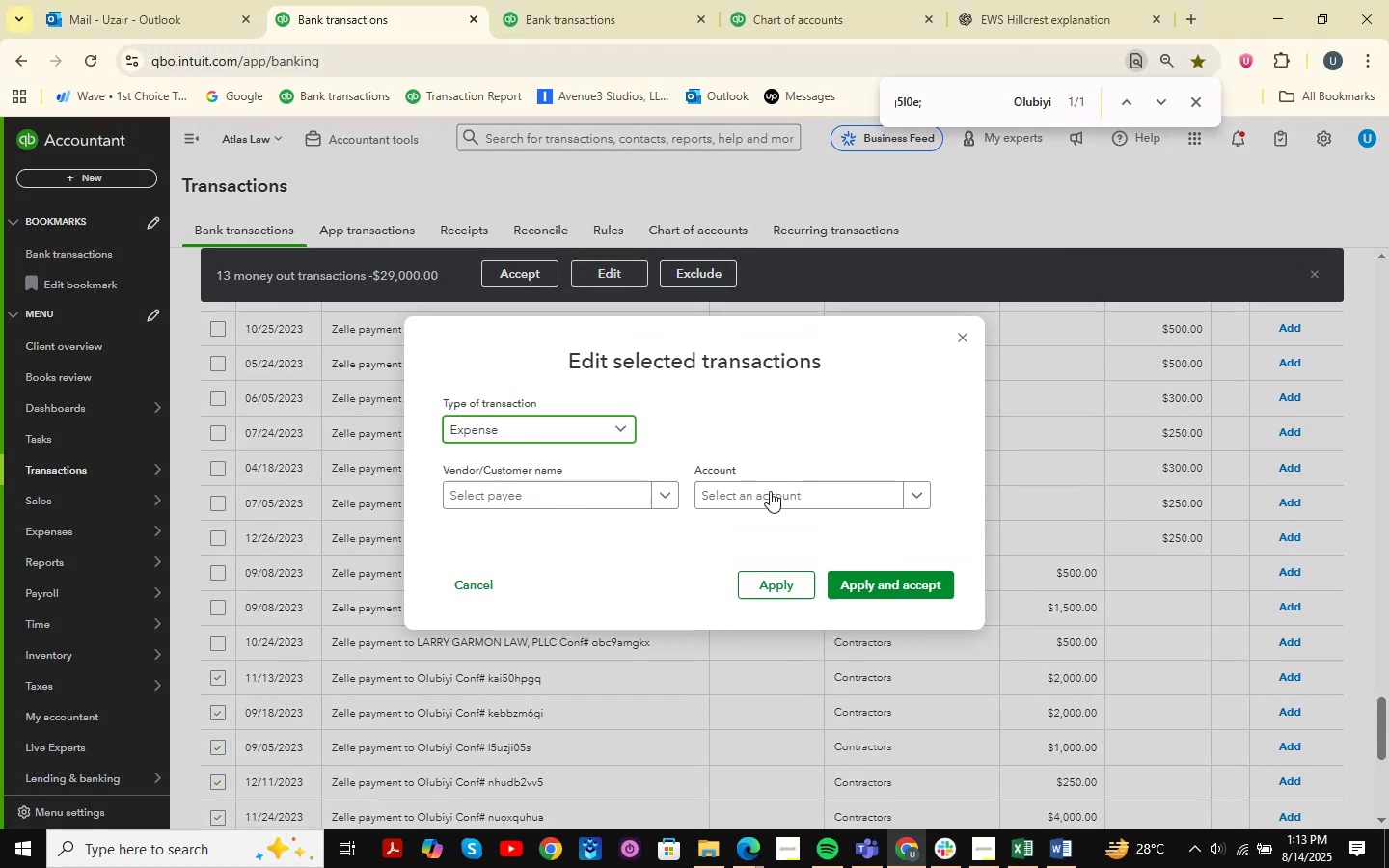 
triple_click([773, 492])
 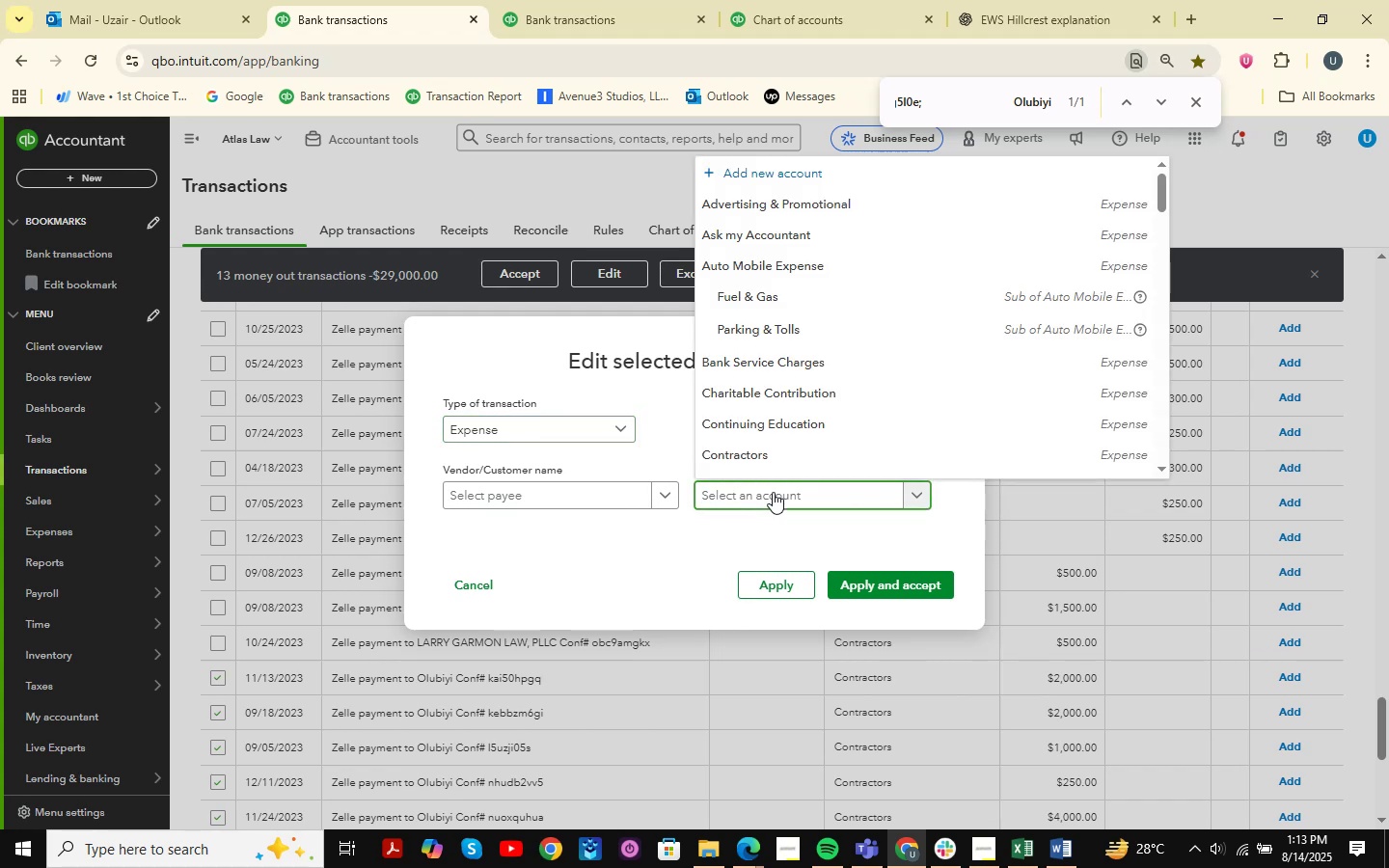 
type(owner )
 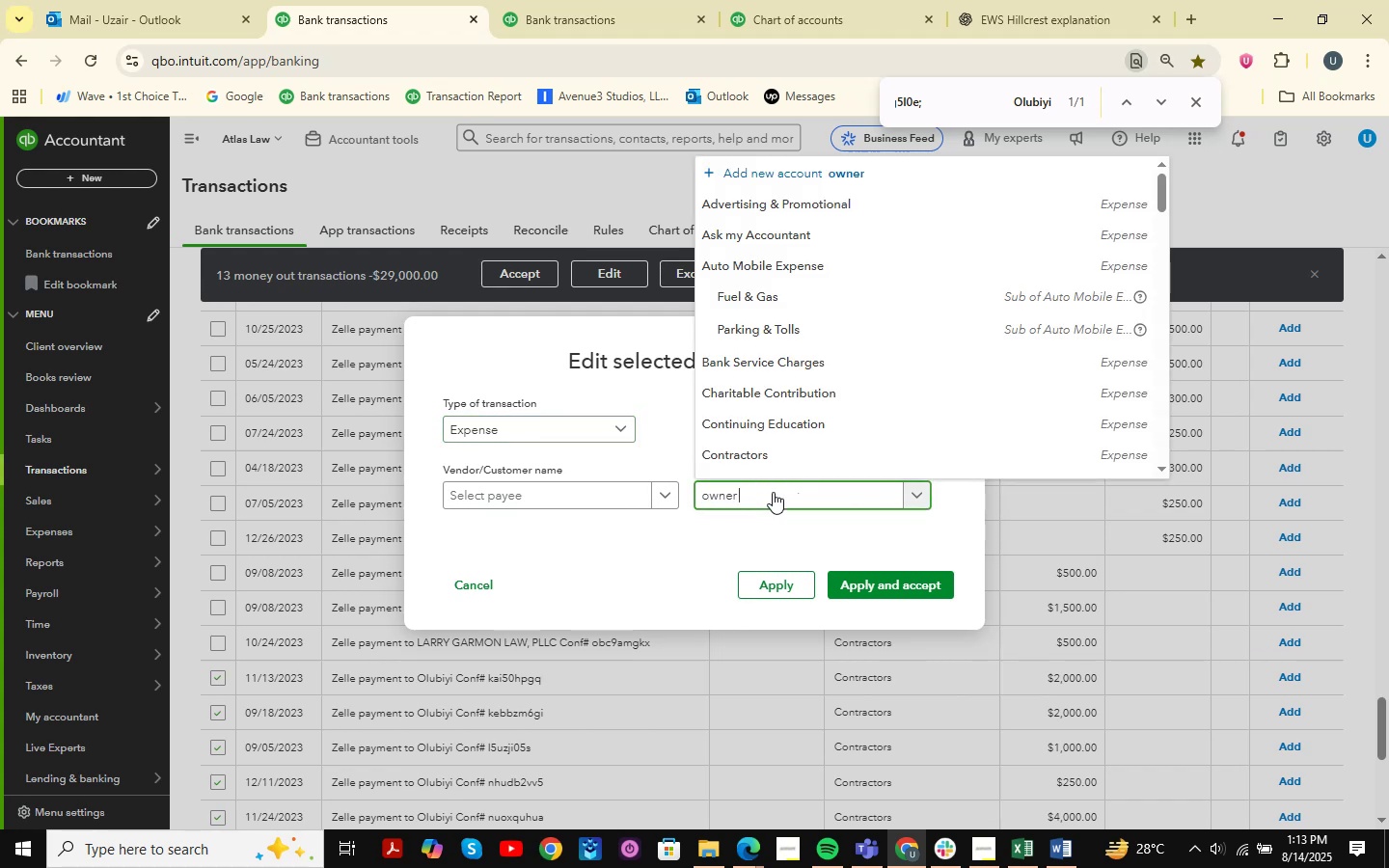 
key(ArrowDown)
 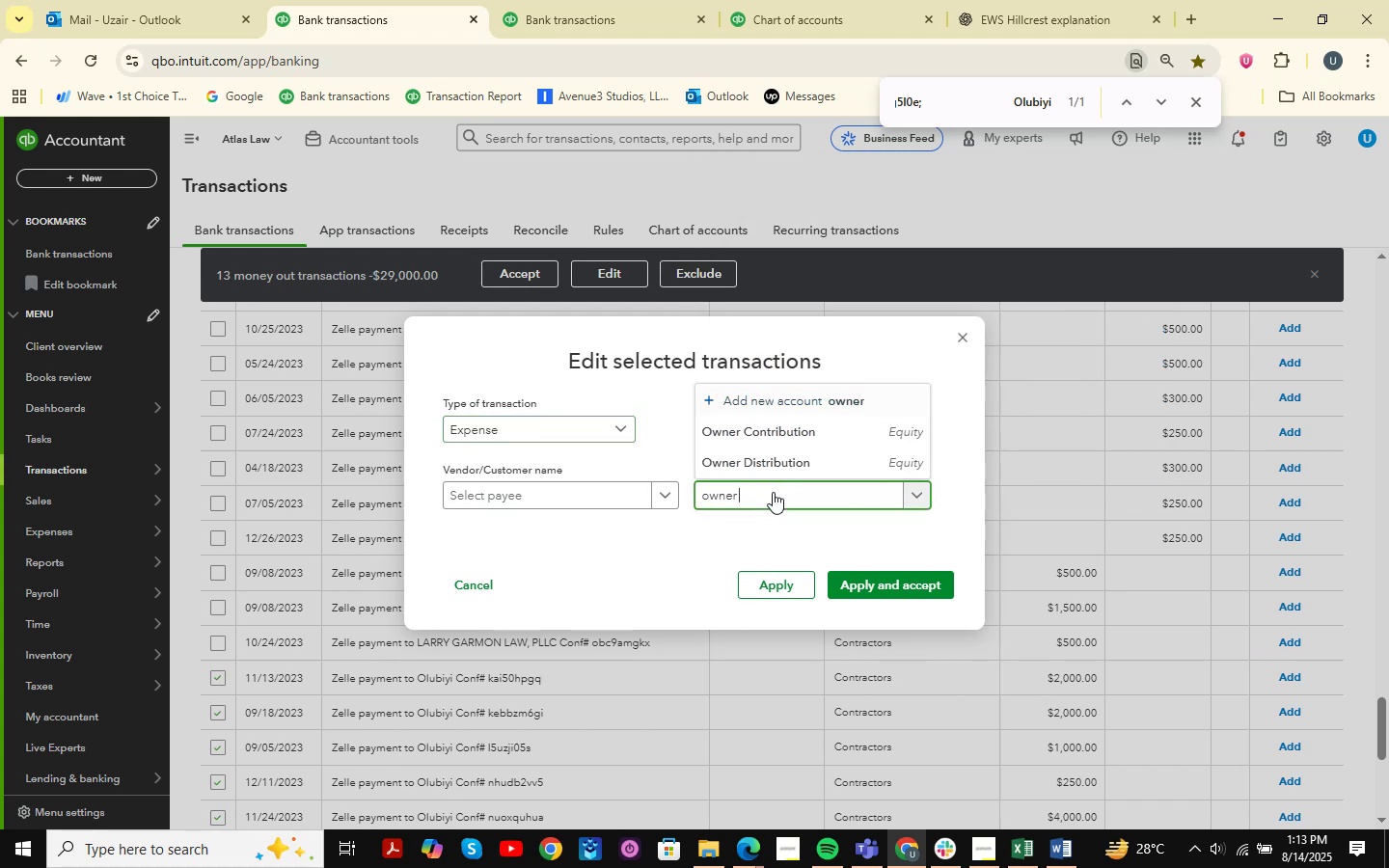 
key(ArrowDown)
 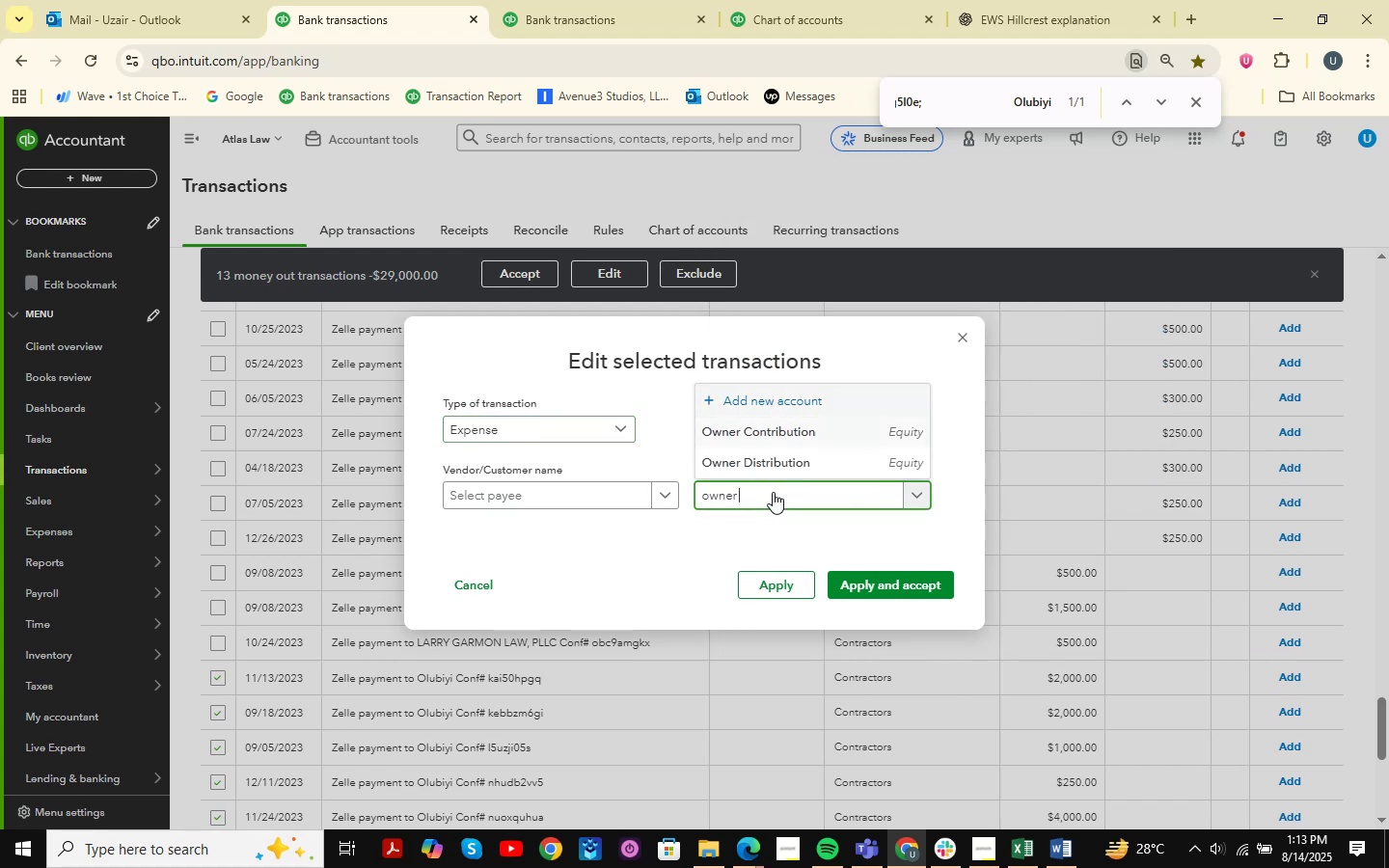 
key(ArrowDown)
 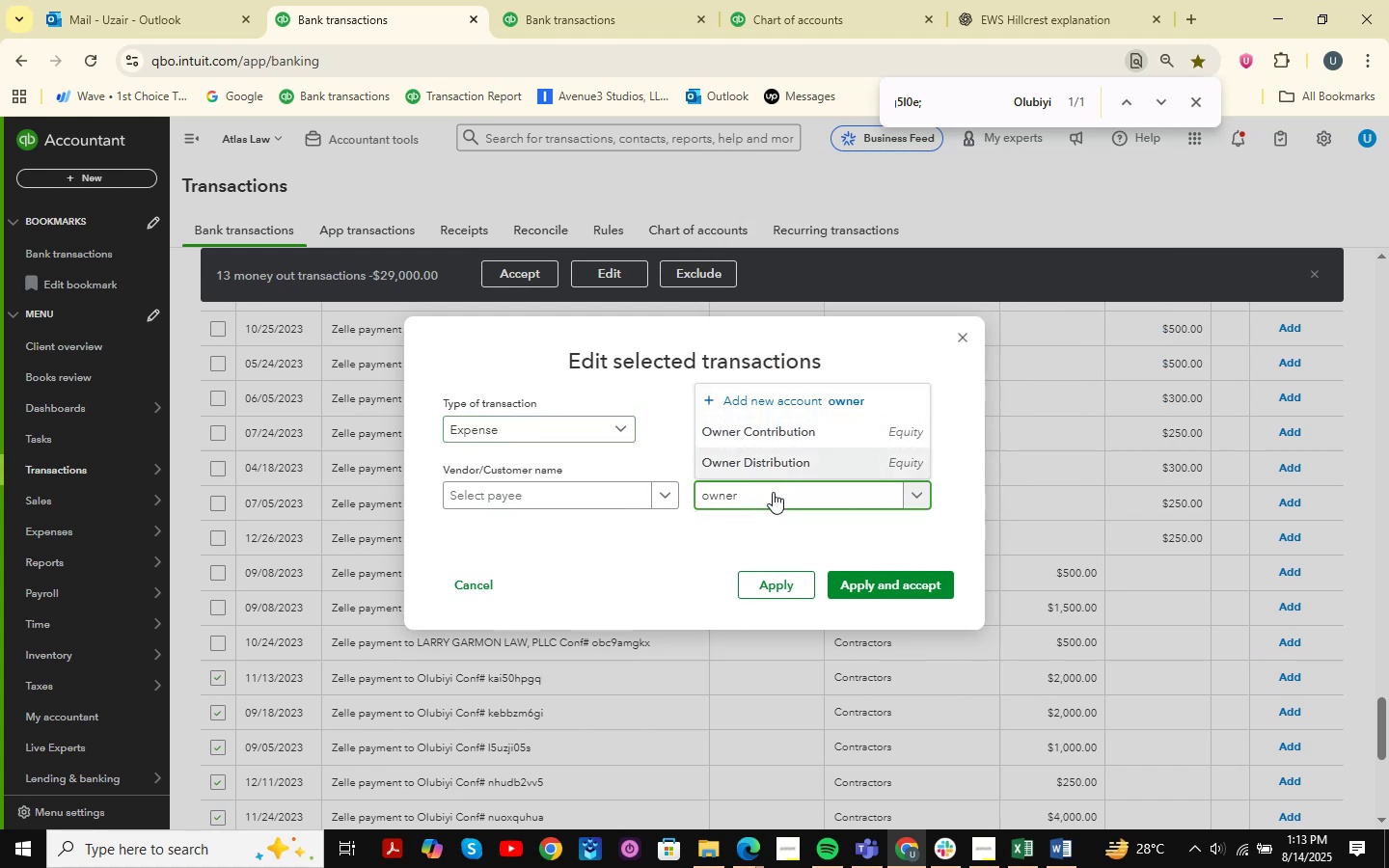 
key(Enter)
 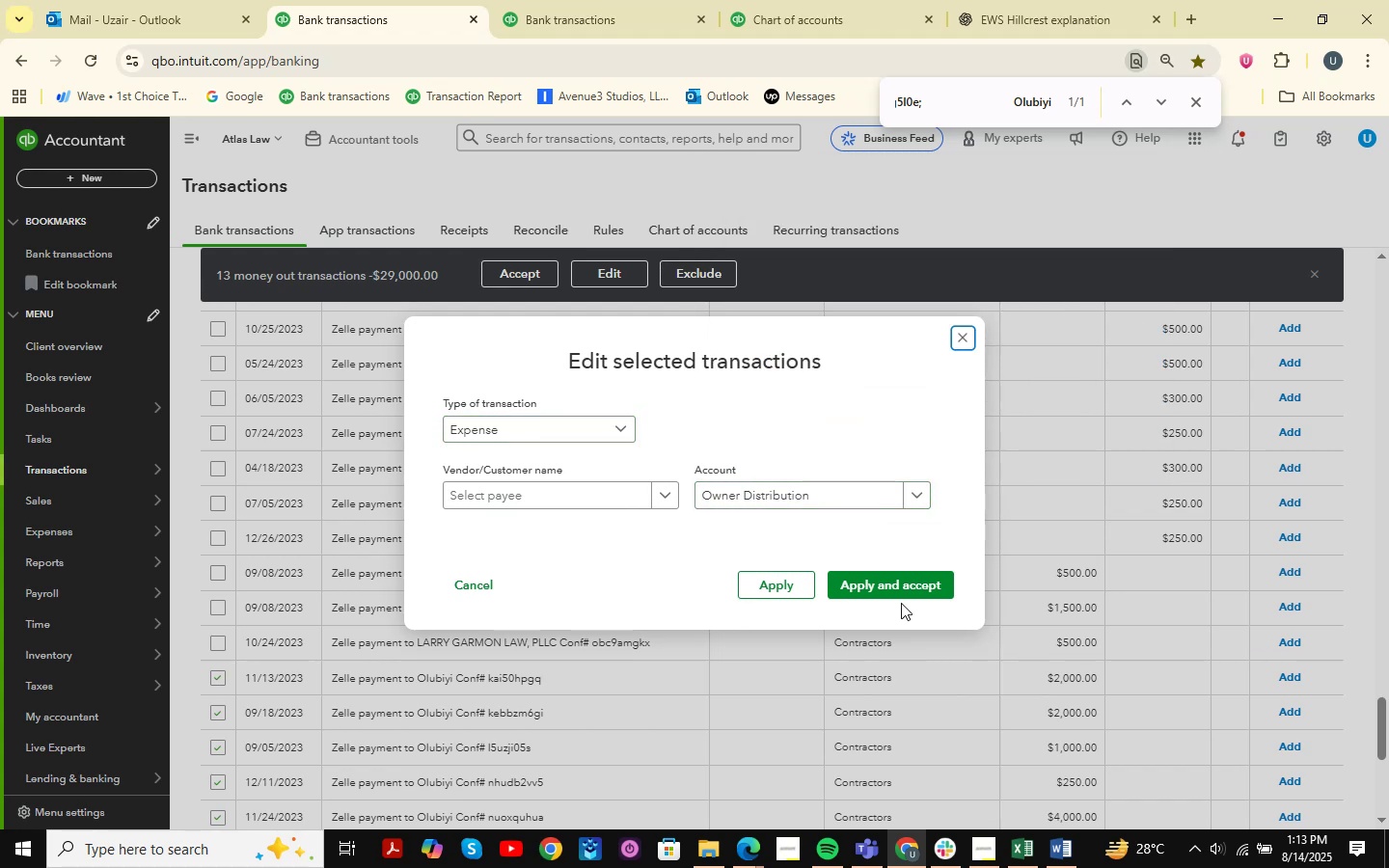 
left_click([899, 583])
 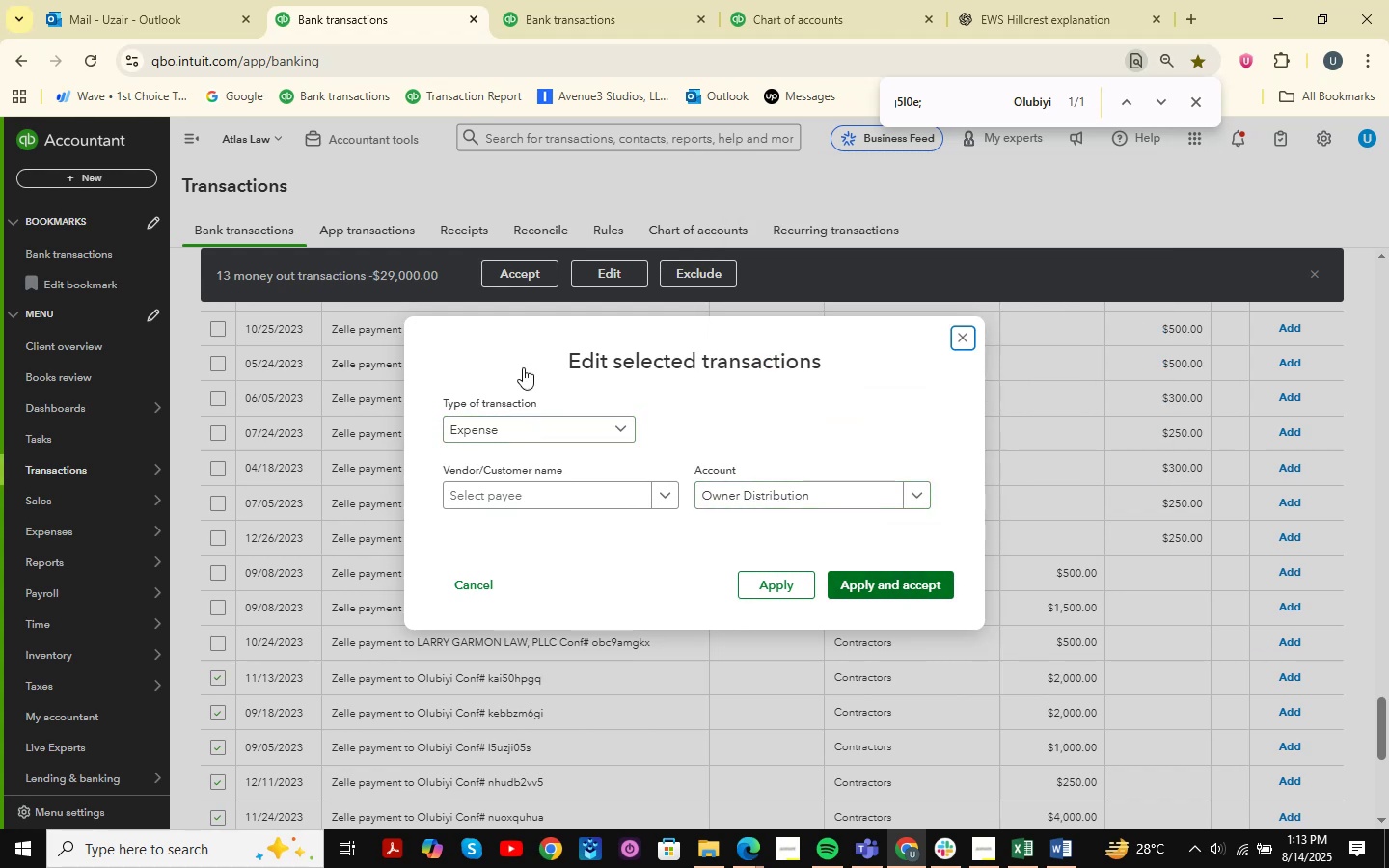 
scroll: coordinate [586, 451], scroll_direction: down, amount: 12.0
 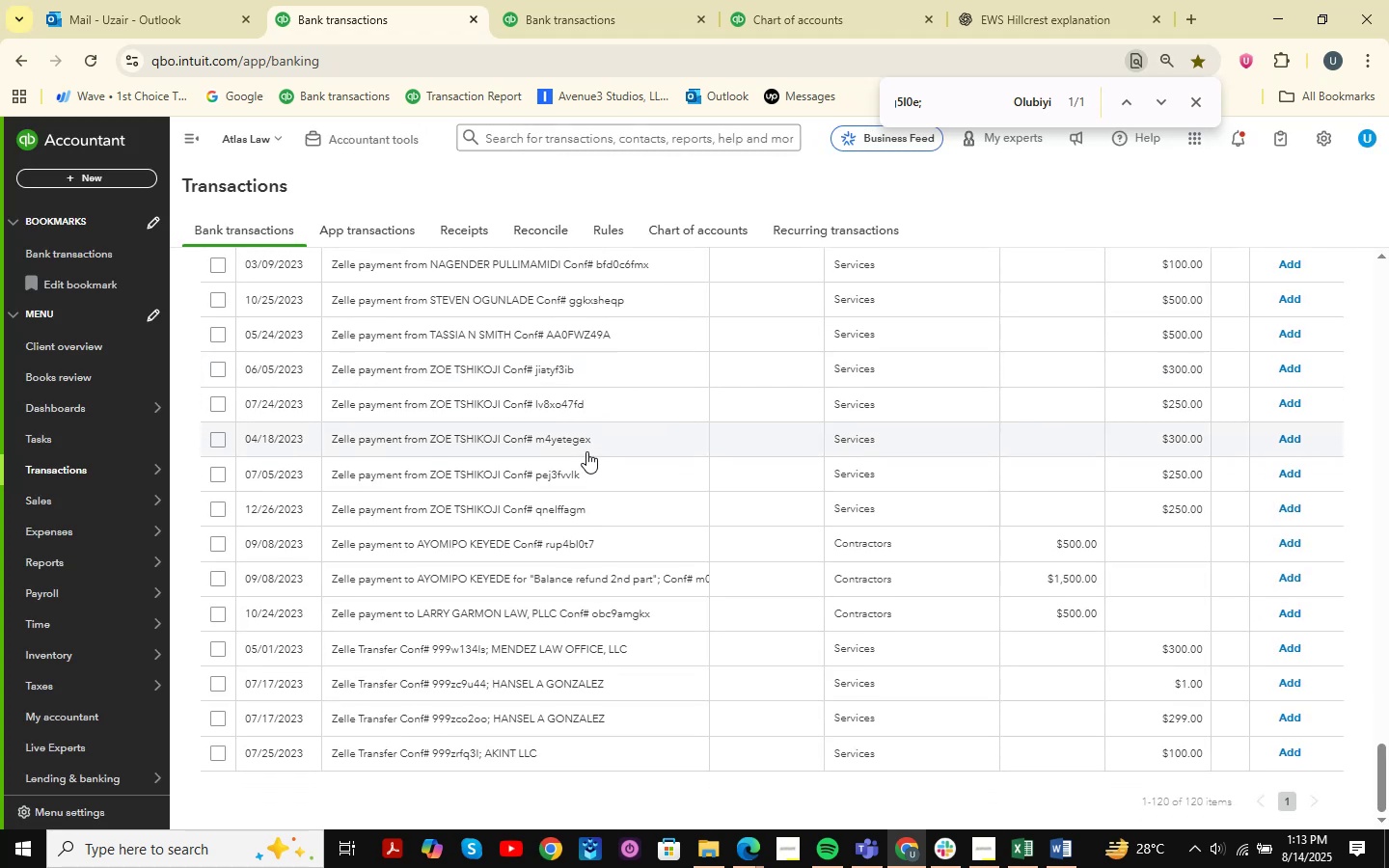 
wait(9.86)
 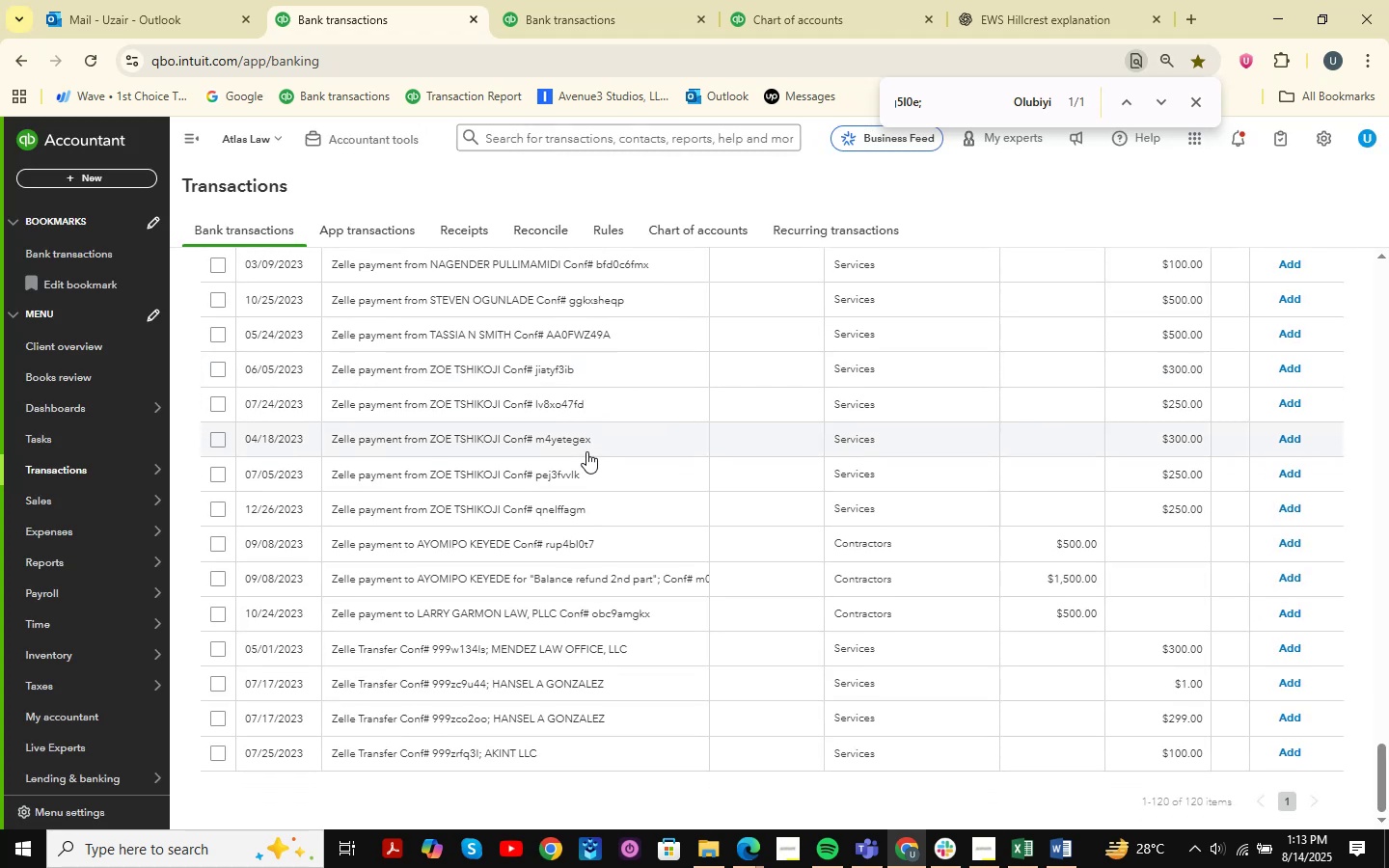 
scroll: coordinate [589, 466], scroll_direction: up, amount: 44.0
 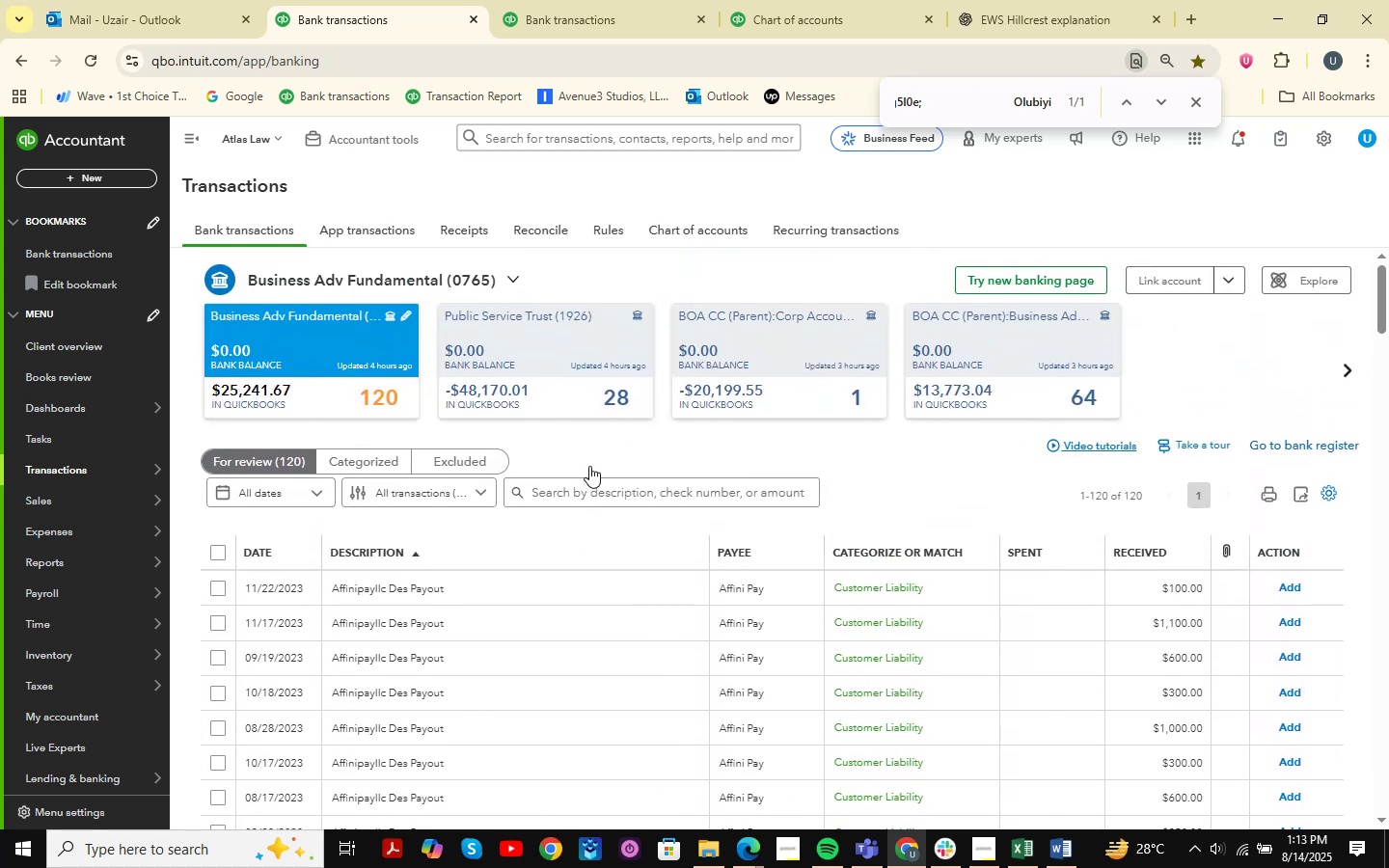 
scroll: coordinate [581, 447], scroll_direction: down, amount: 47.0
 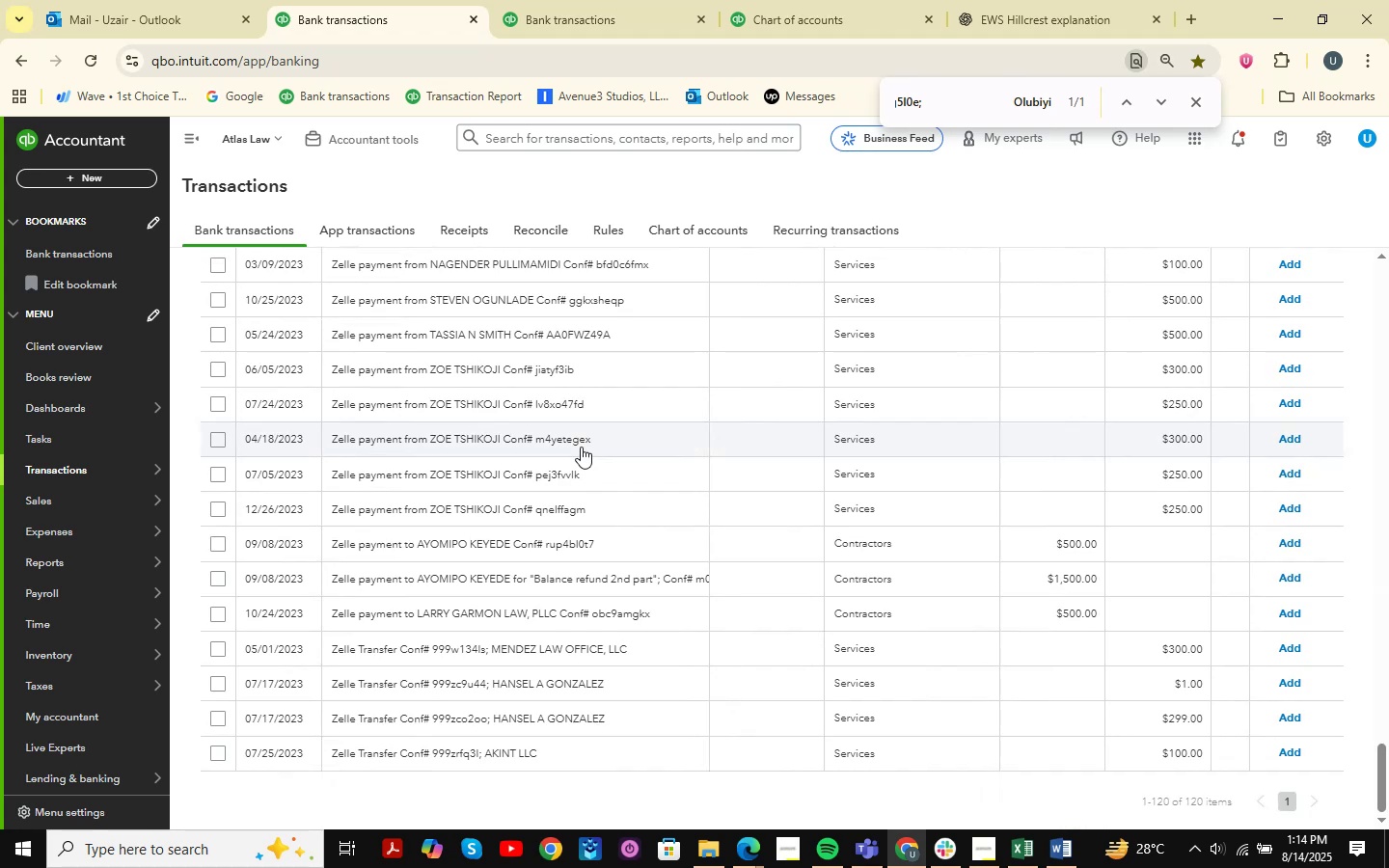 
wait(10.6)
 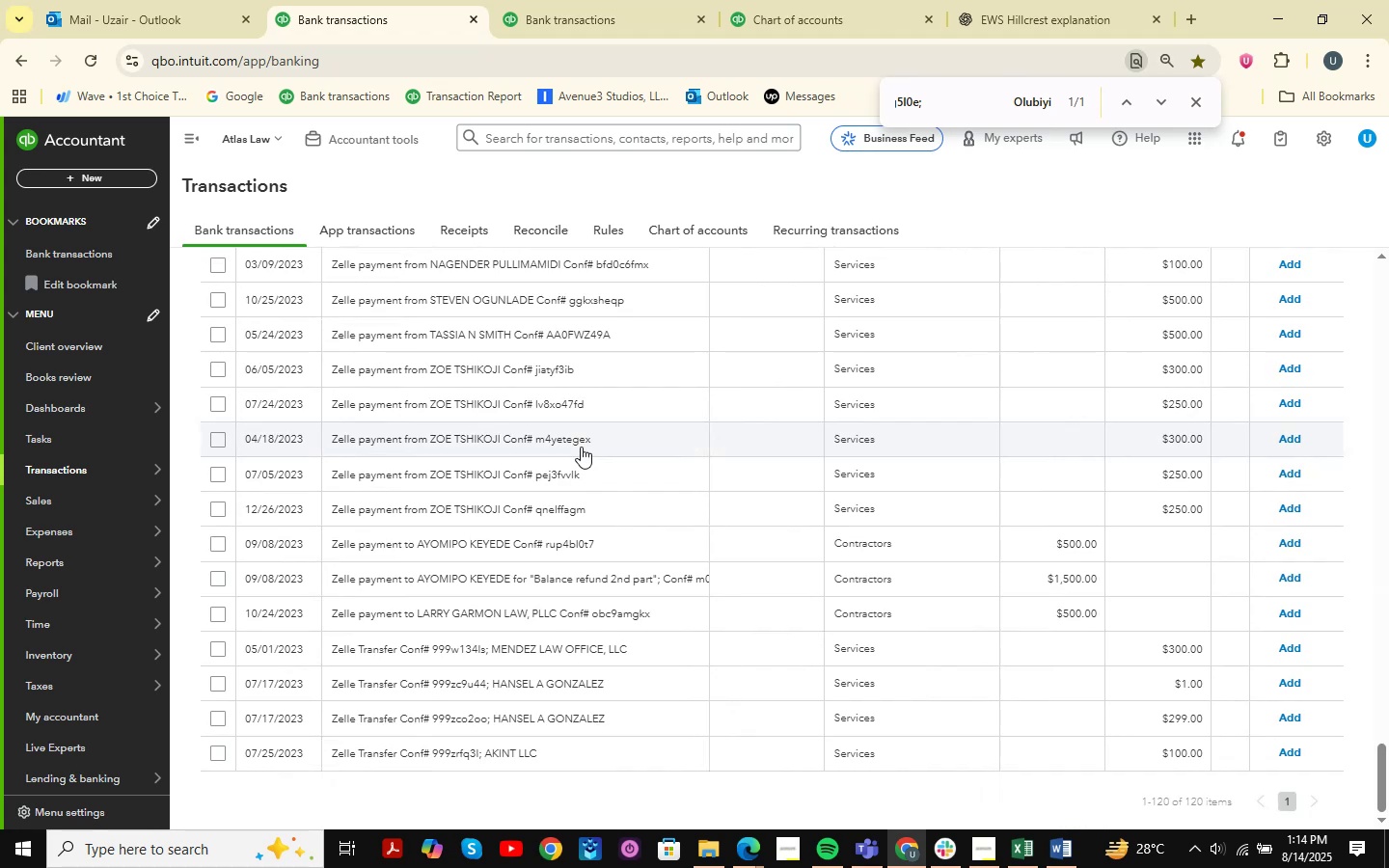 
scroll: coordinate [586, 448], scroll_direction: up, amount: 22.0
 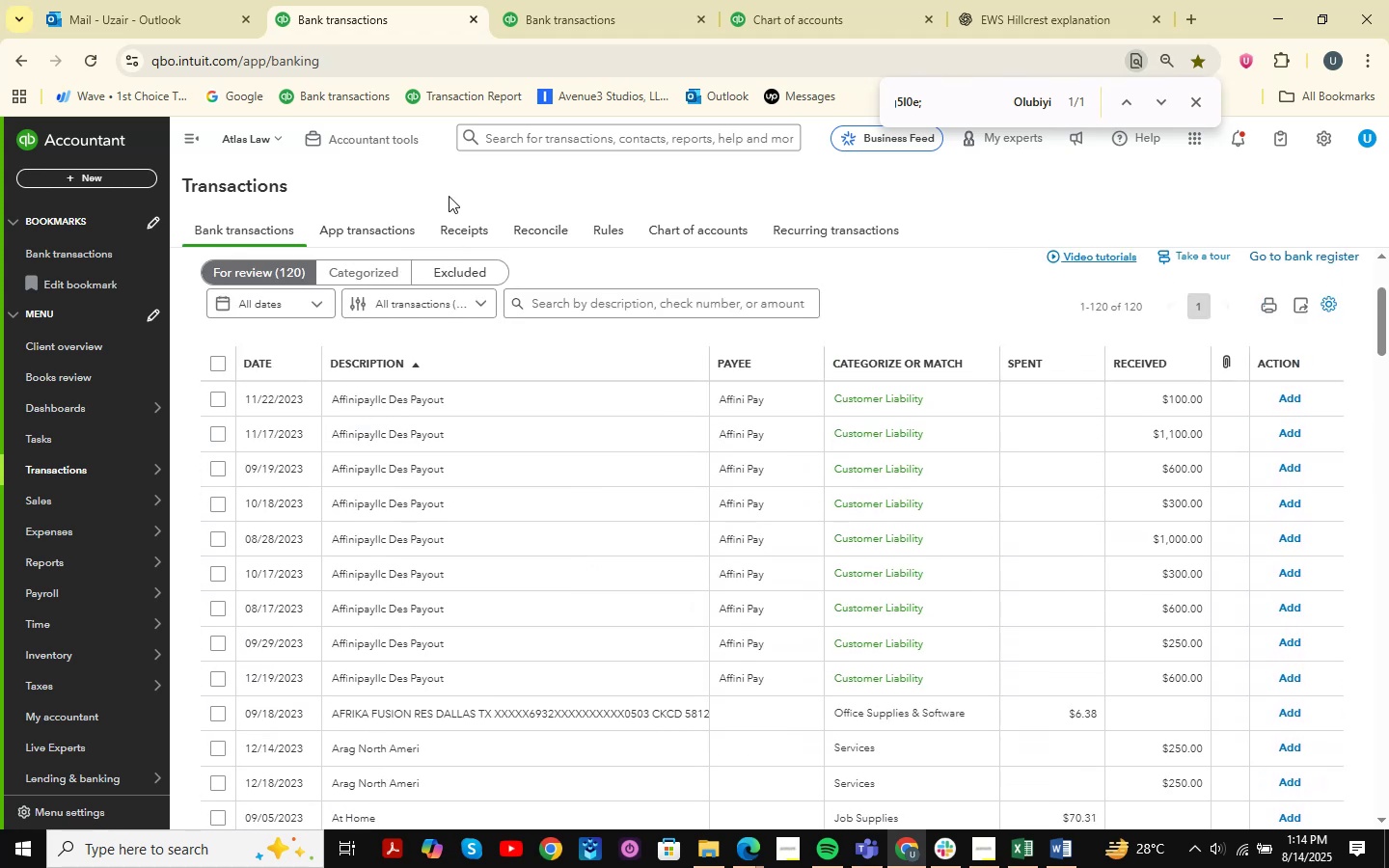 
left_click([561, 0])
 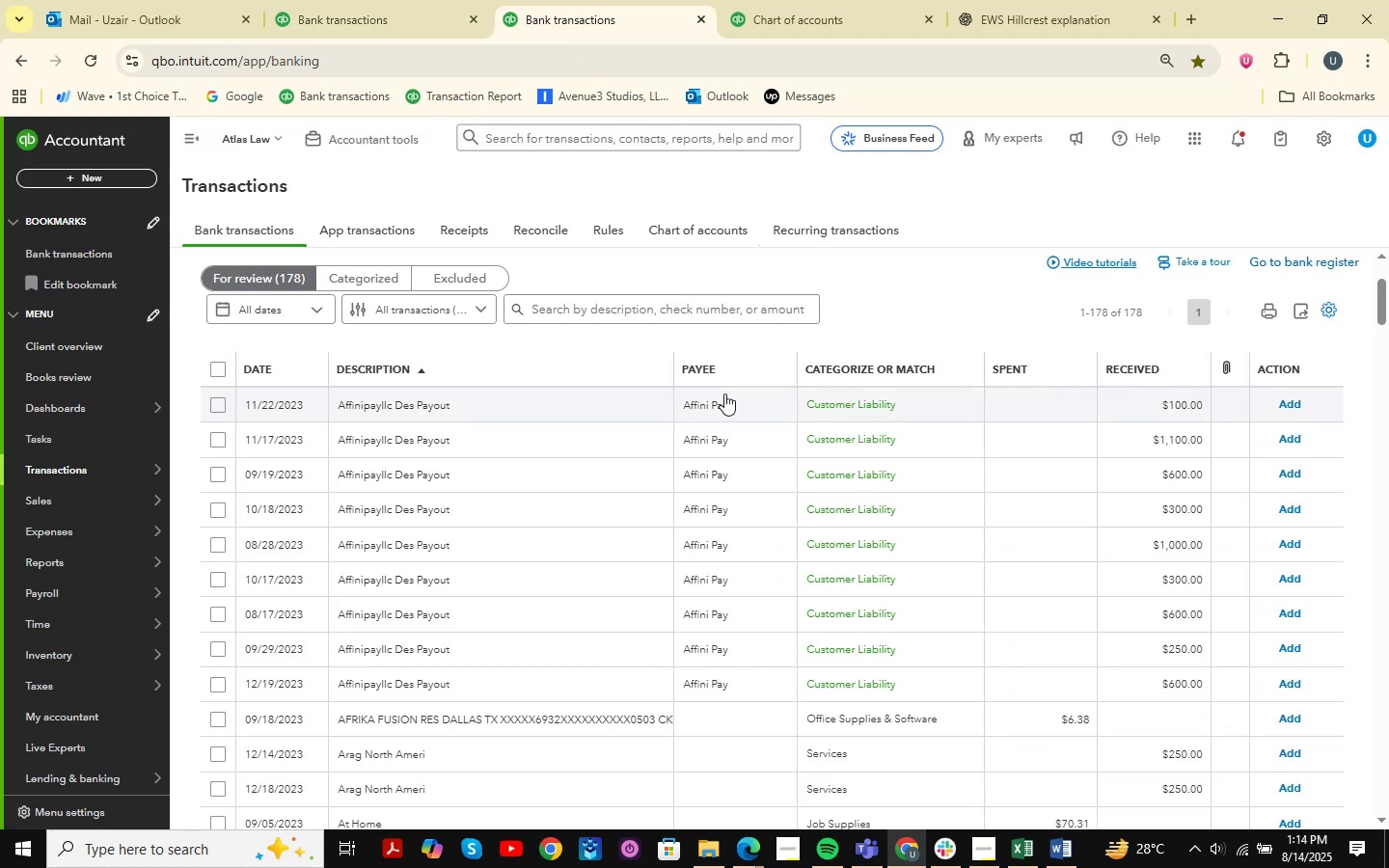 
left_click([804, 0])
 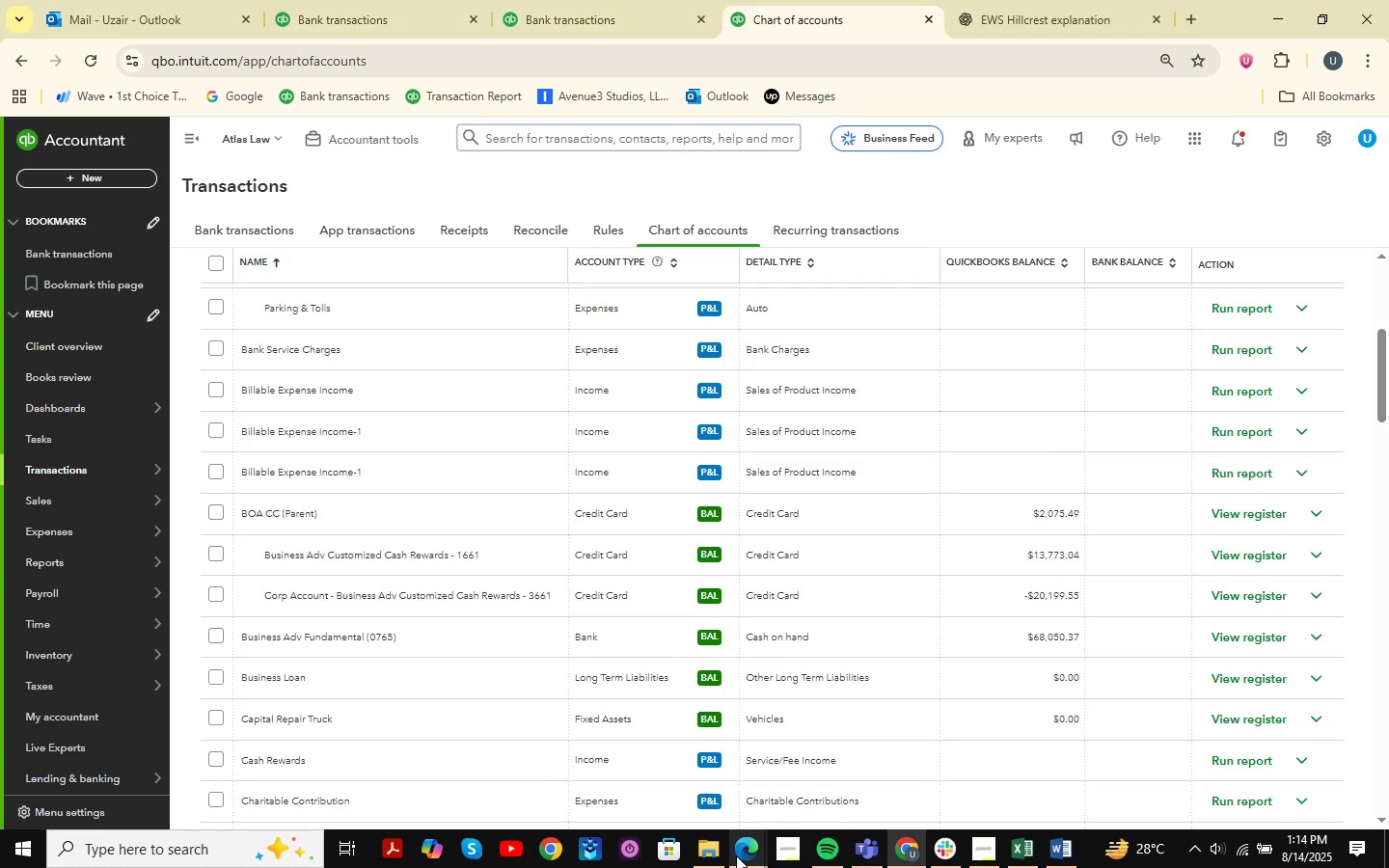 
left_click([742, 860])
 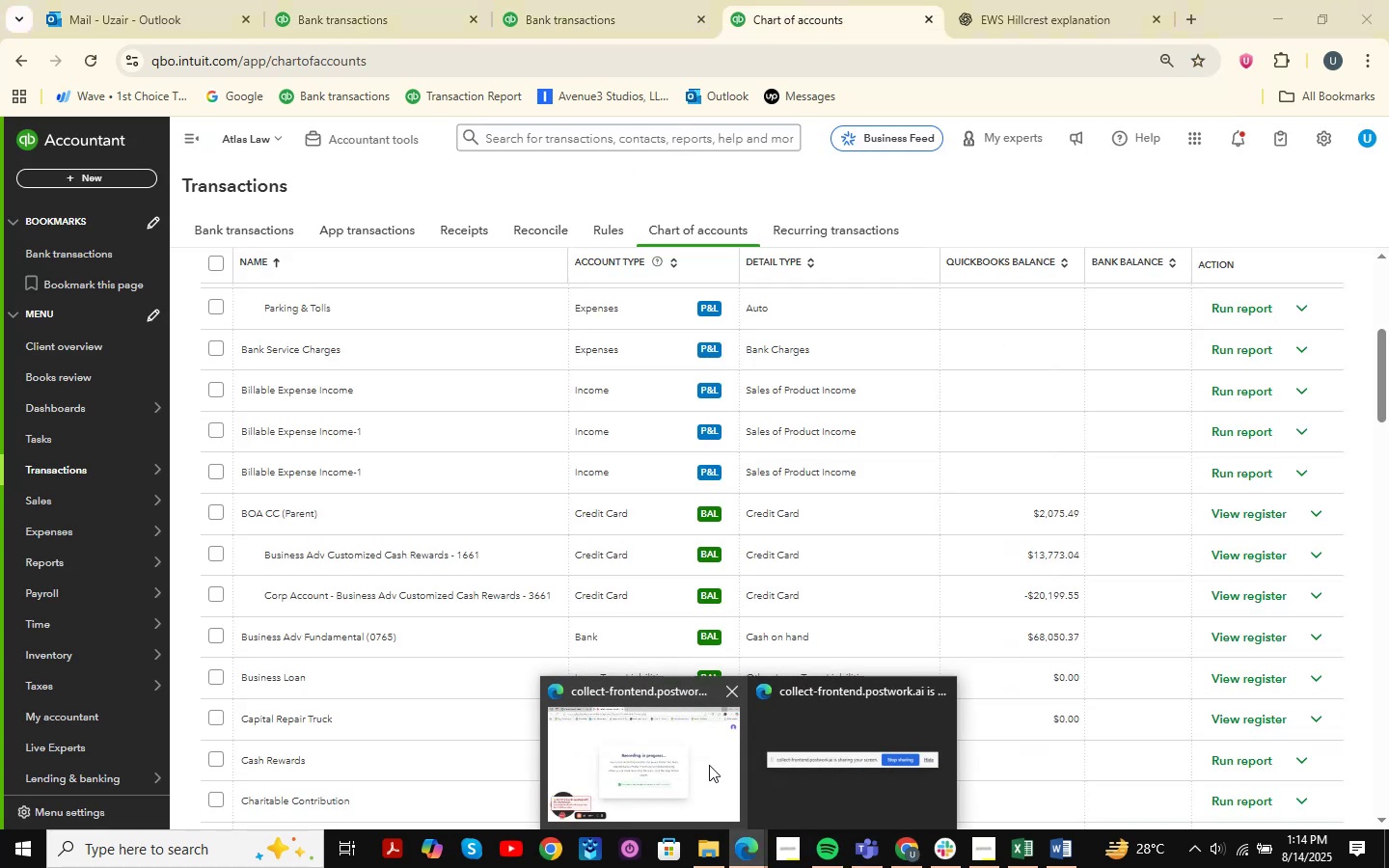 
left_click([709, 765])
 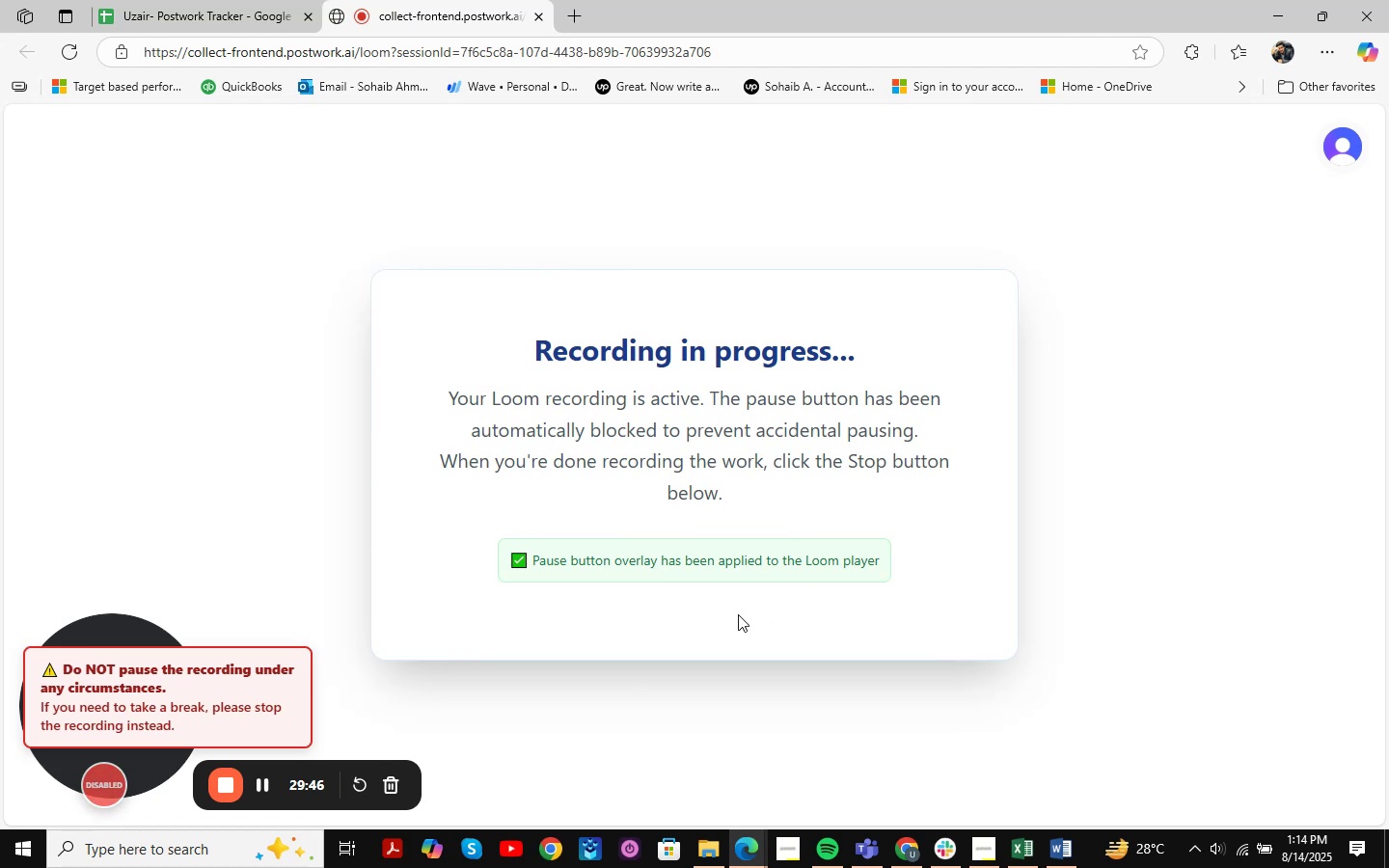 
wait(15.3)
 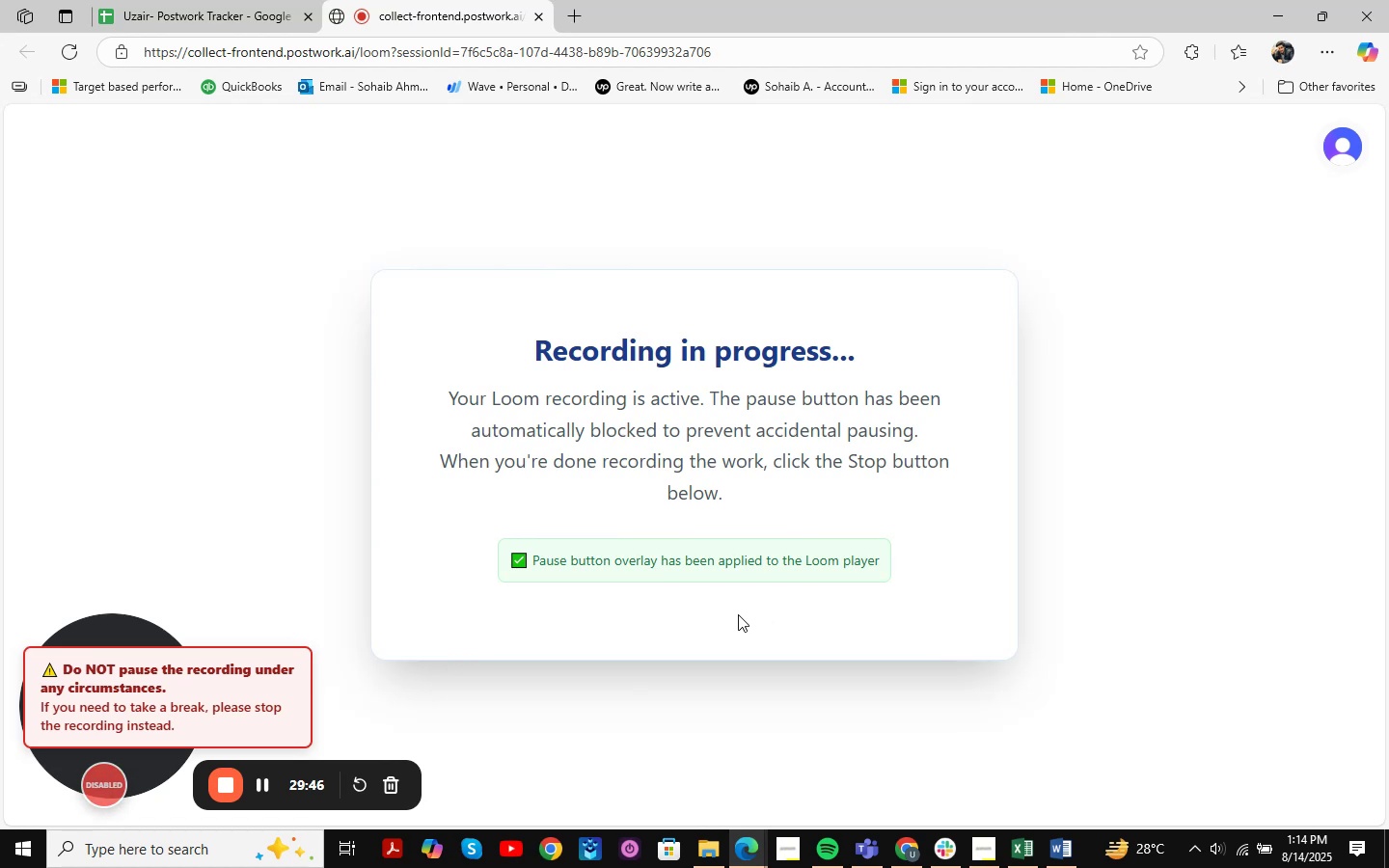 
left_click([1262, 0])
 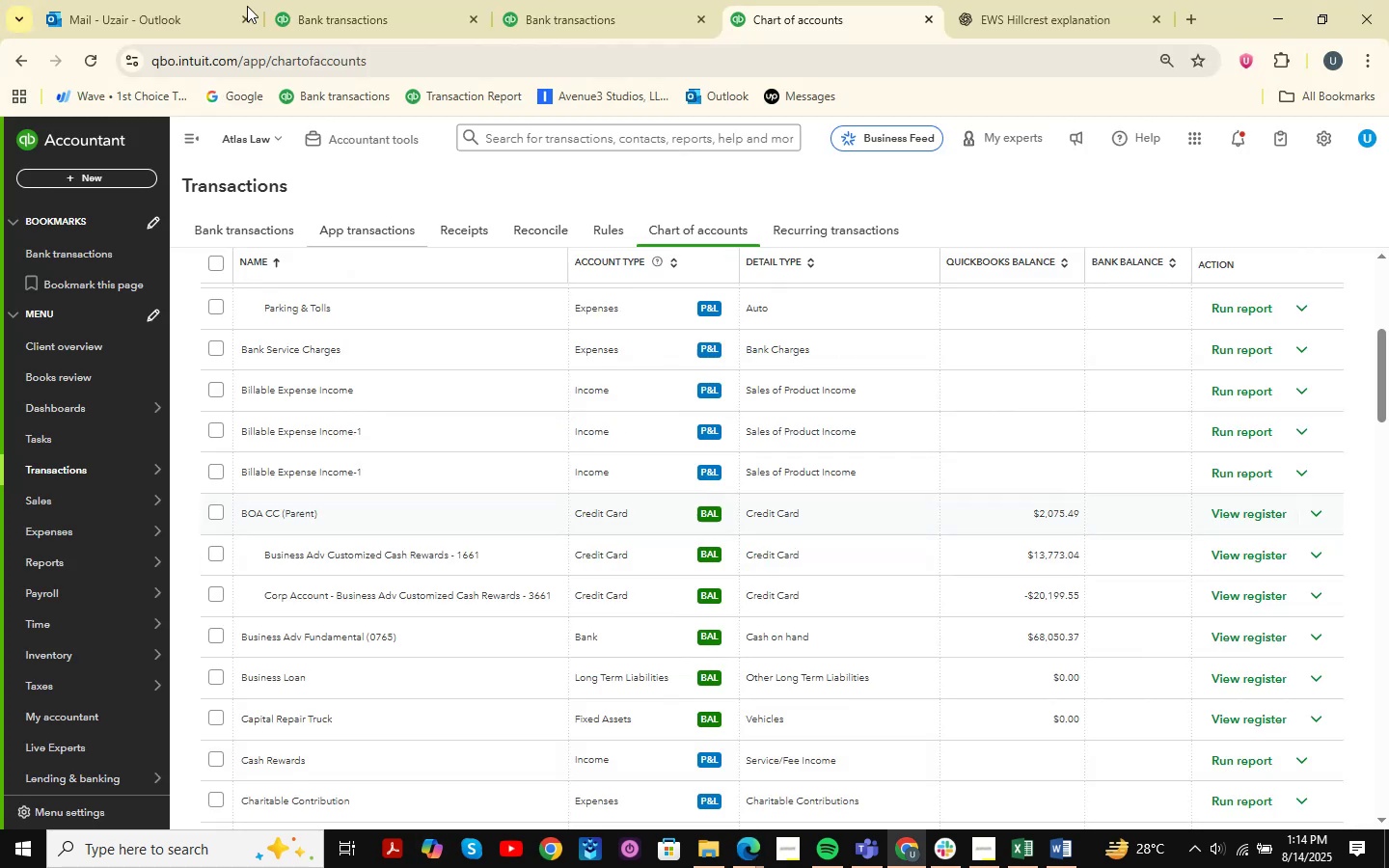 
left_click([337, 0])
 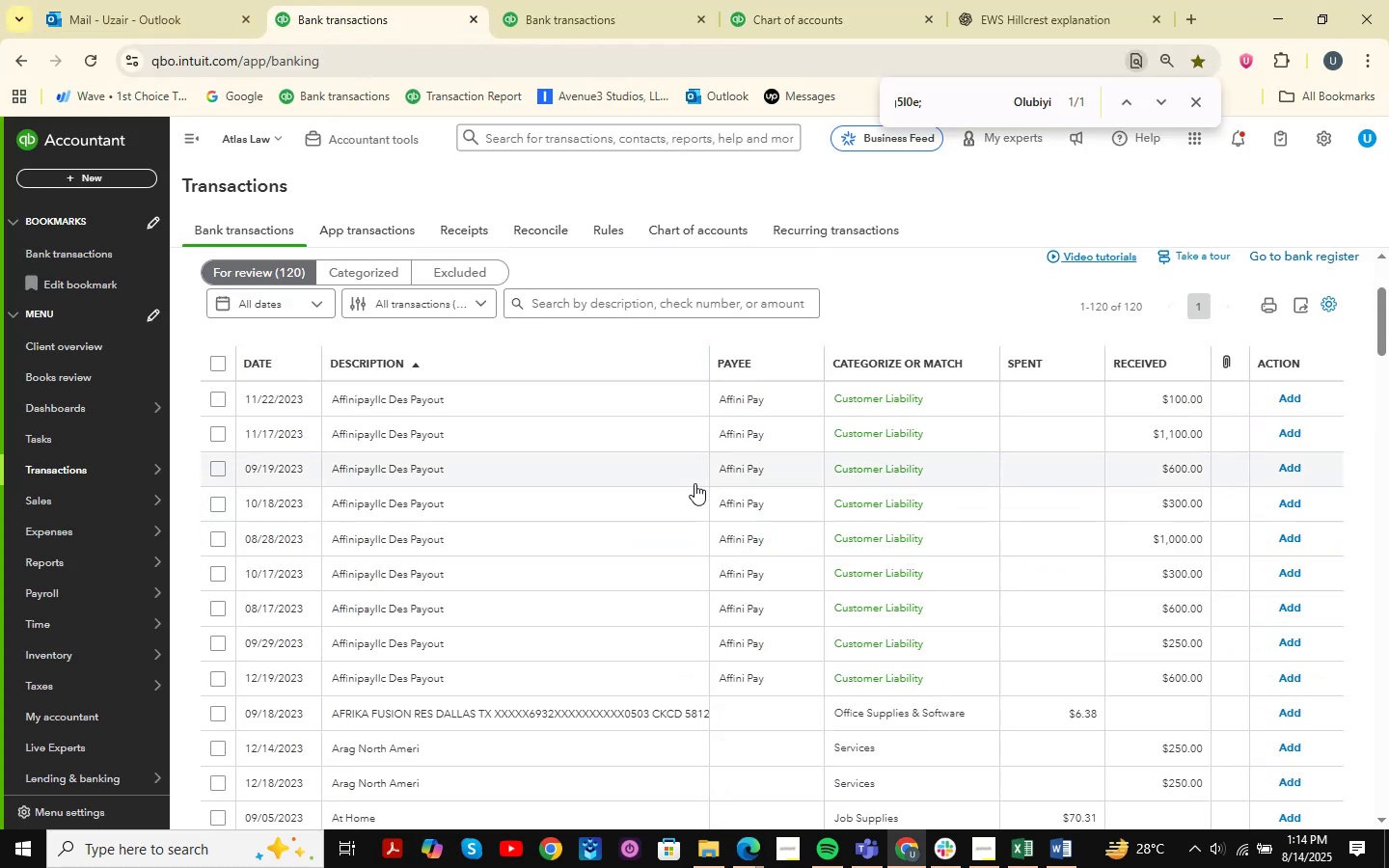 
scroll: coordinate [694, 483], scroll_direction: down, amount: 5.0
 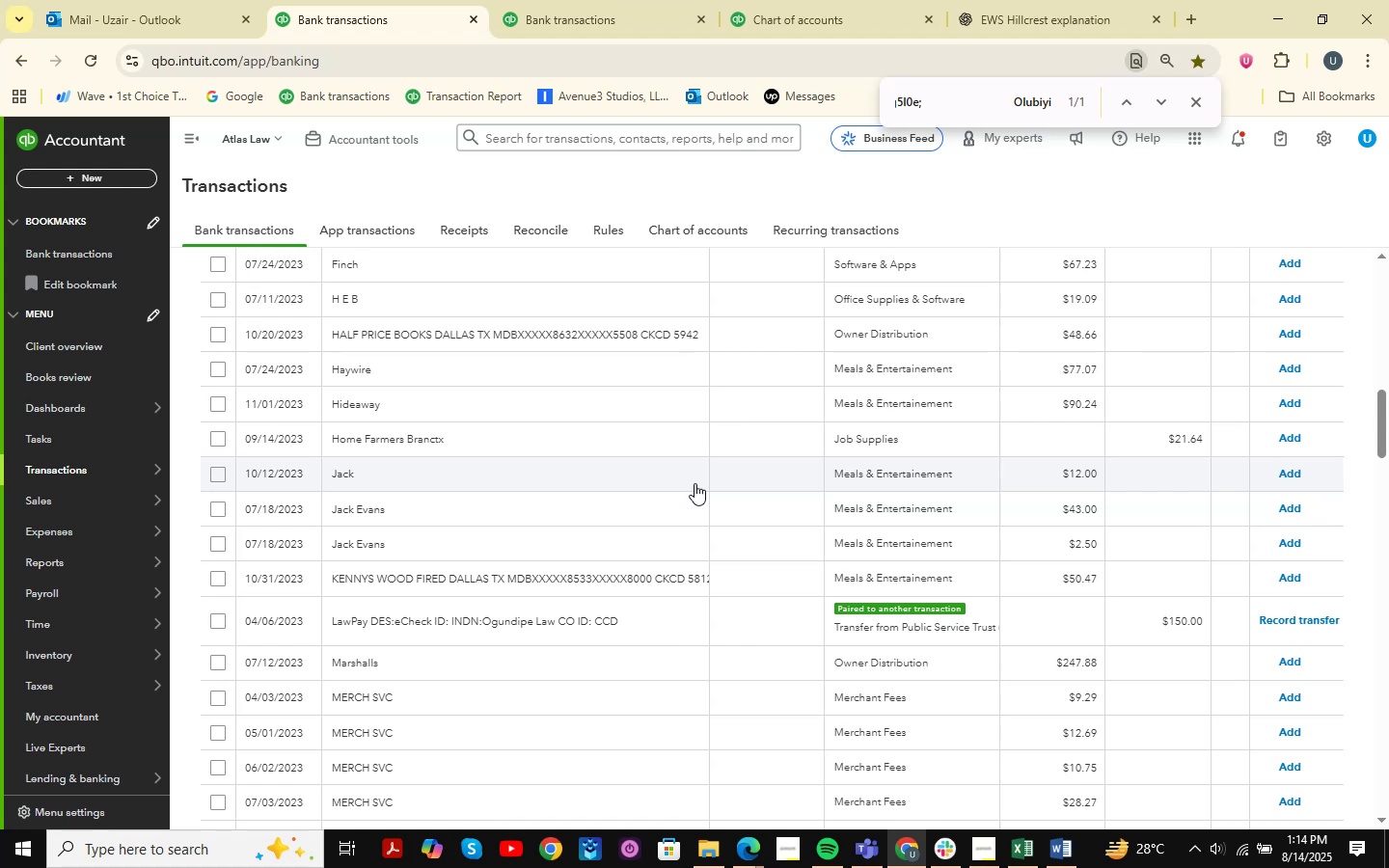 
wait(10.4)
 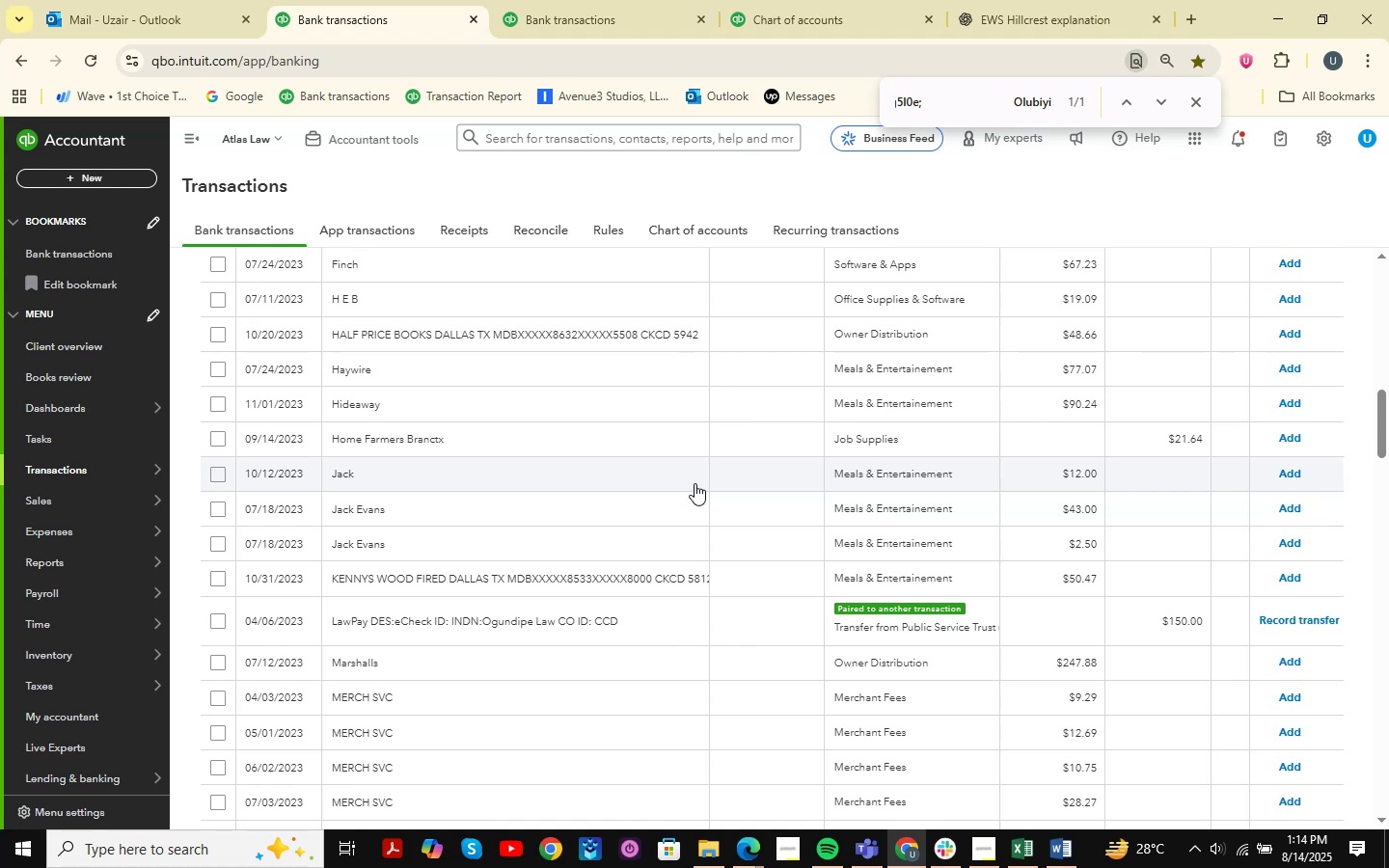 
scroll: coordinate [670, 478], scroll_direction: down, amount: 33.0
 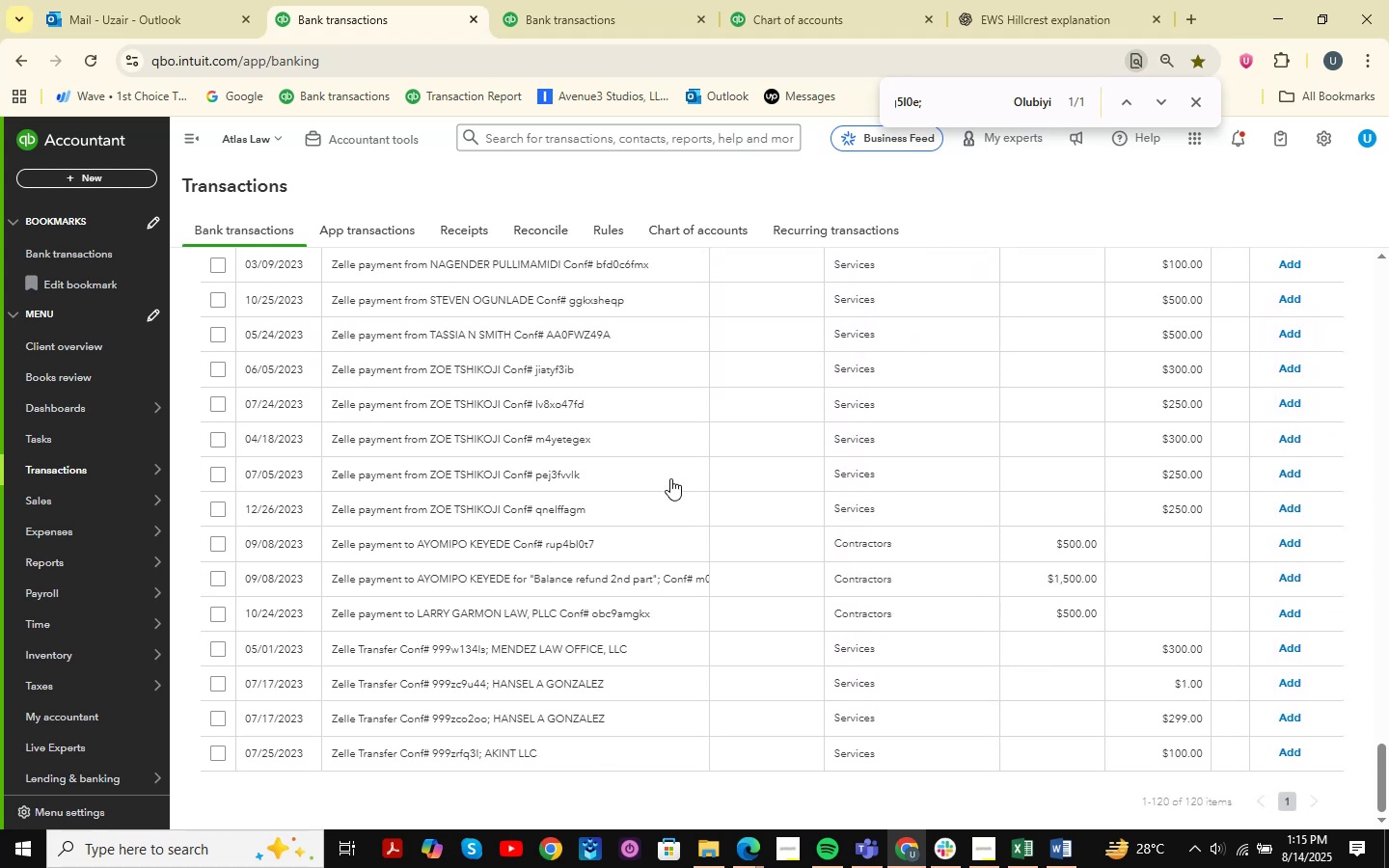 
scroll: coordinate [670, 478], scroll_direction: up, amount: 28.0
 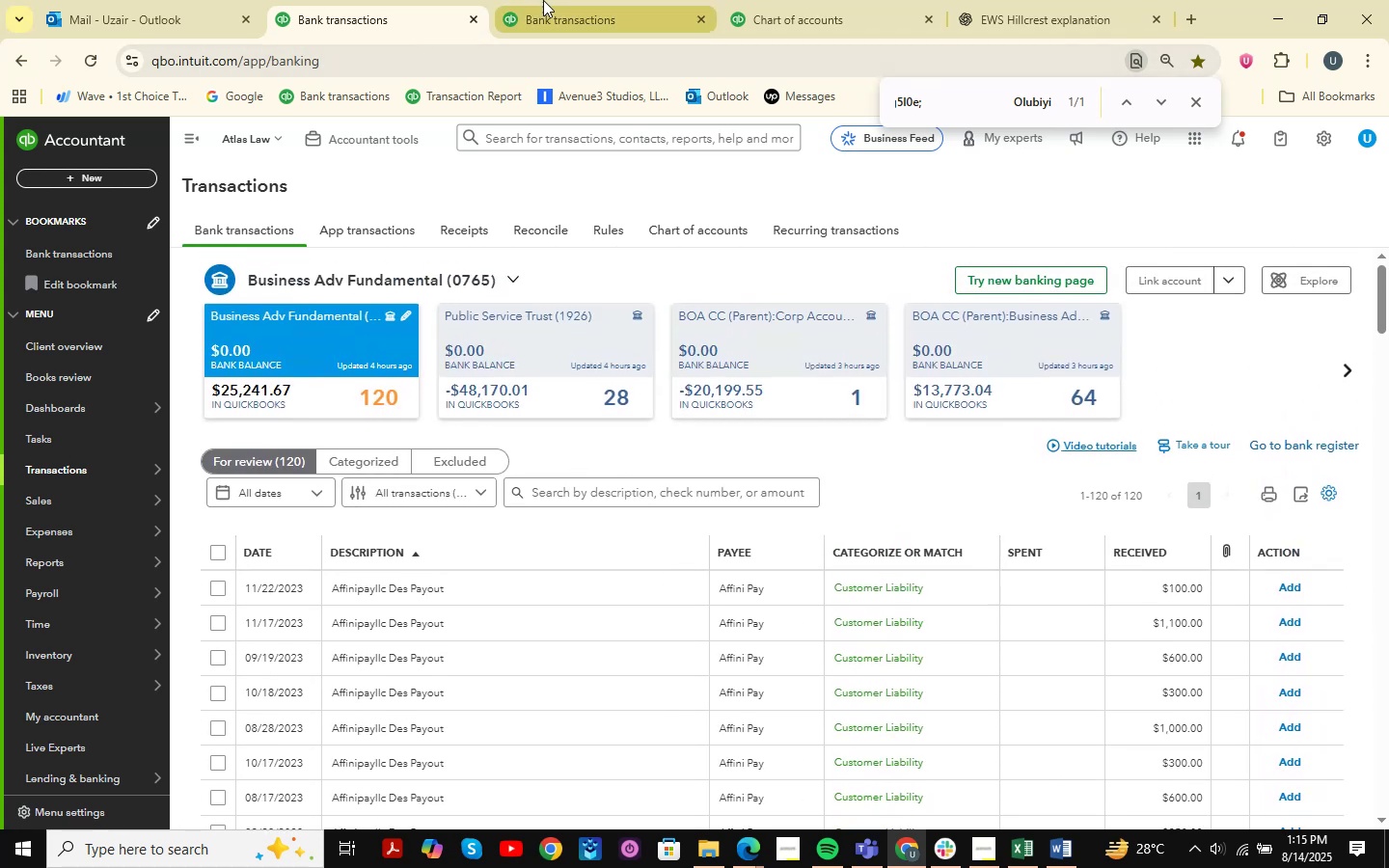 
left_click([607, 0])
 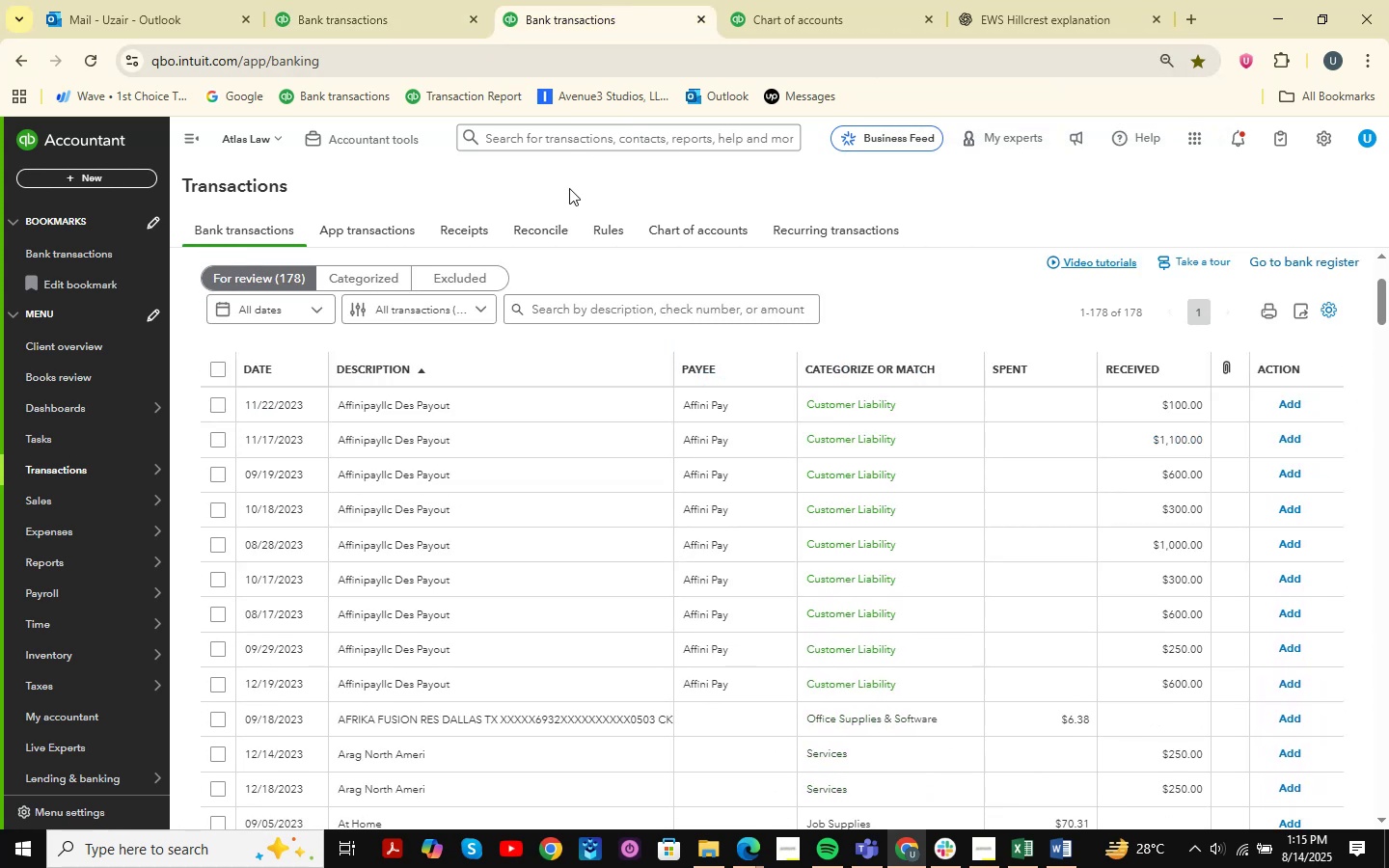 
scroll: coordinate [658, 481], scroll_direction: up, amount: 9.0
 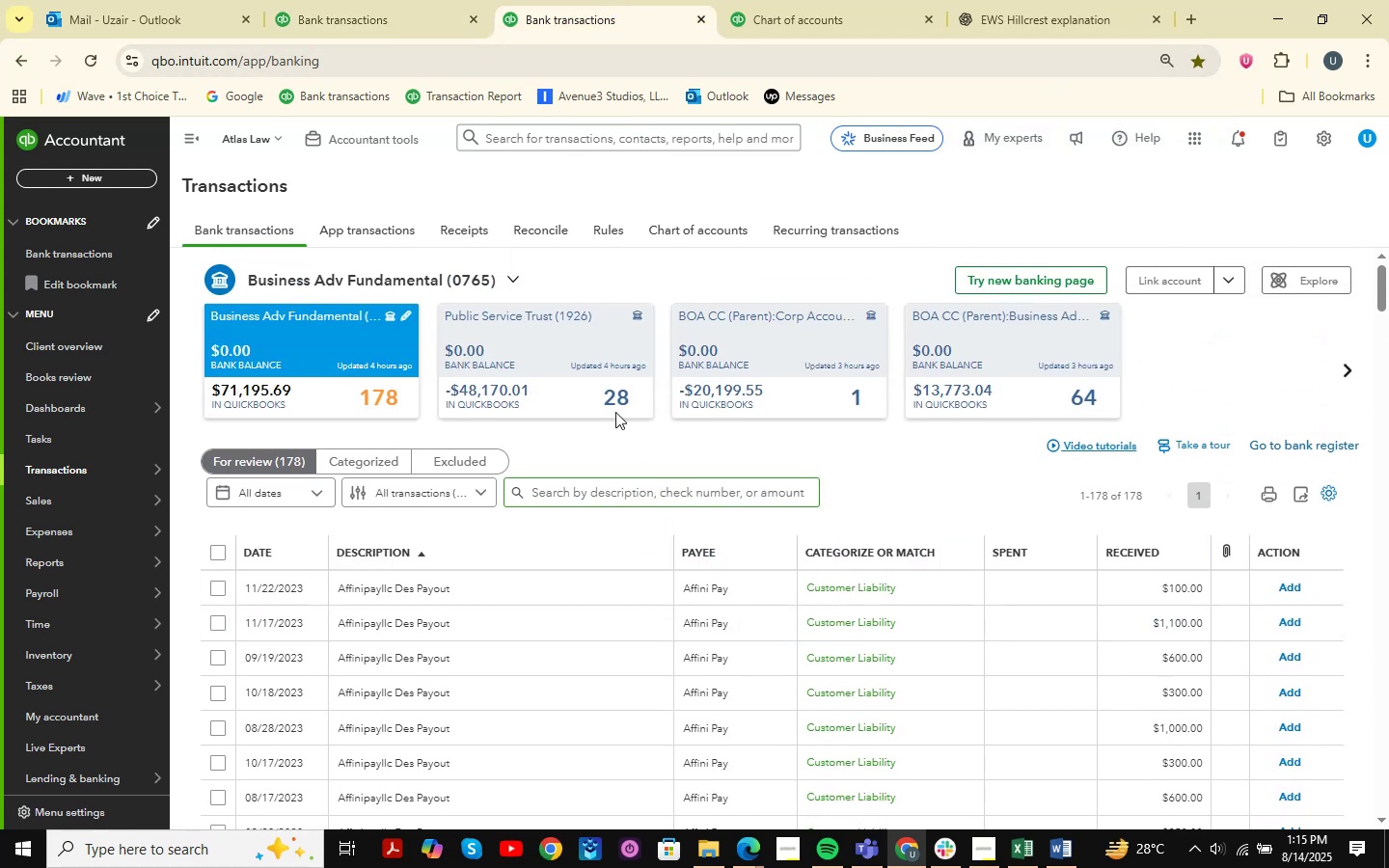 
left_click([598, 388])
 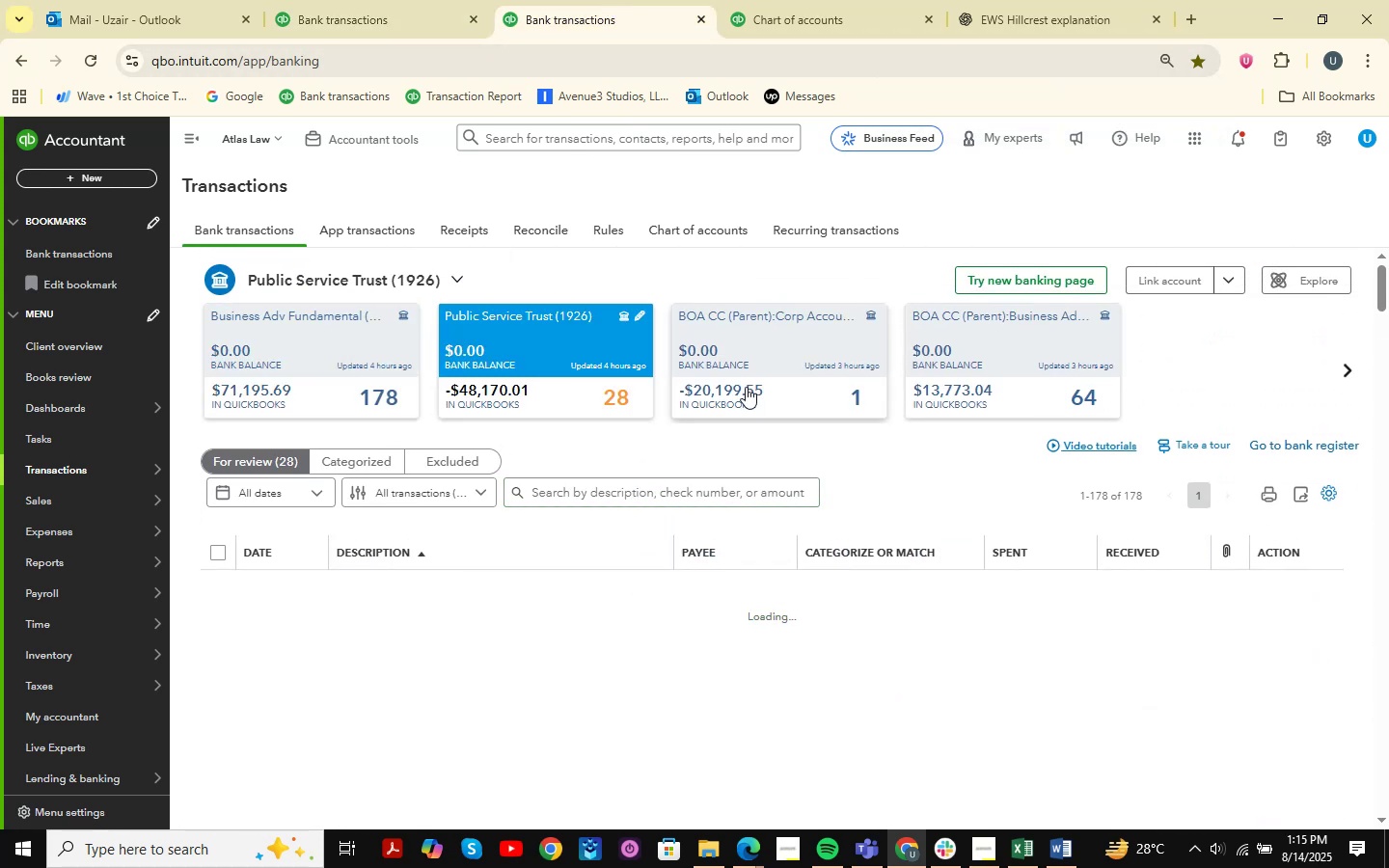 
scroll: coordinate [657, 411], scroll_direction: down, amount: 5.0
 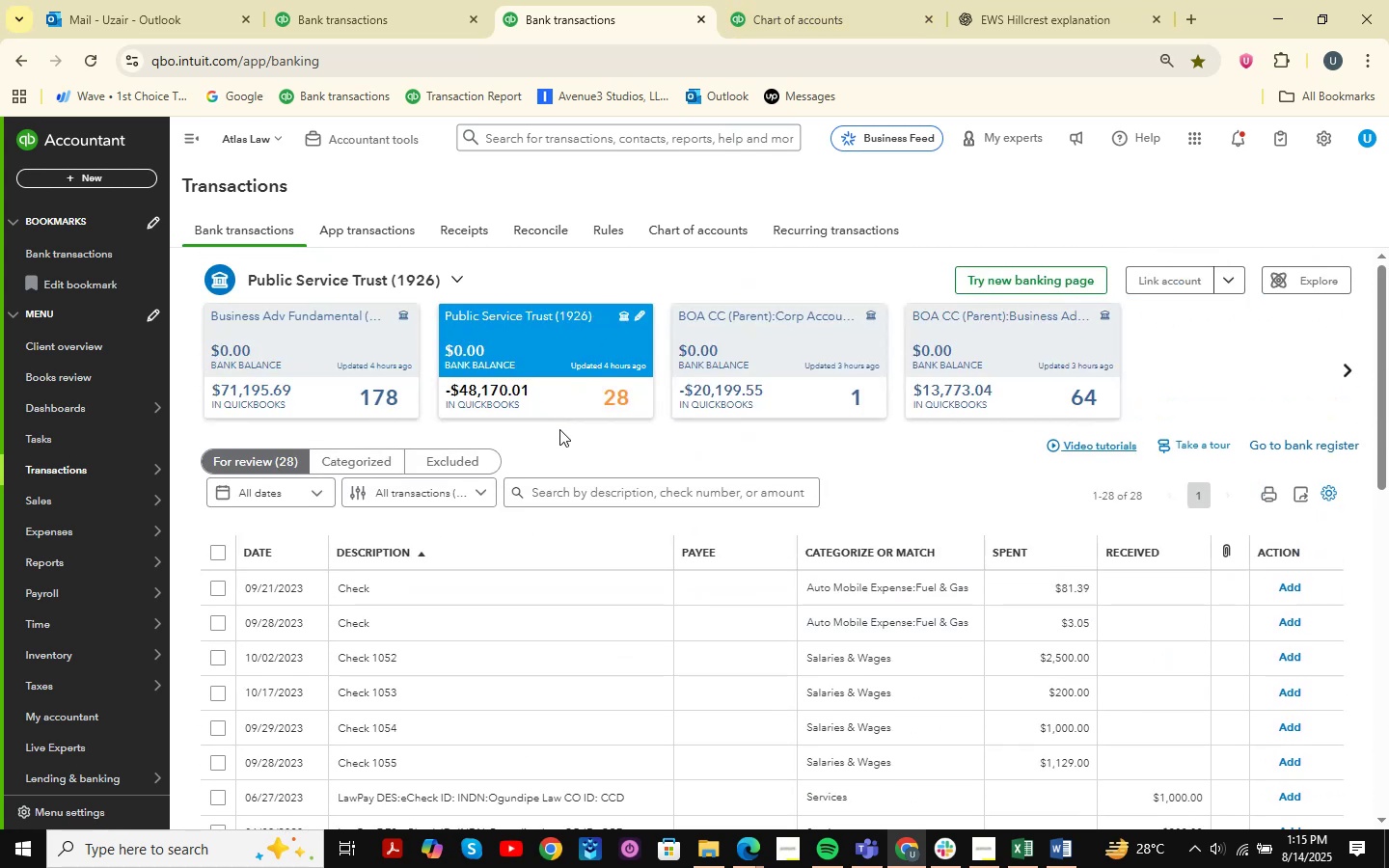 
left_click([747, 335])
 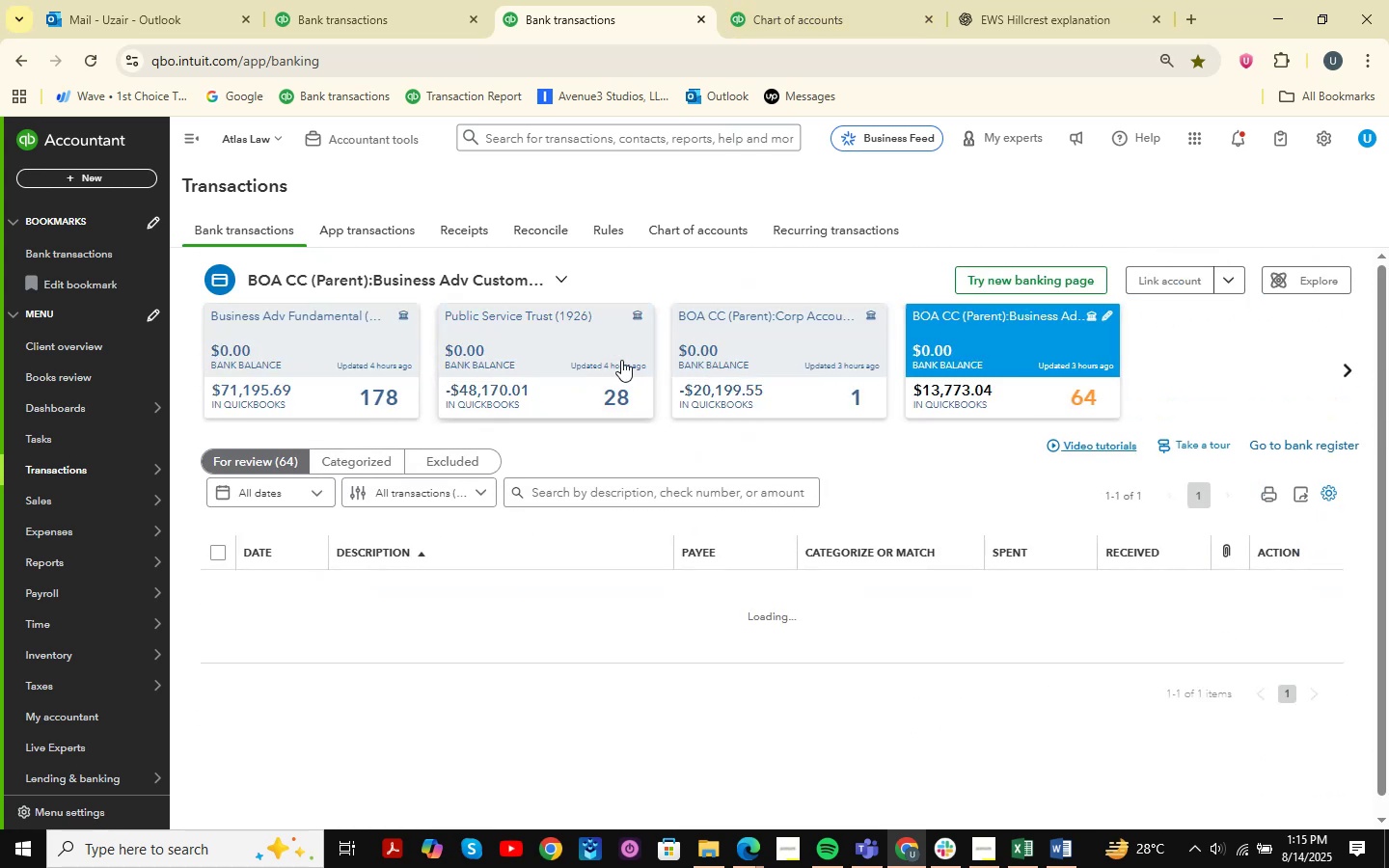 
wait(5.02)
 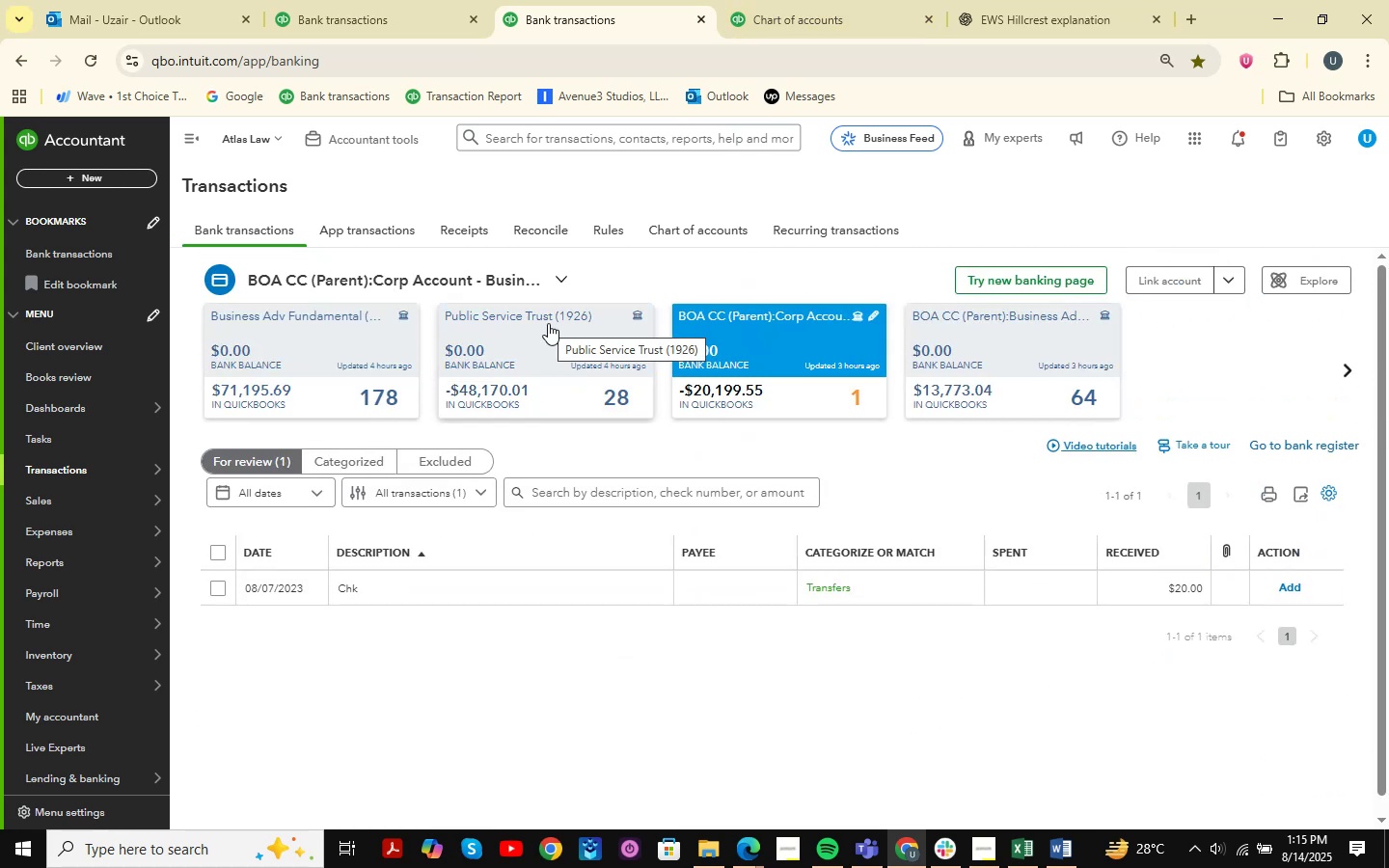 
scroll: coordinate [621, 360], scroll_direction: down, amount: 1.0
 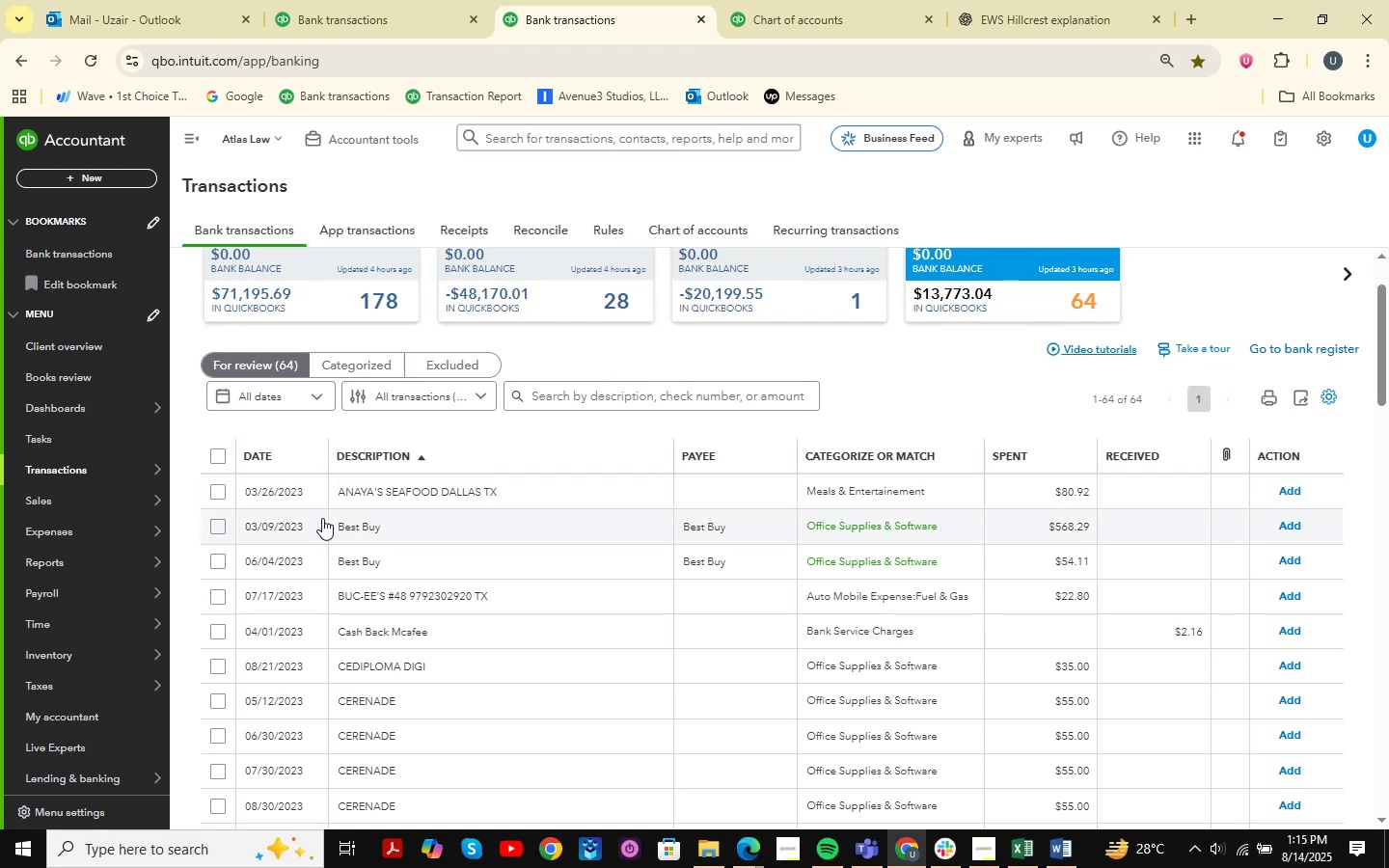 
left_click([221, 525])
 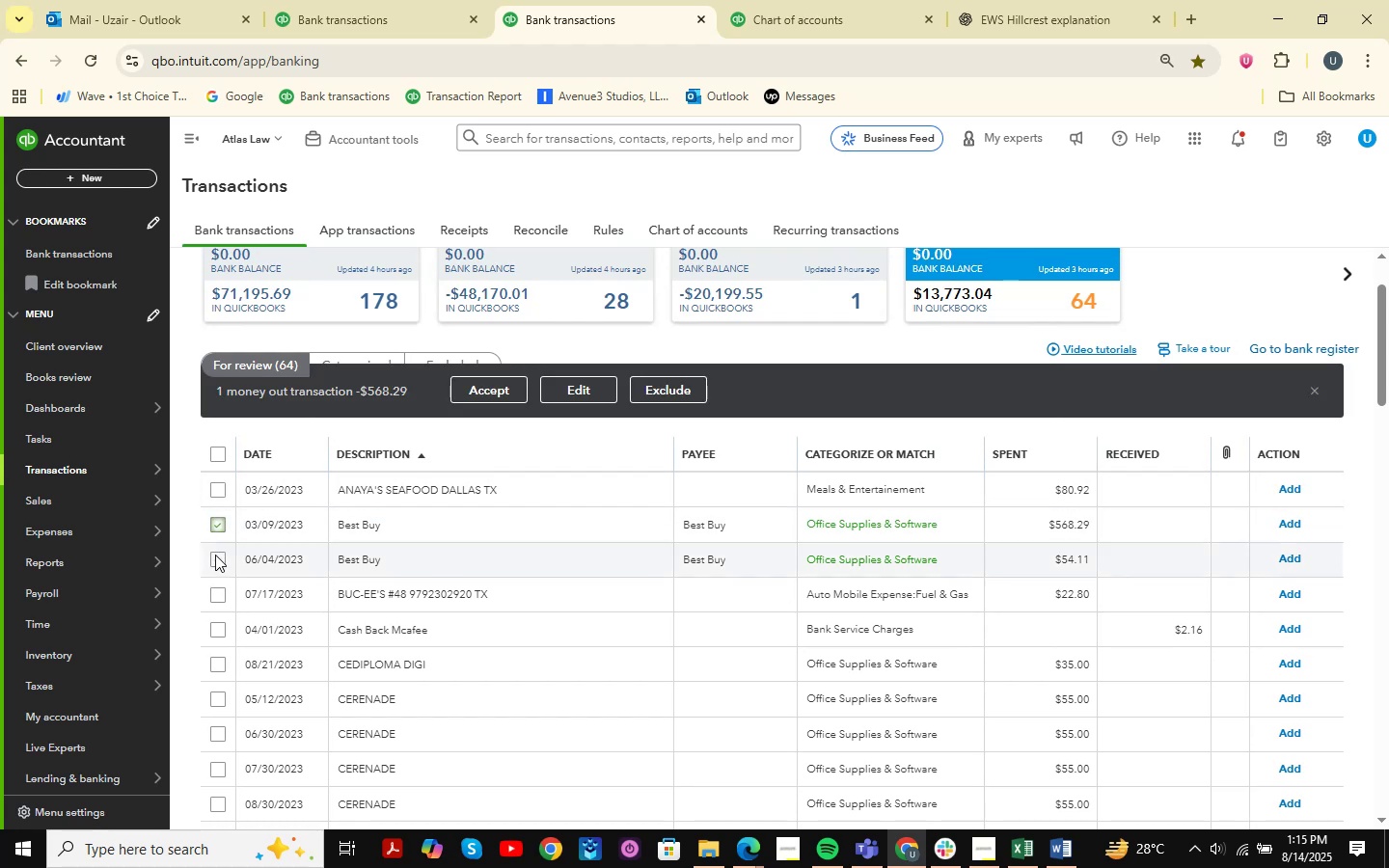 
left_click([215, 558])
 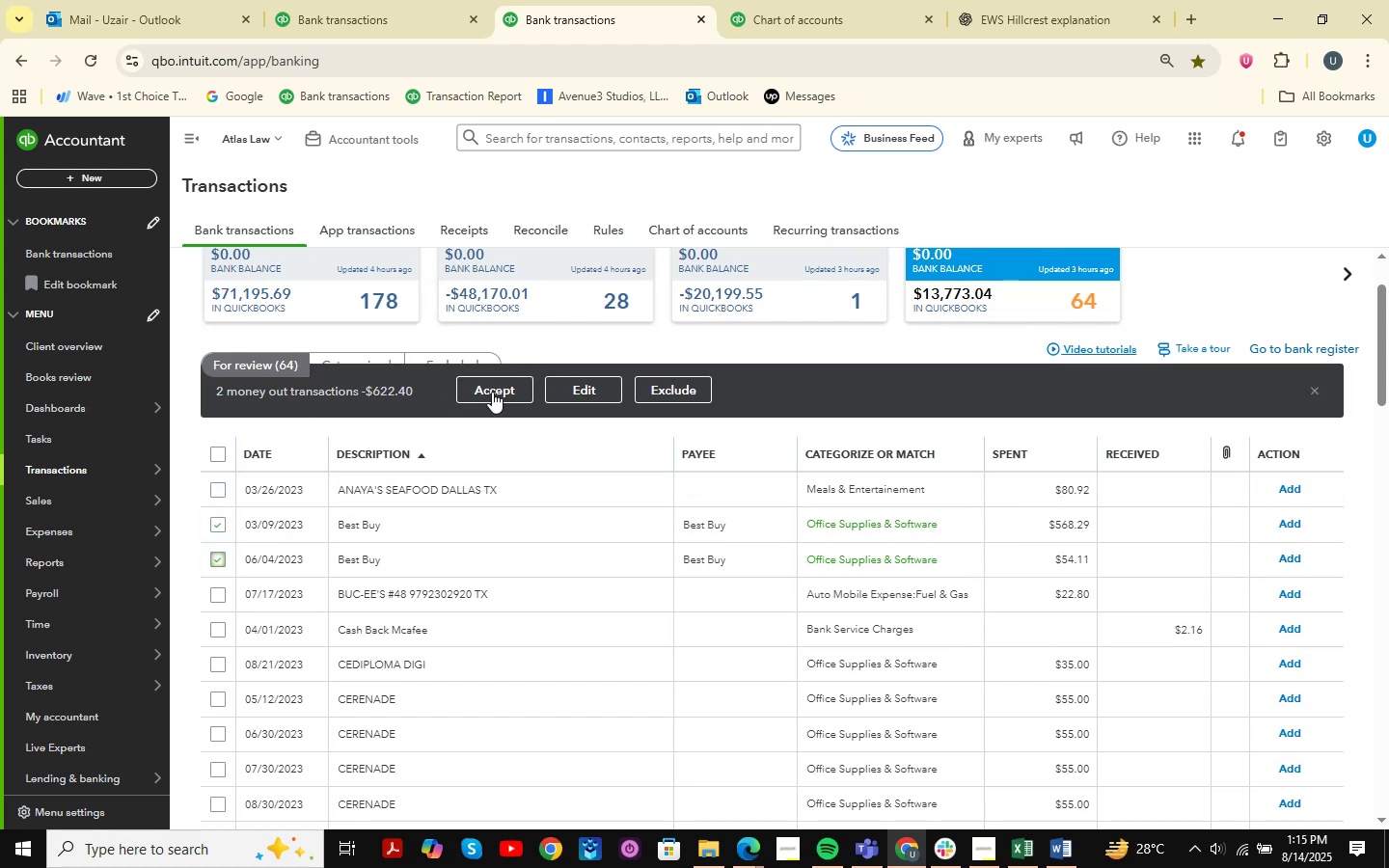 
left_click([501, 384])
 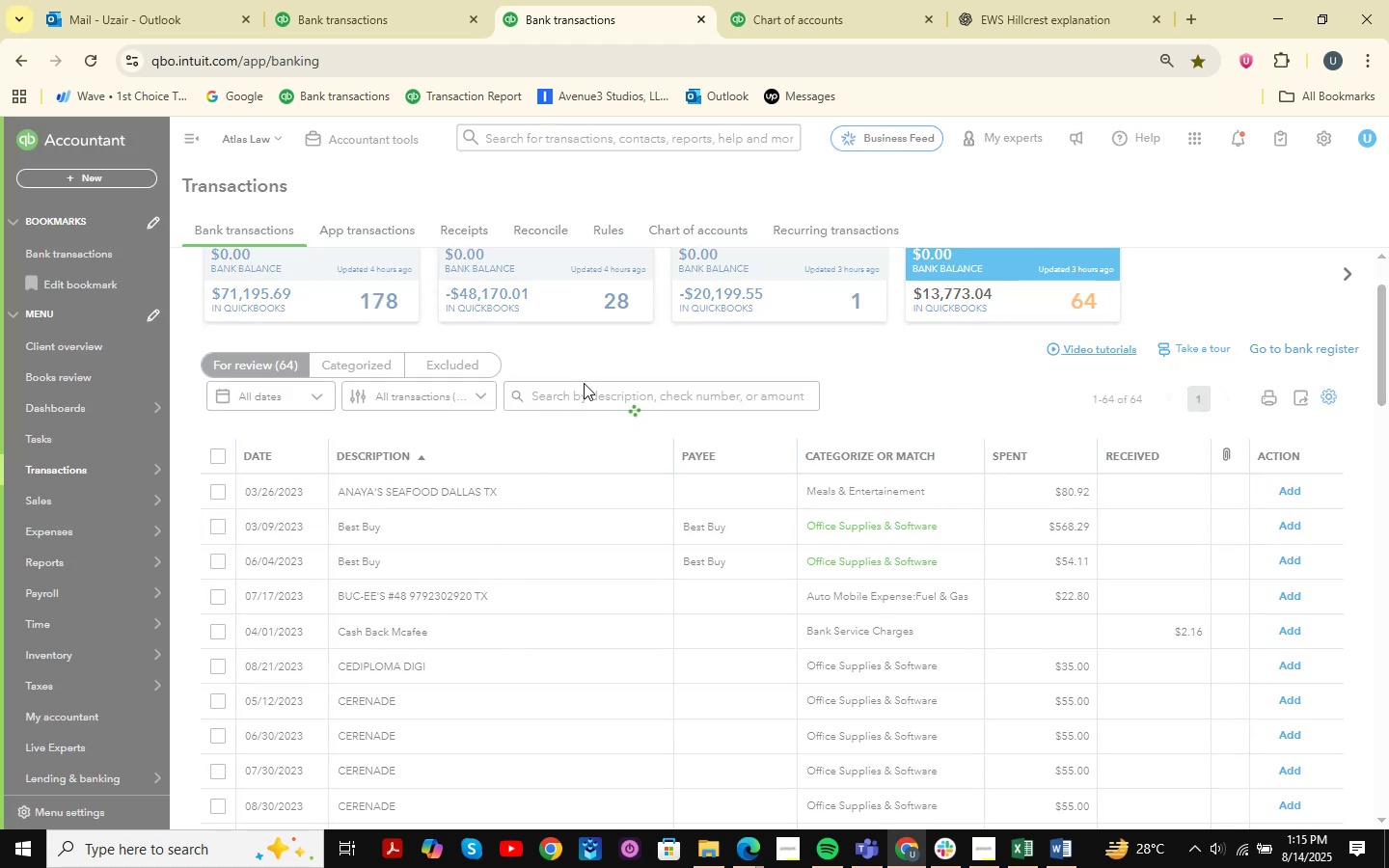 
scroll: coordinate [584, 383], scroll_direction: down, amount: 5.0
 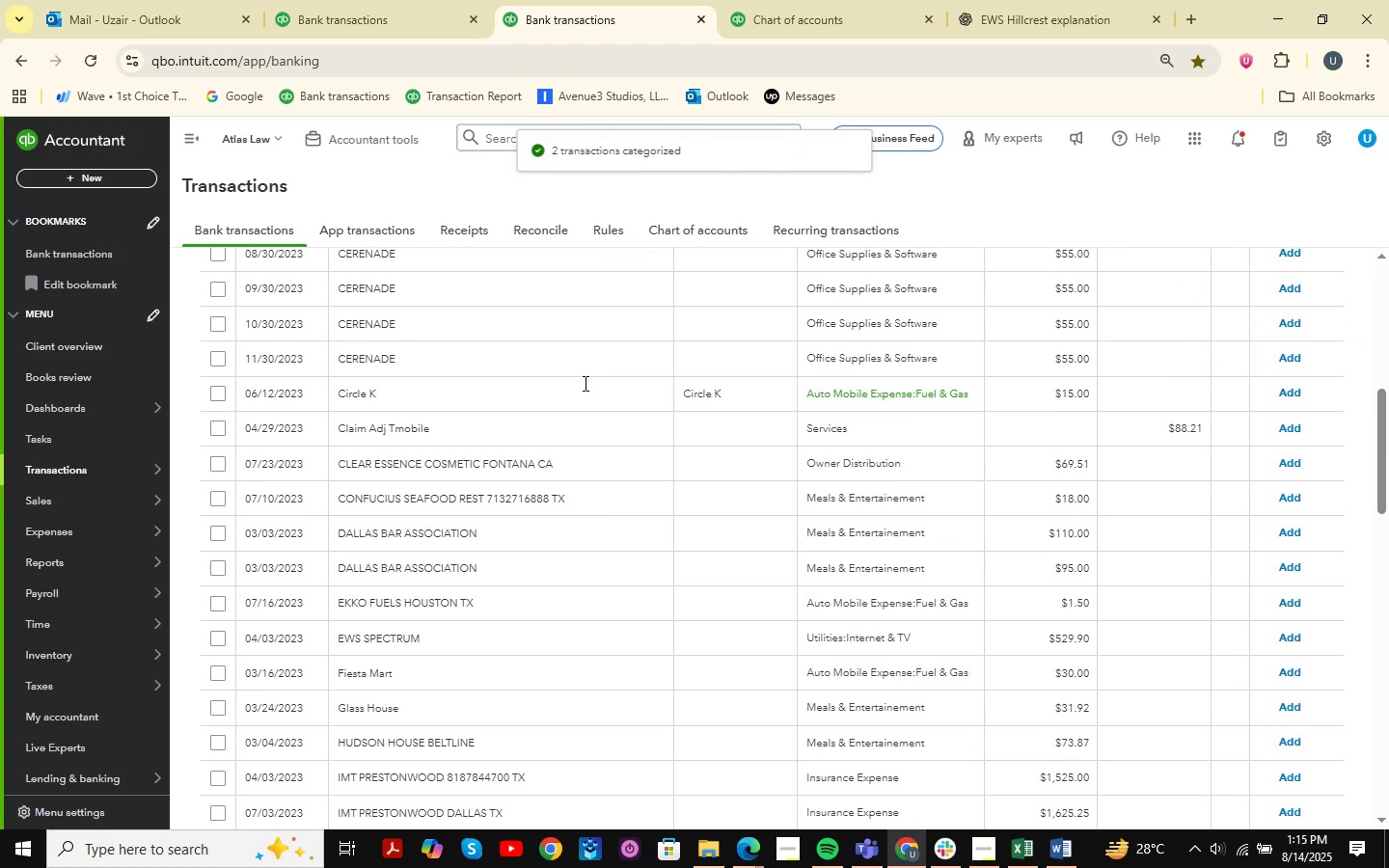 
scroll: coordinate [584, 383], scroll_direction: up, amount: 3.0
 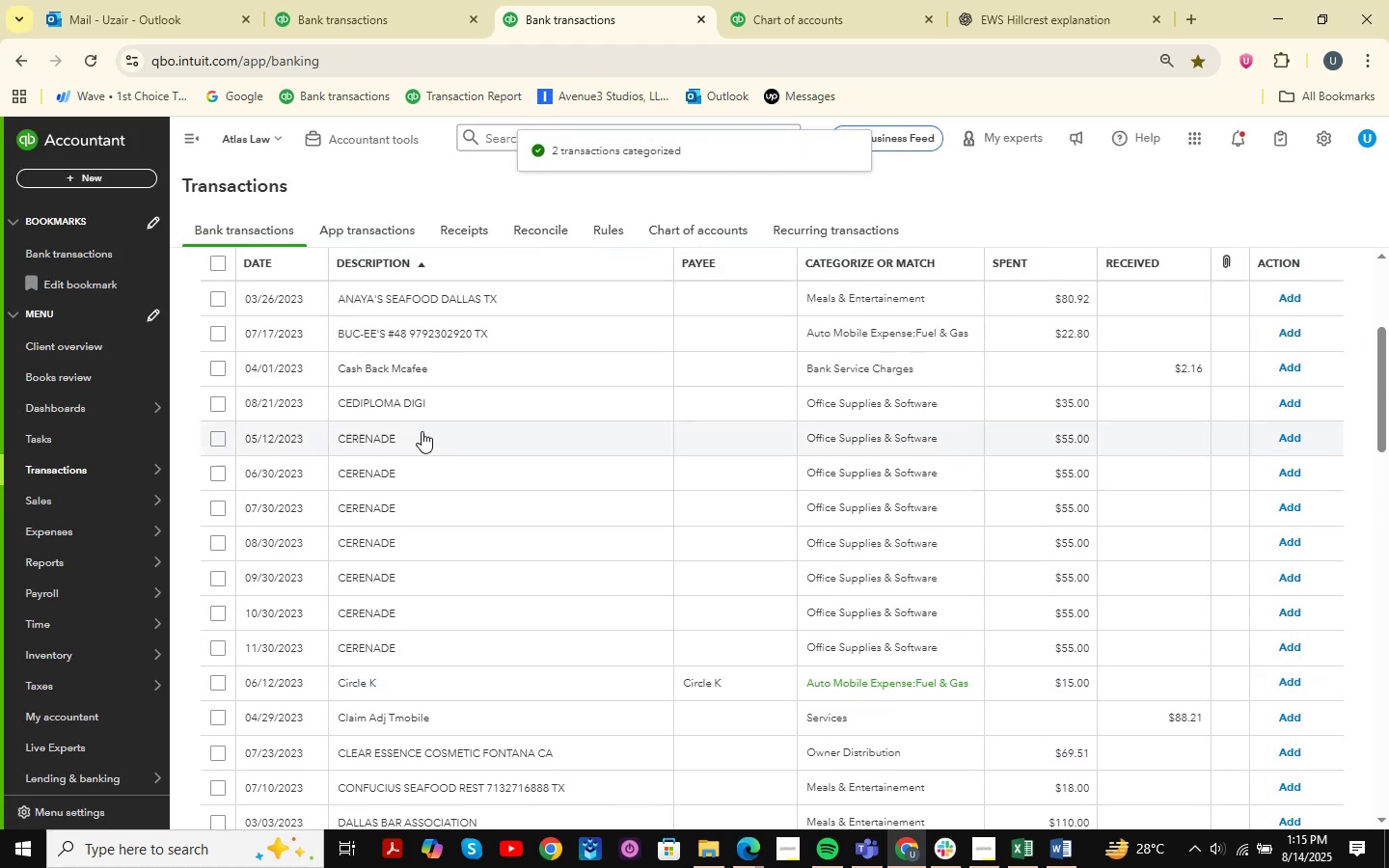 
left_click([408, 441])
 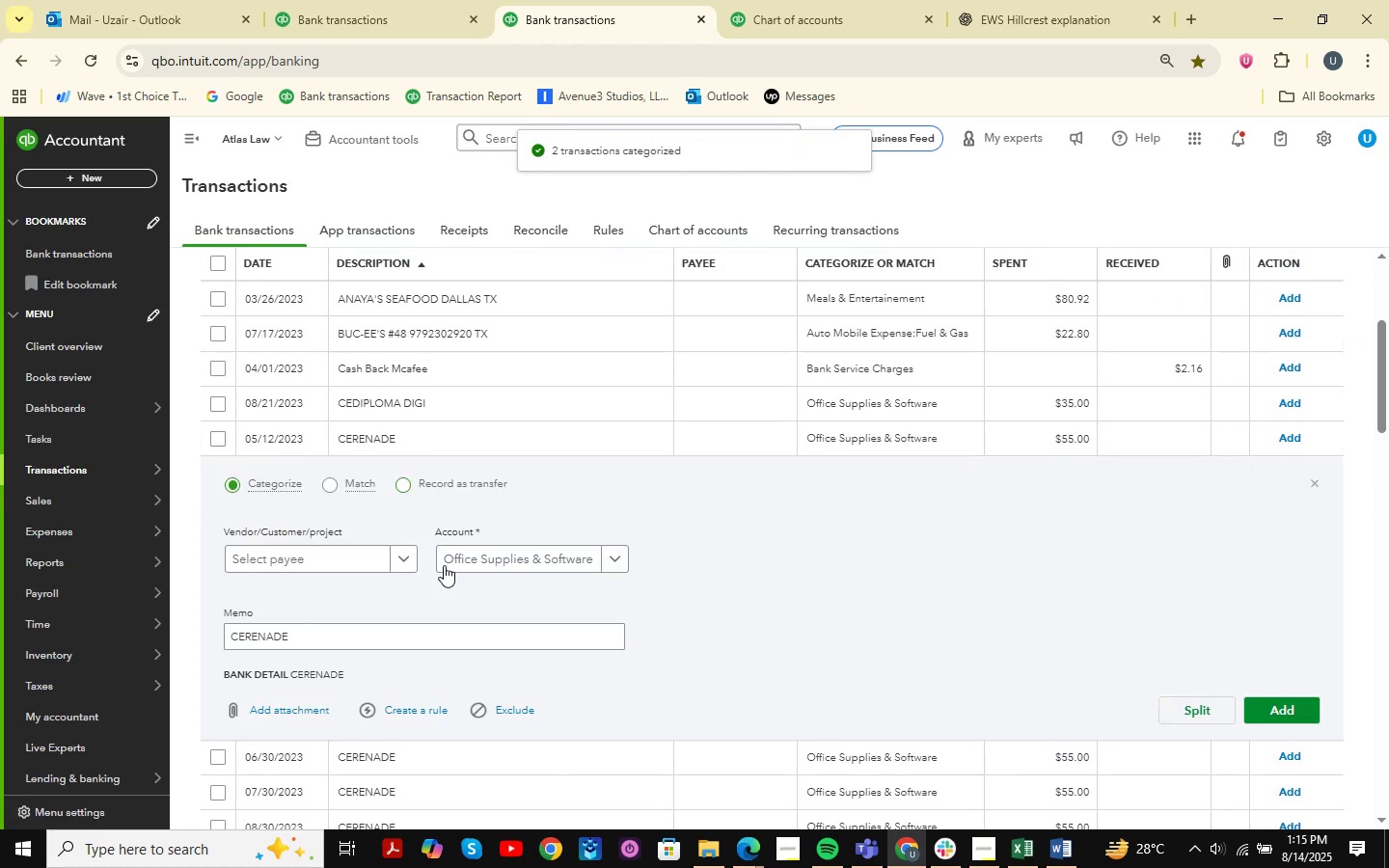 
left_click_drag(start_coordinate=[422, 633], to_coordinate=[109, 709])
 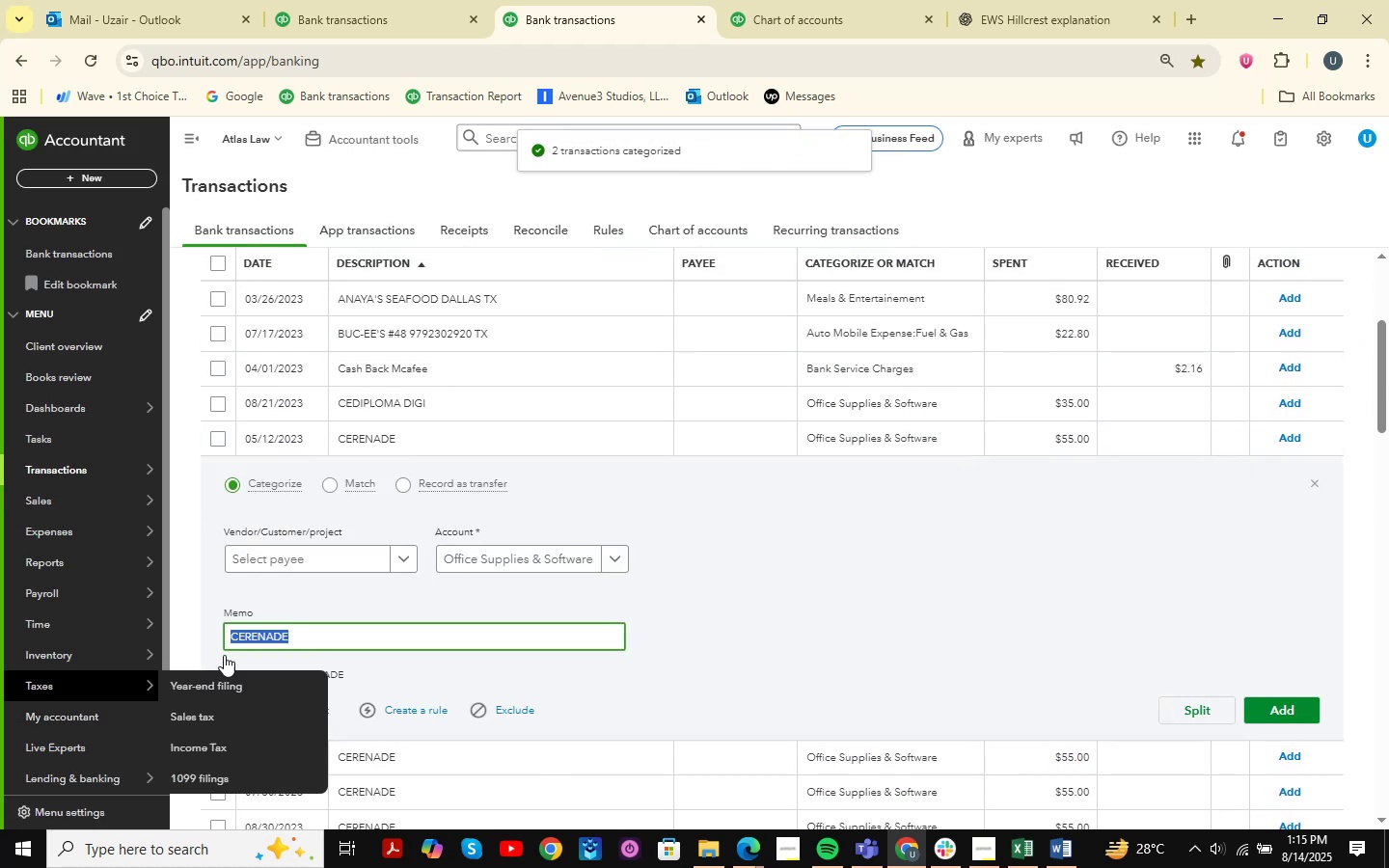 
key(Control+ControlLeft)
 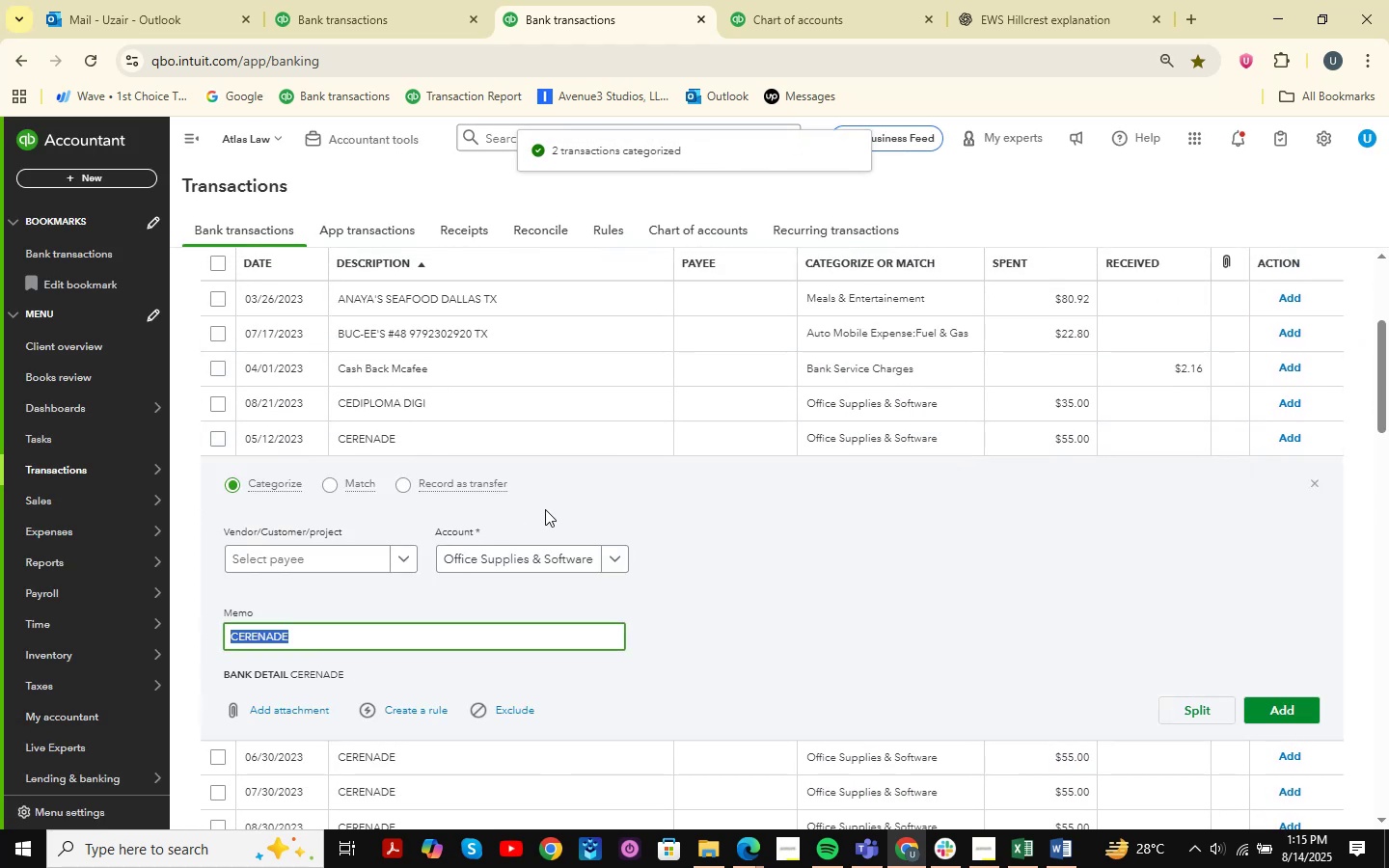 
key(Control+C)
 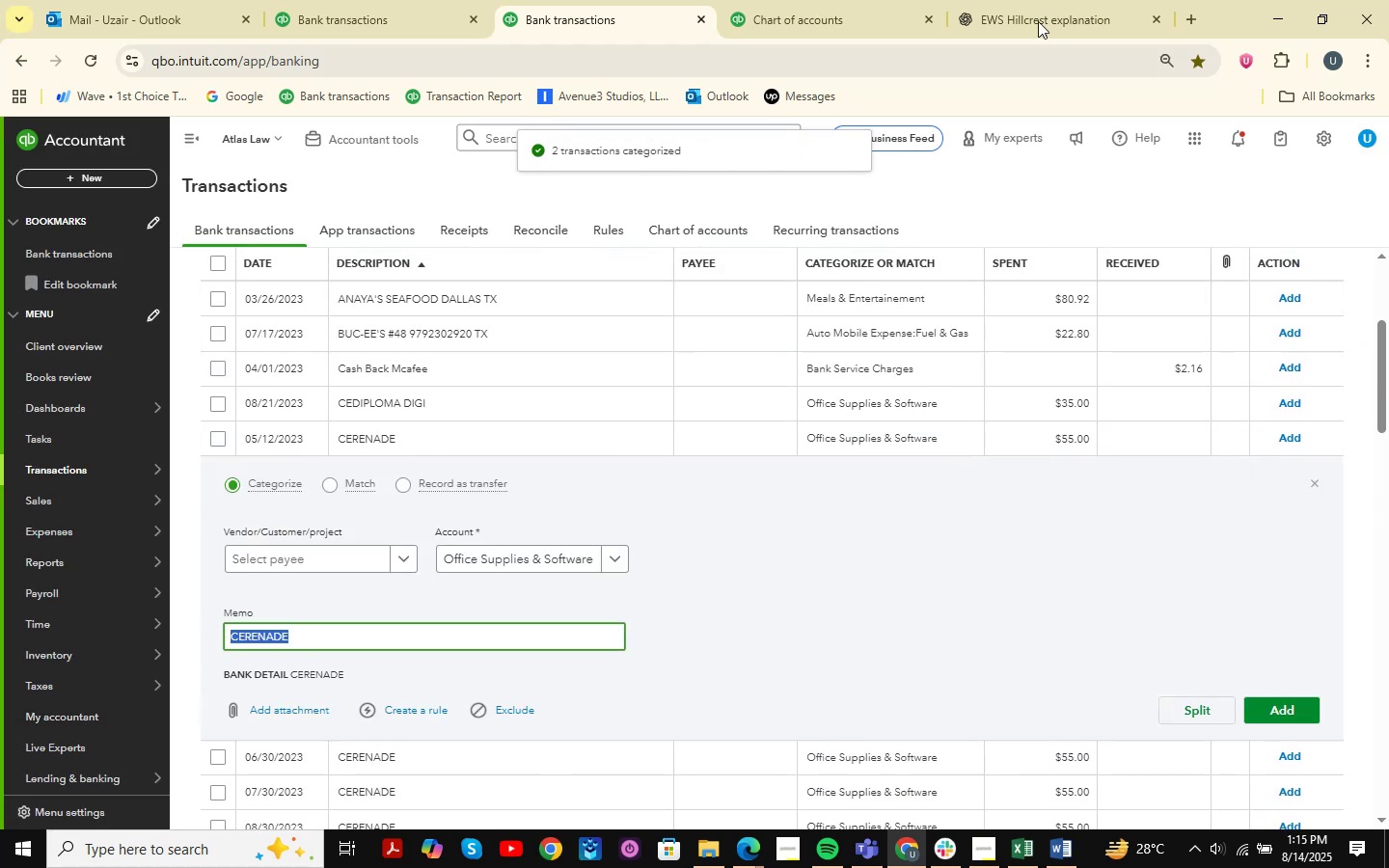 
left_click([1052, 1])
 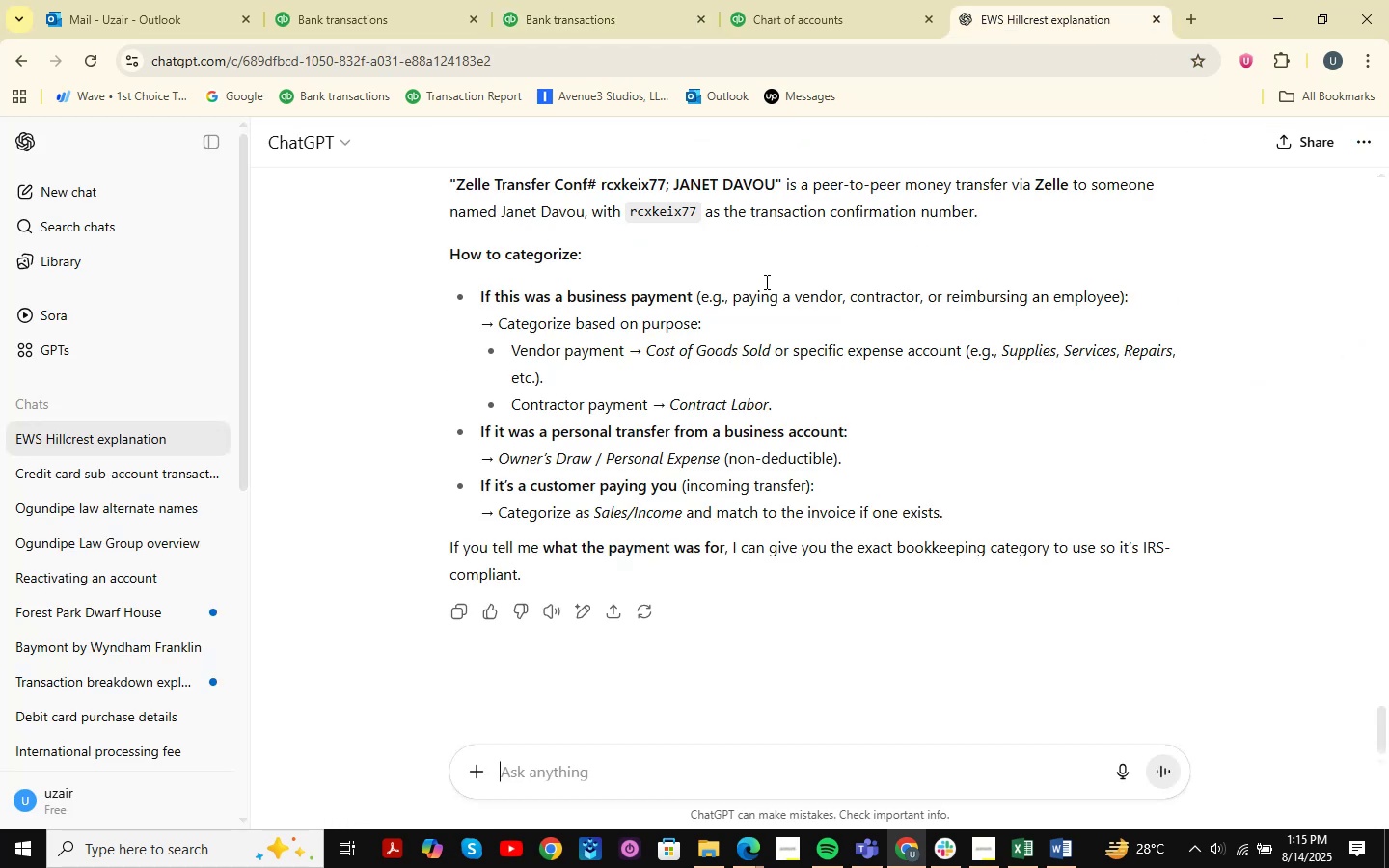 
key(Control+ControlLeft)
 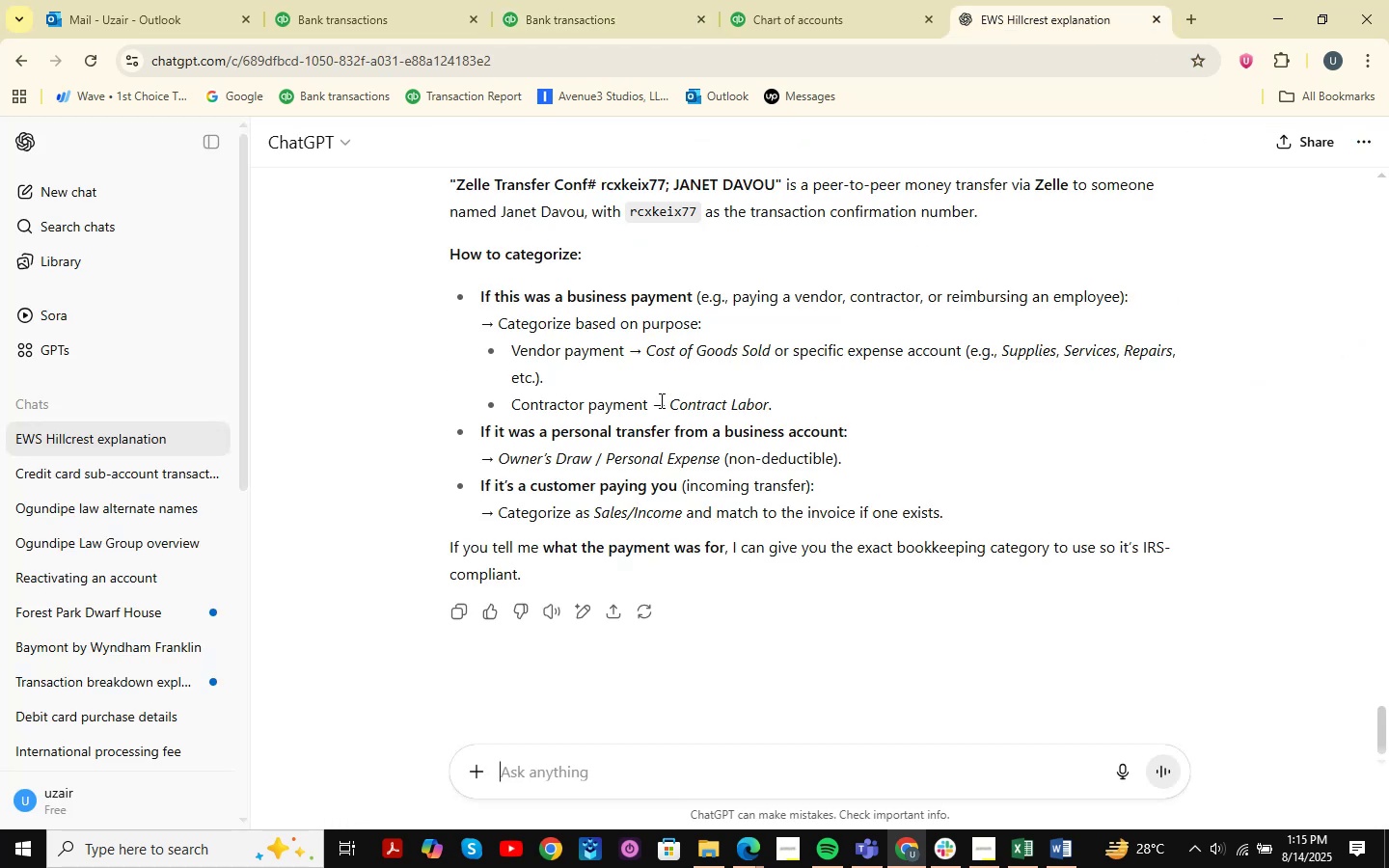 
key(Control+V)
 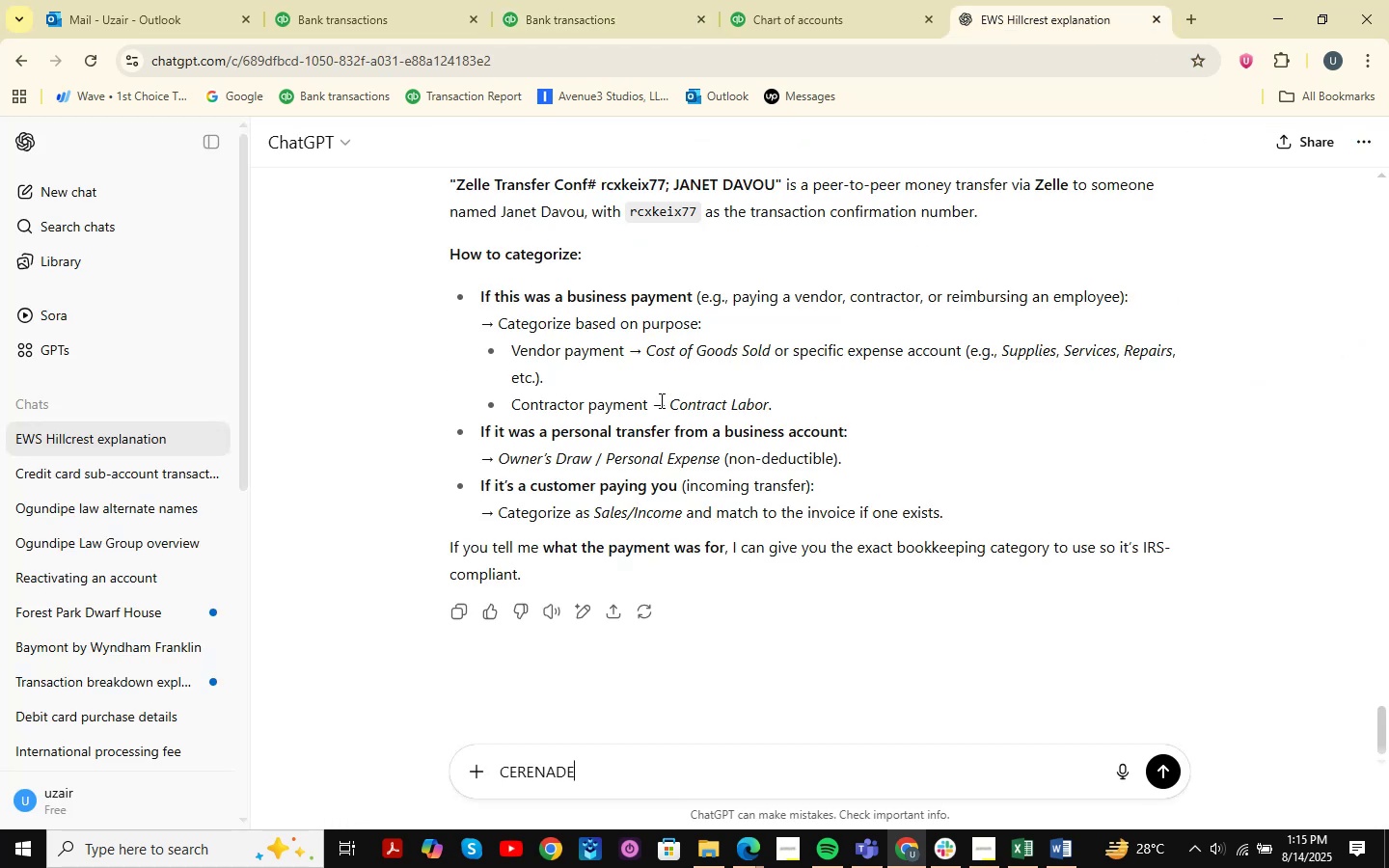 
key(NumpadEnter)
 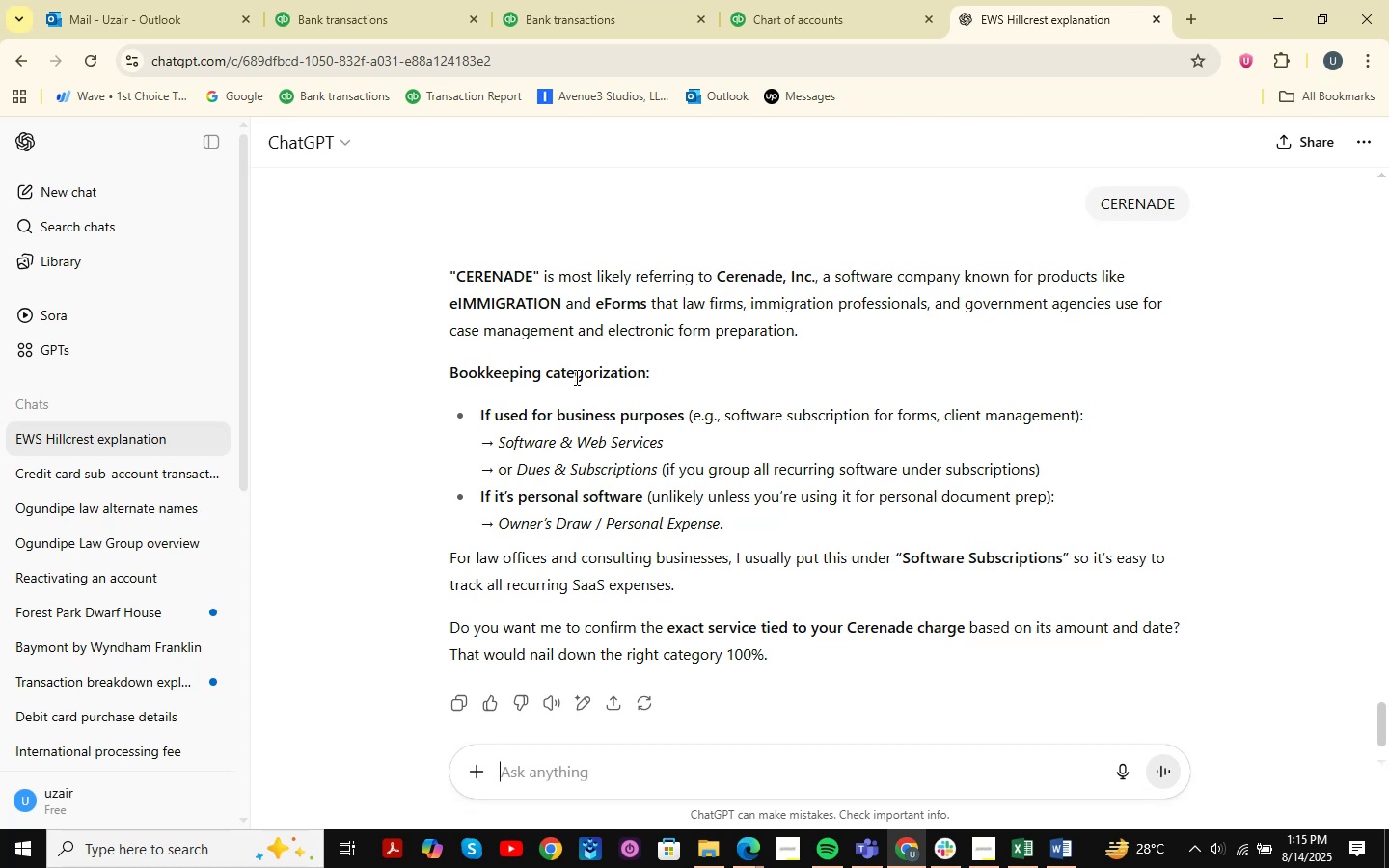 
wait(23.34)
 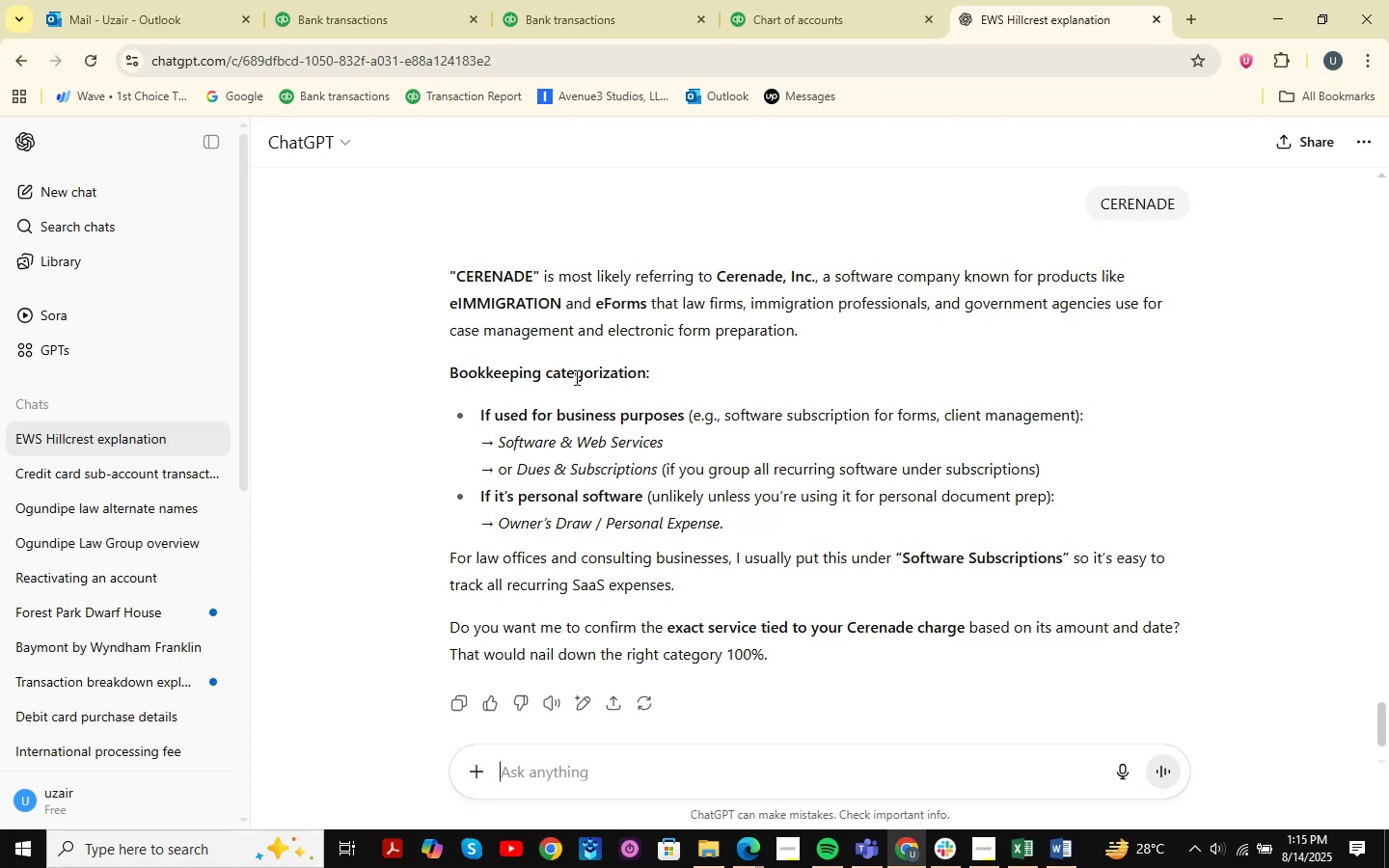 
scroll: coordinate [818, 515], scroll_direction: up, amount: 8.0
 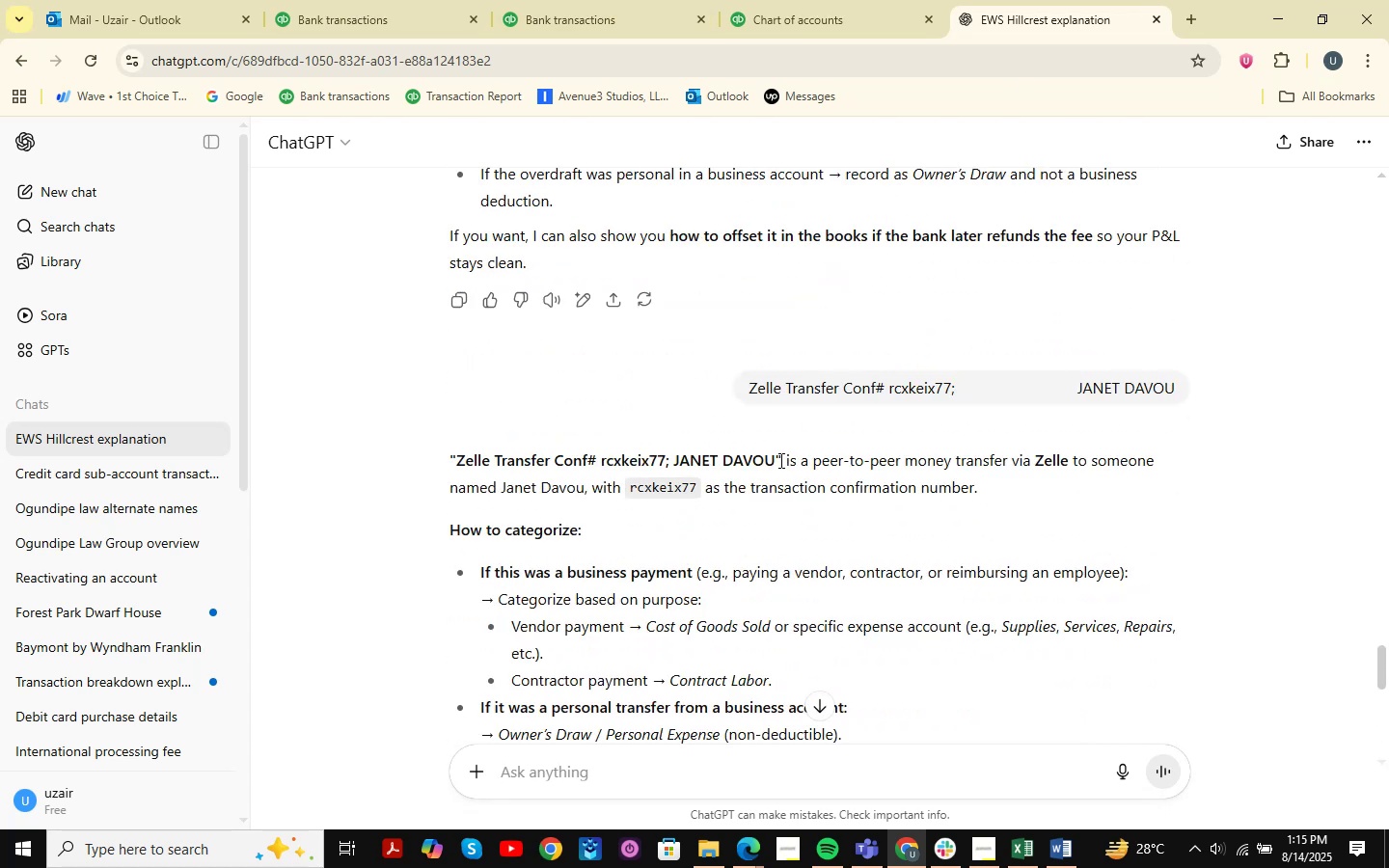 
scroll: coordinate [779, 460], scroll_direction: down, amount: 5.0
 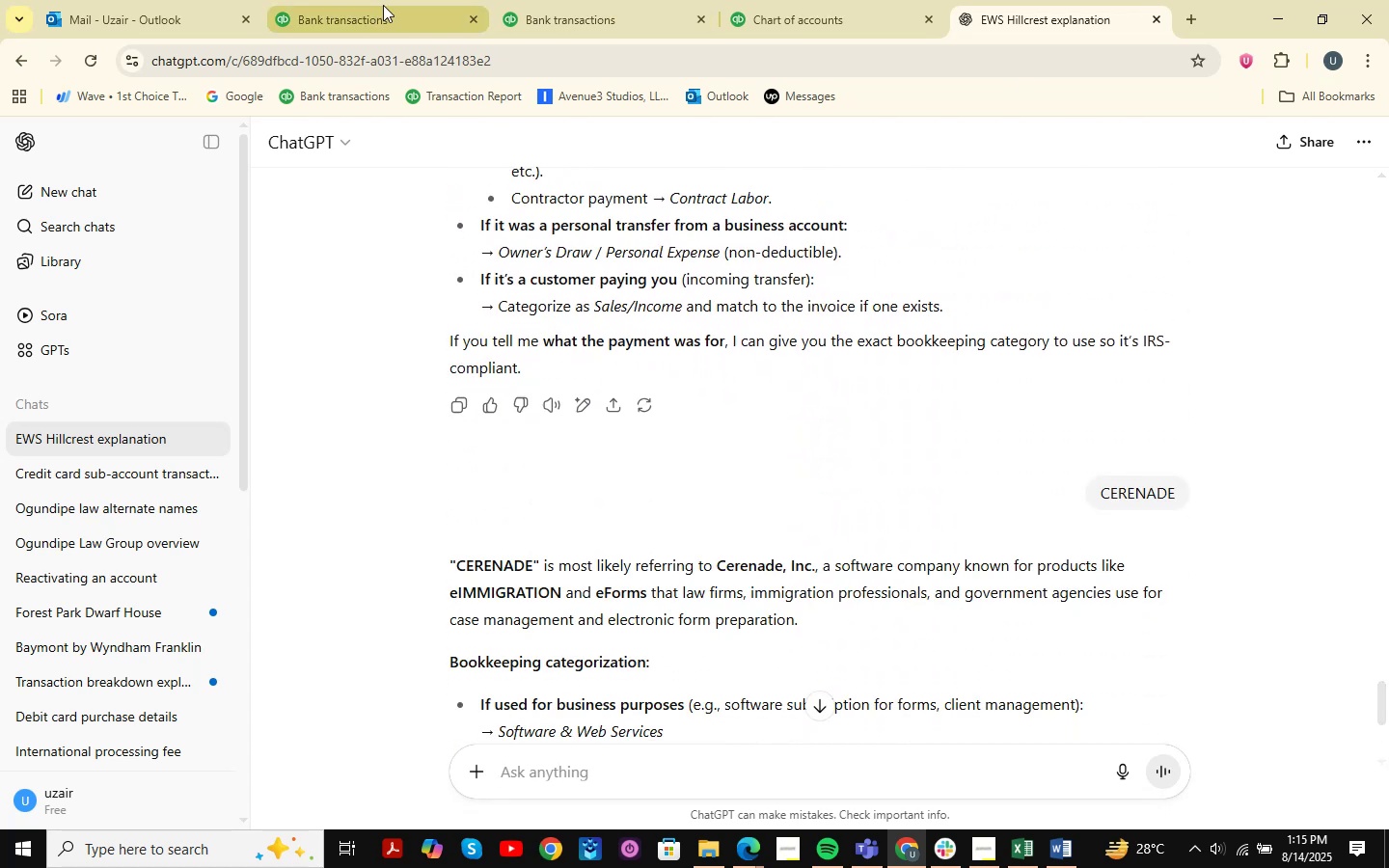 
left_click([368, 8])
 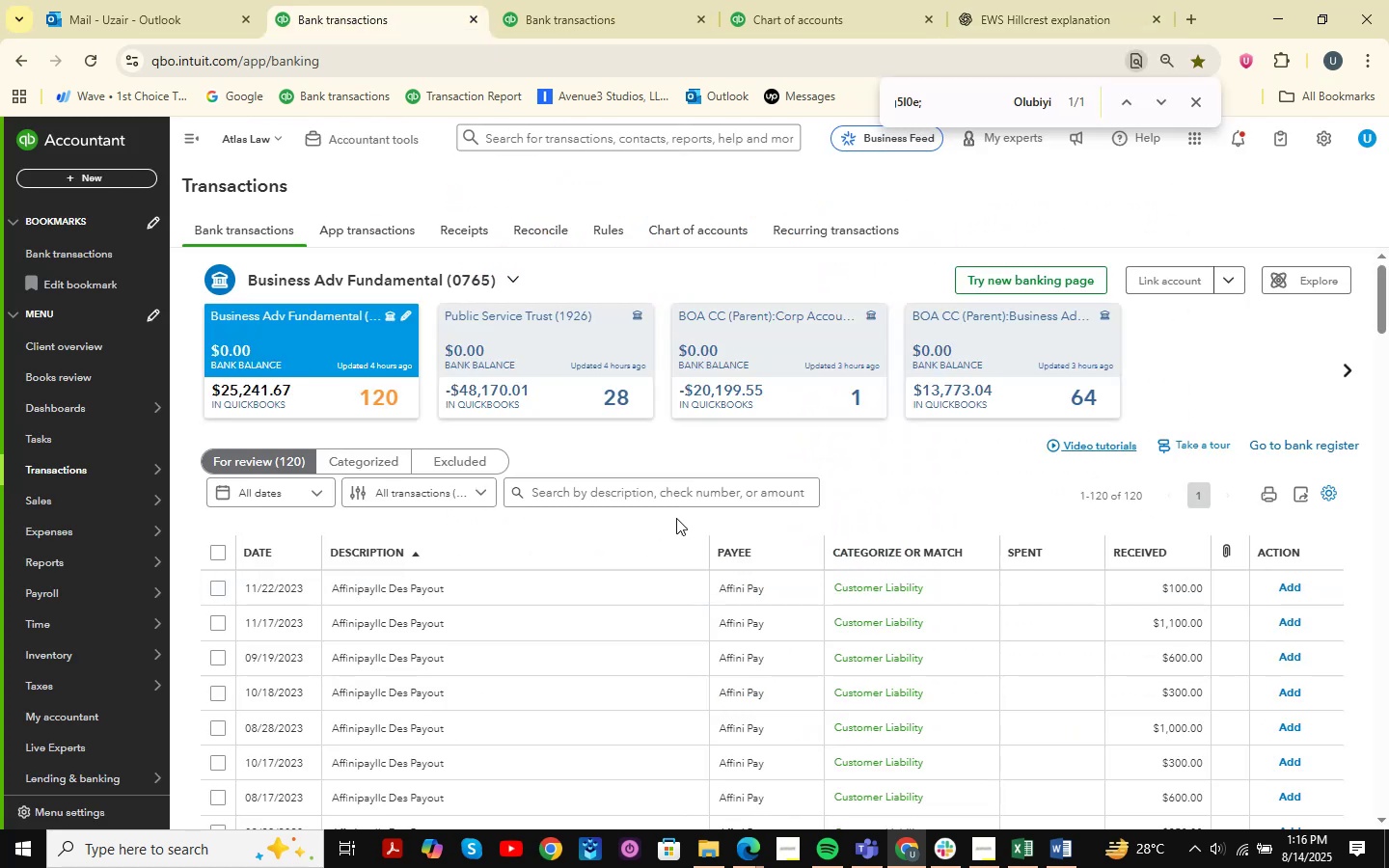 
scroll: coordinate [730, 451], scroll_direction: down, amount: 7.0
 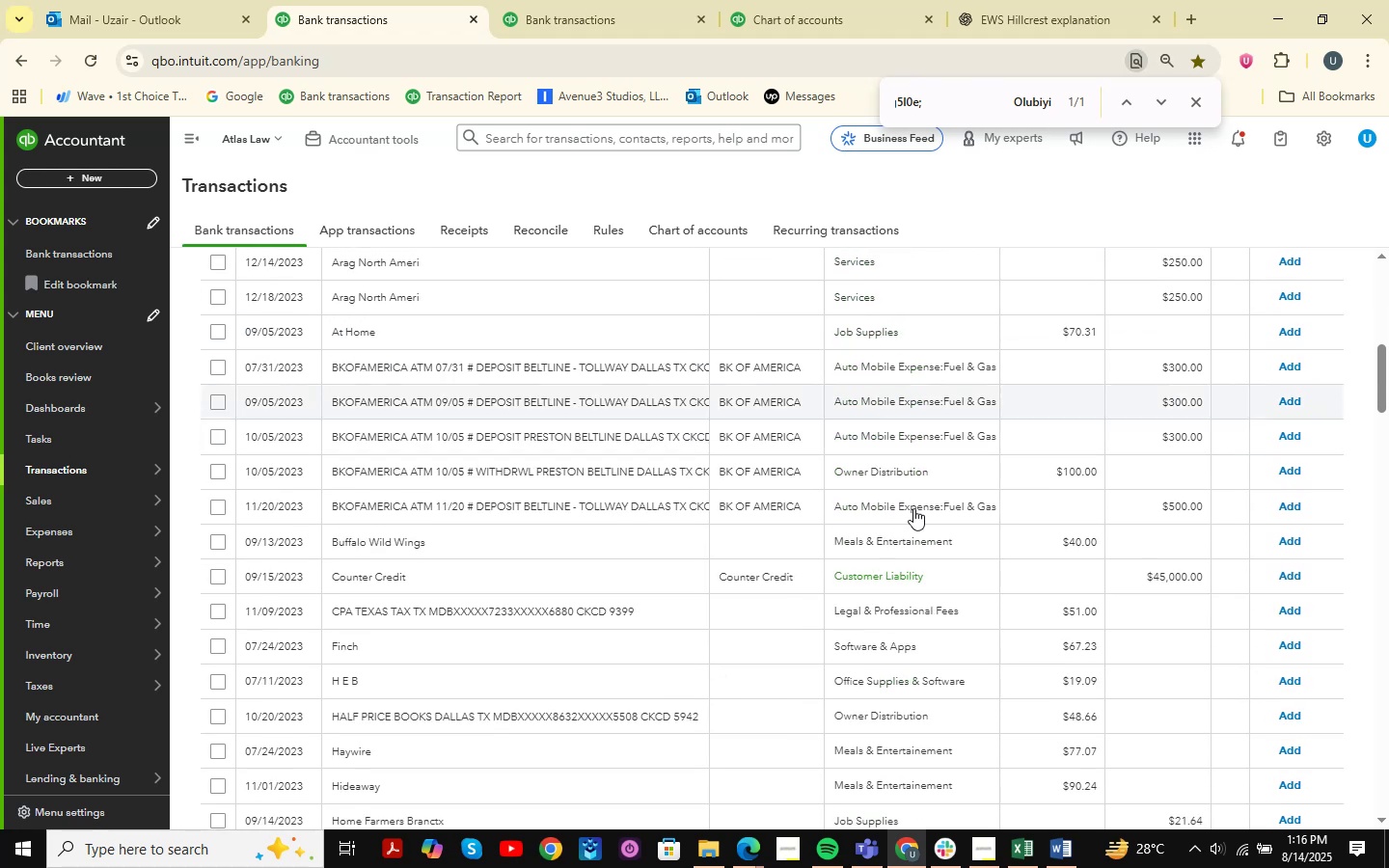 
wait(8.81)
 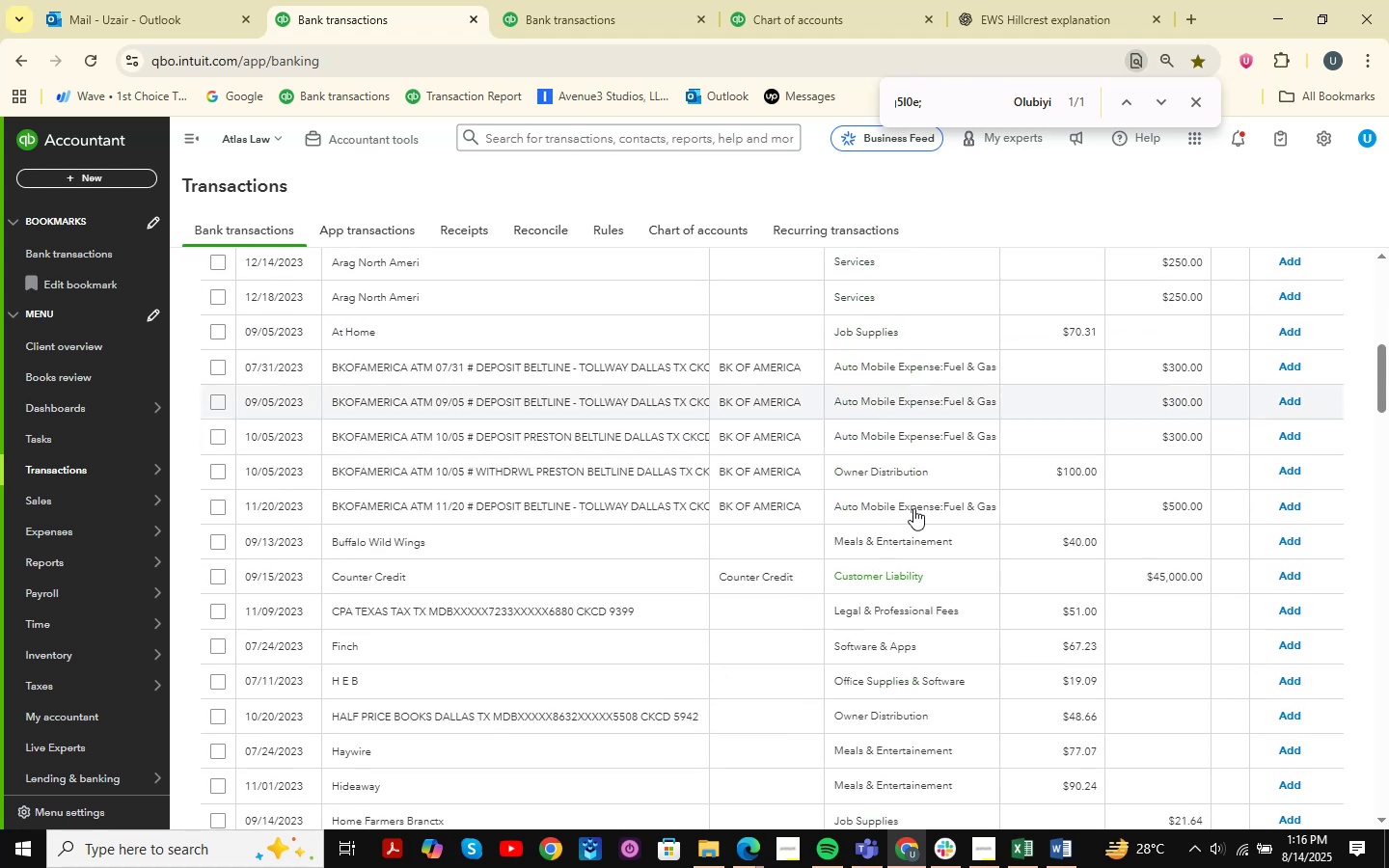 
scroll: coordinate [405, 571], scroll_direction: down, amount: 1.0
 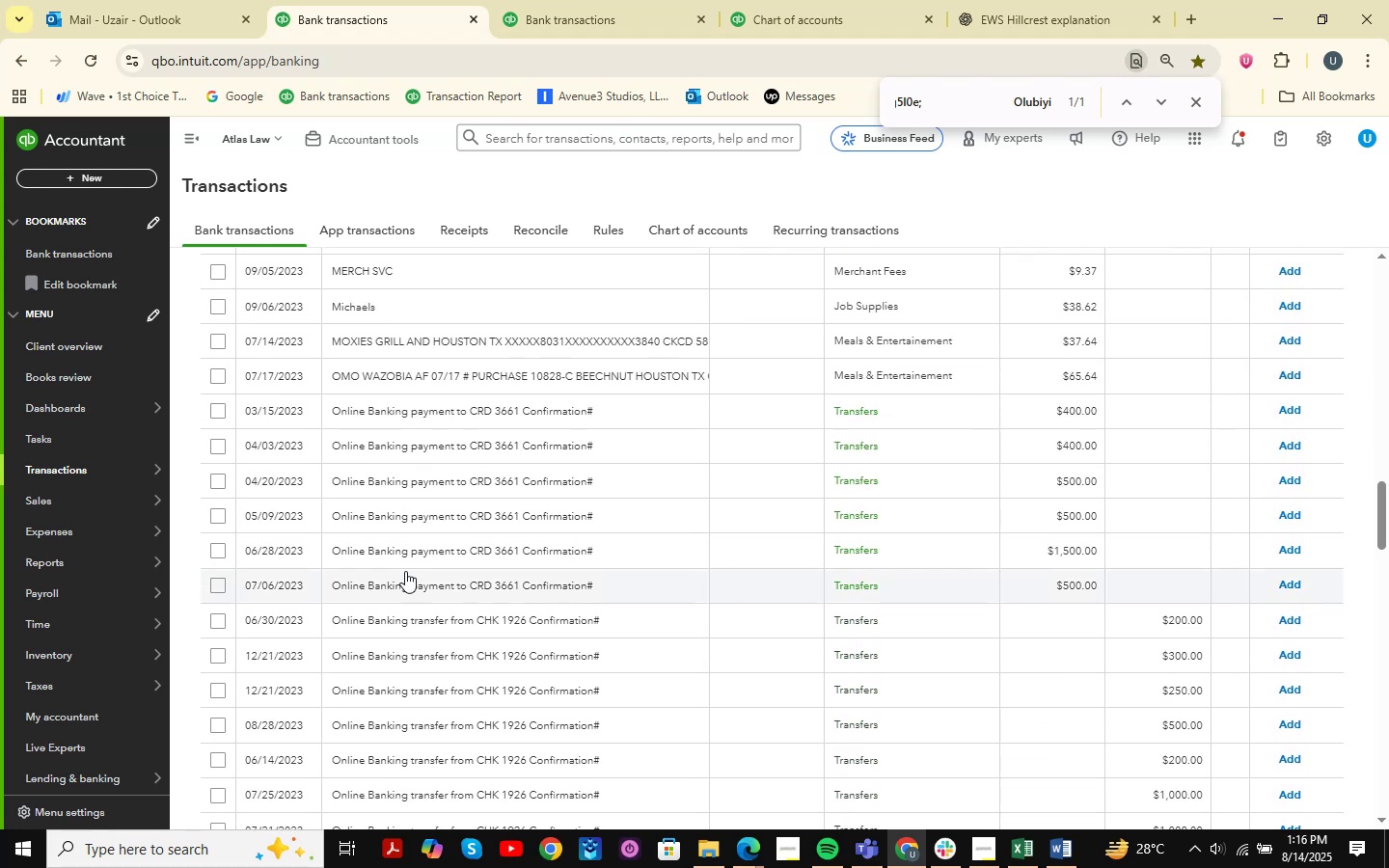 
scroll: coordinate [405, 571], scroll_direction: up, amount: 2.0
 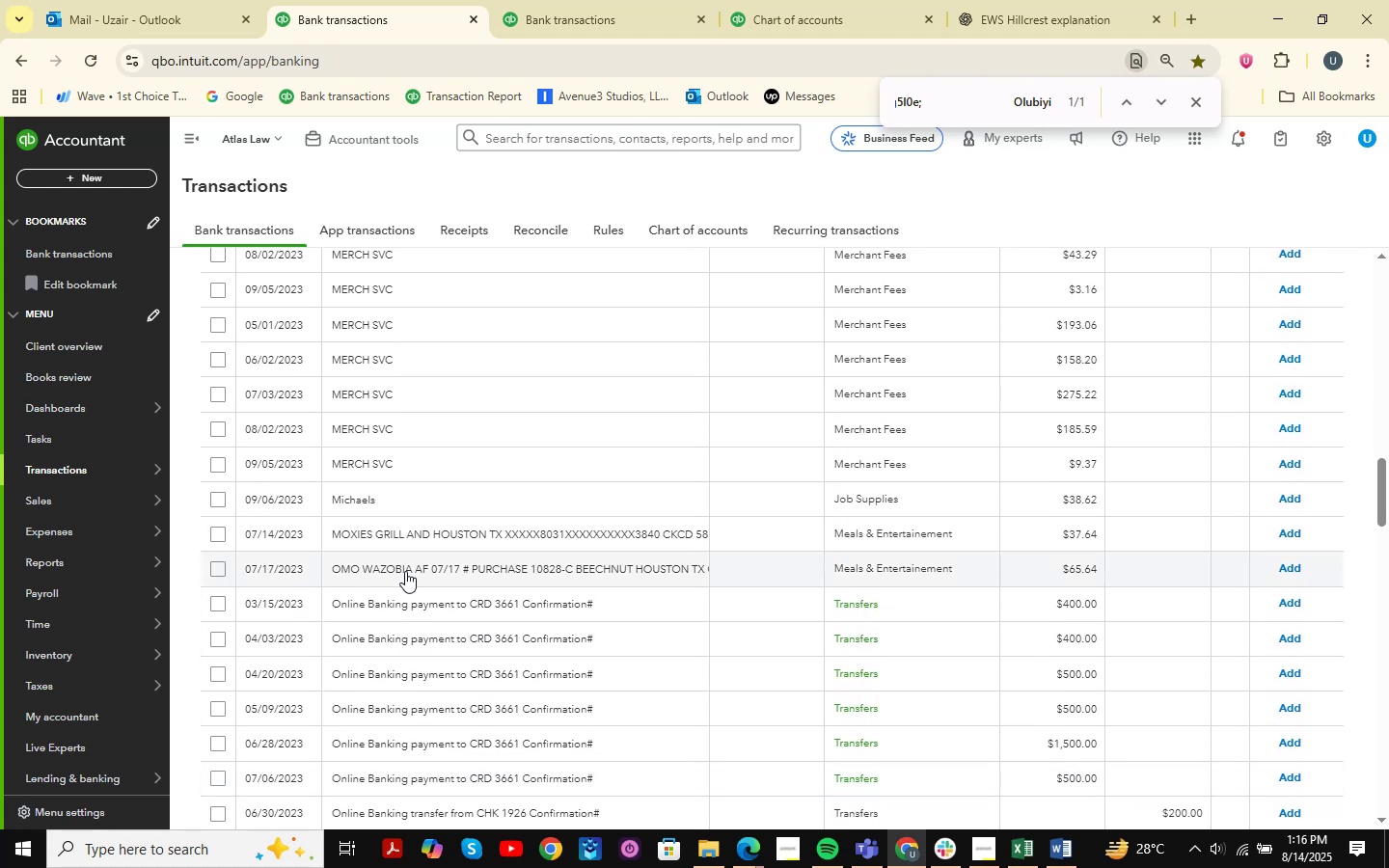 
scroll: coordinate [405, 571], scroll_direction: down, amount: 2.0
 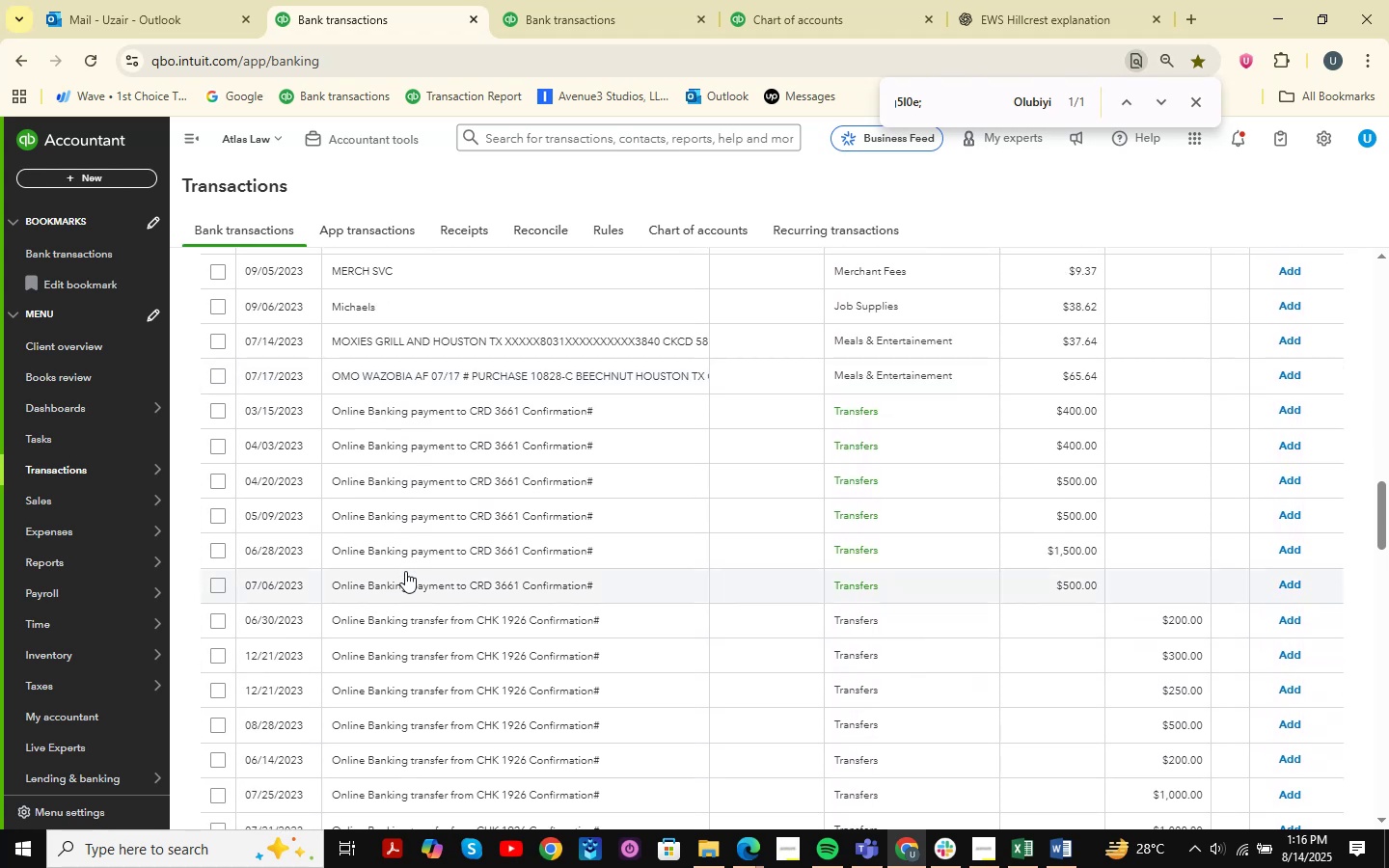 
scroll: coordinate [426, 537], scroll_direction: up, amount: 13.0
 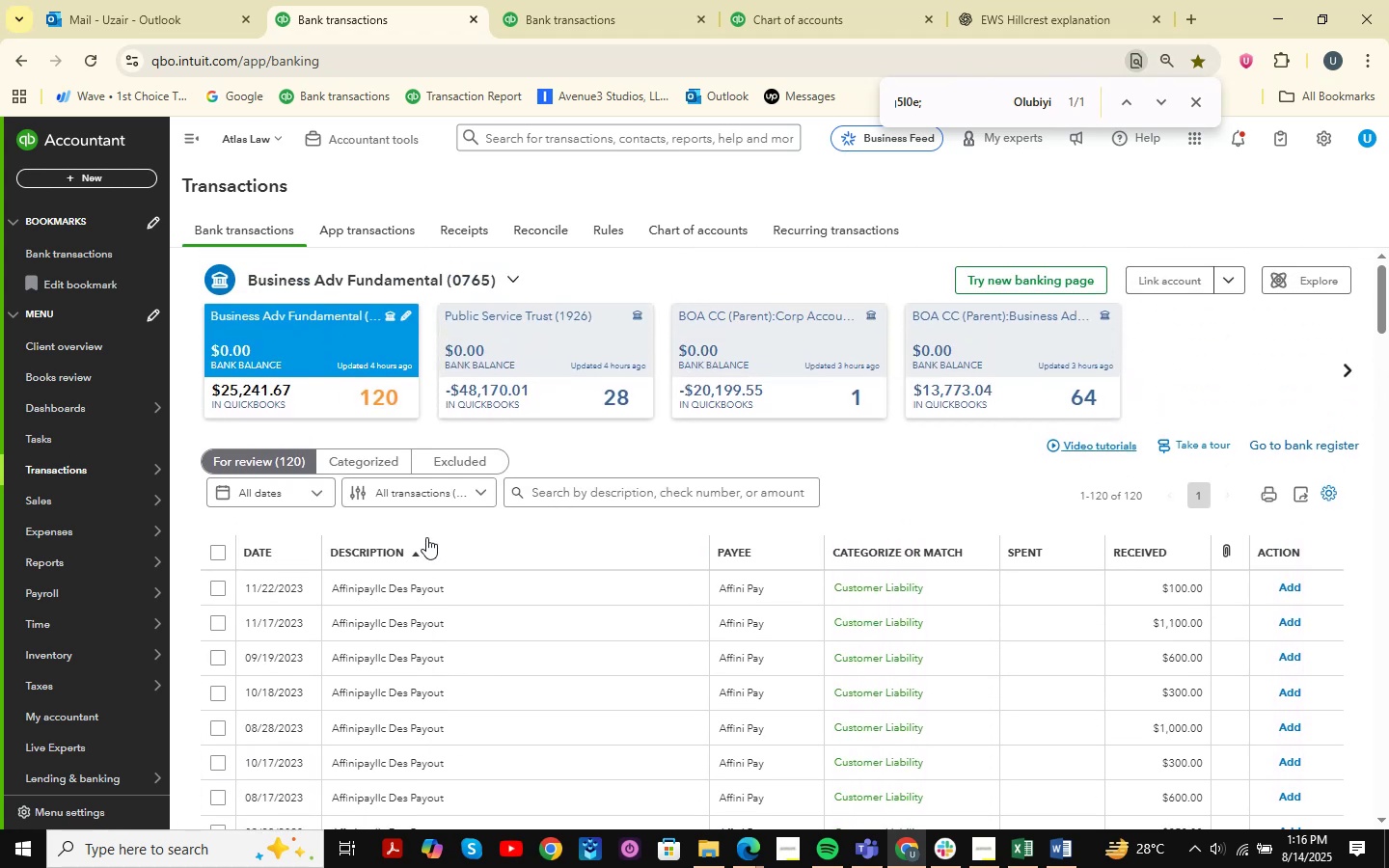 
scroll: coordinate [426, 537], scroll_direction: down, amount: 5.0
 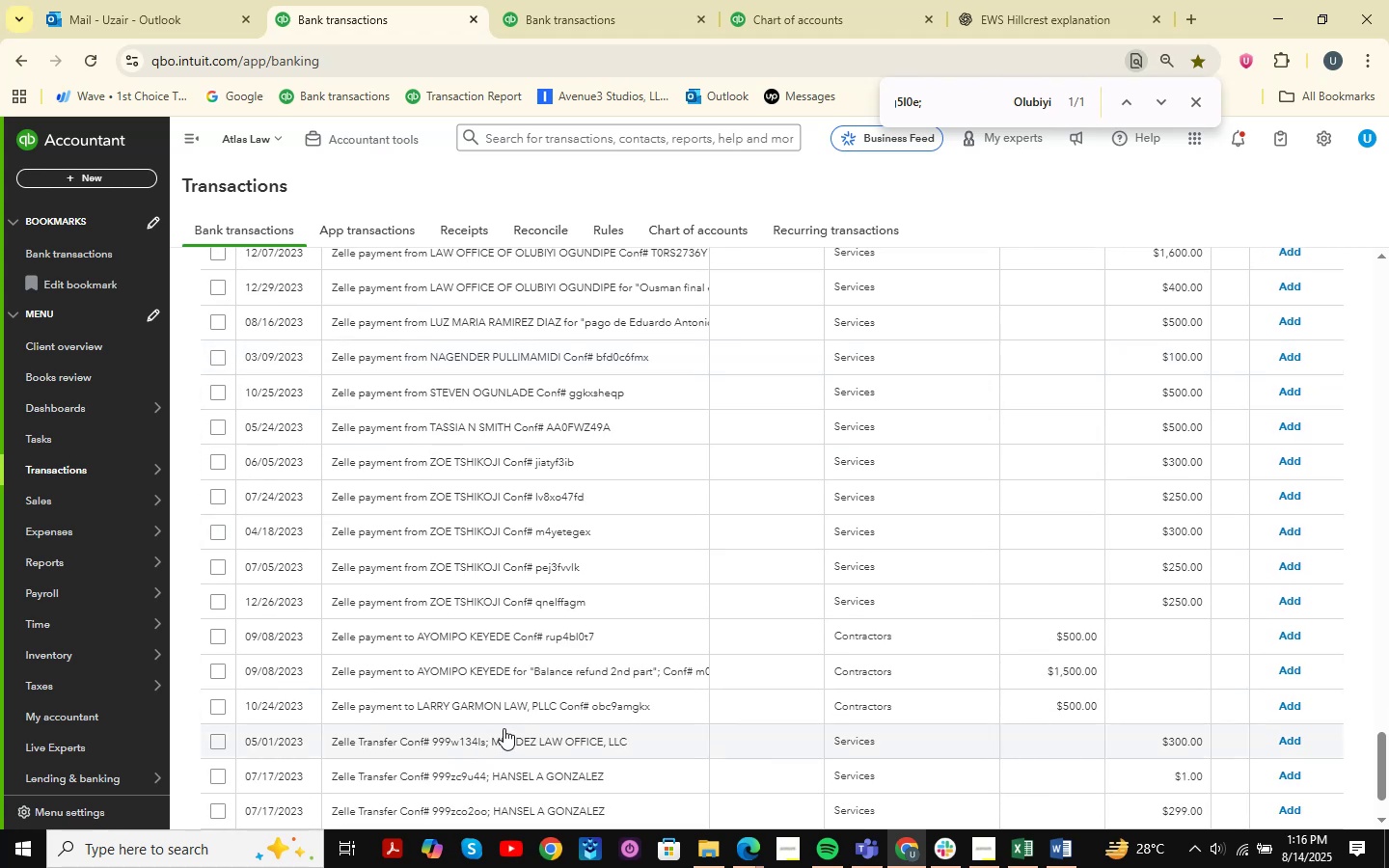 
wait(9.13)
 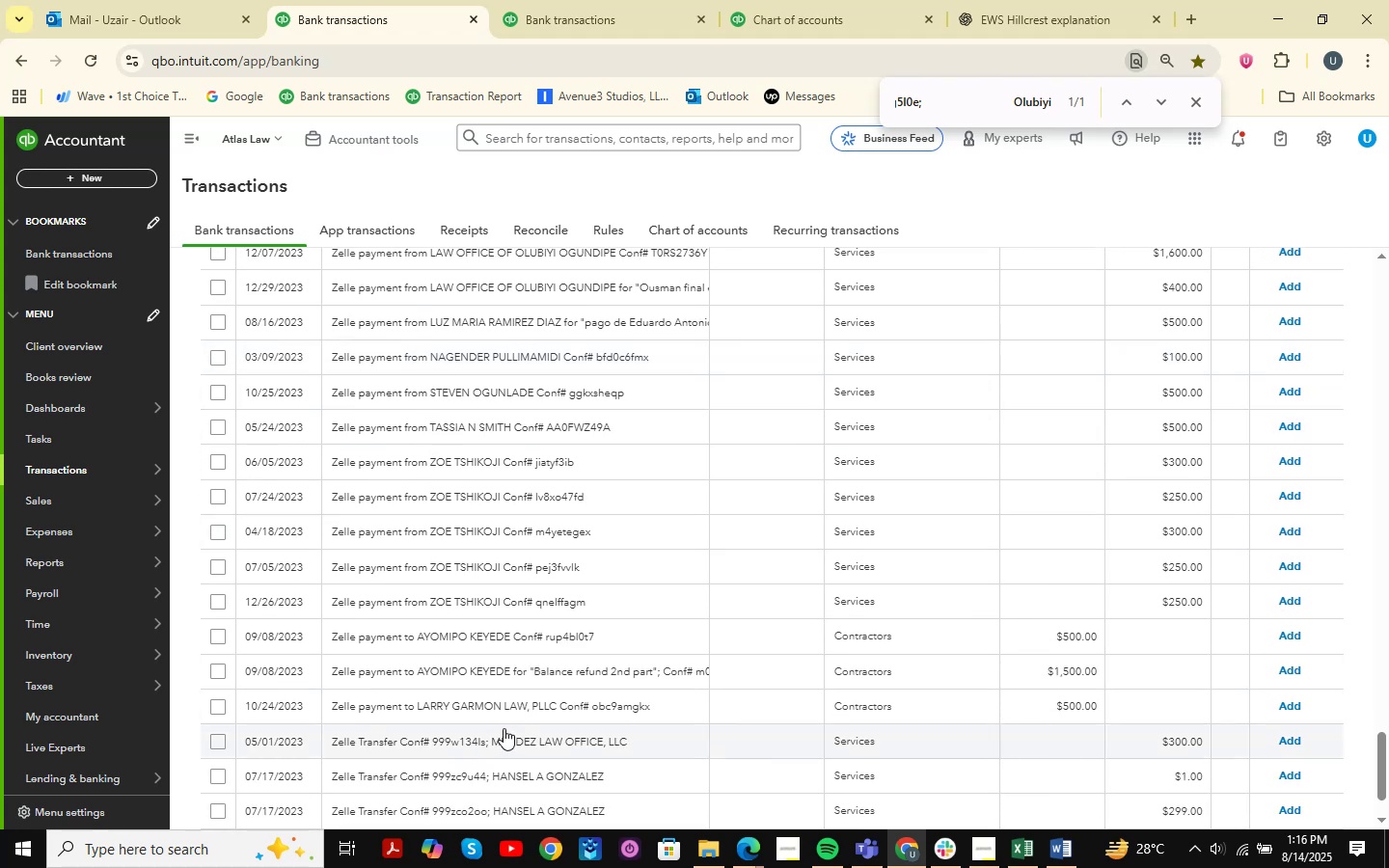 
scroll: coordinate [480, 576], scroll_direction: down, amount: 2.0
 